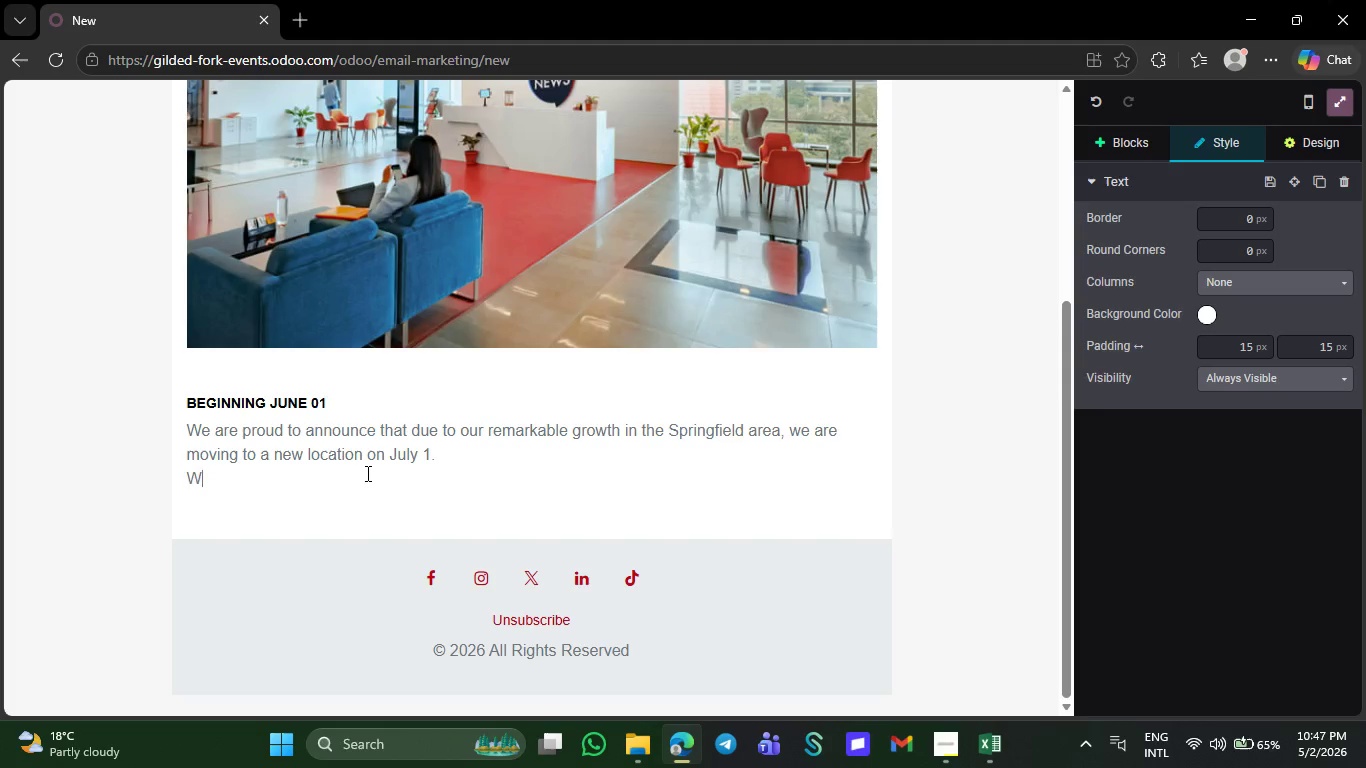 
key(Backspace)
 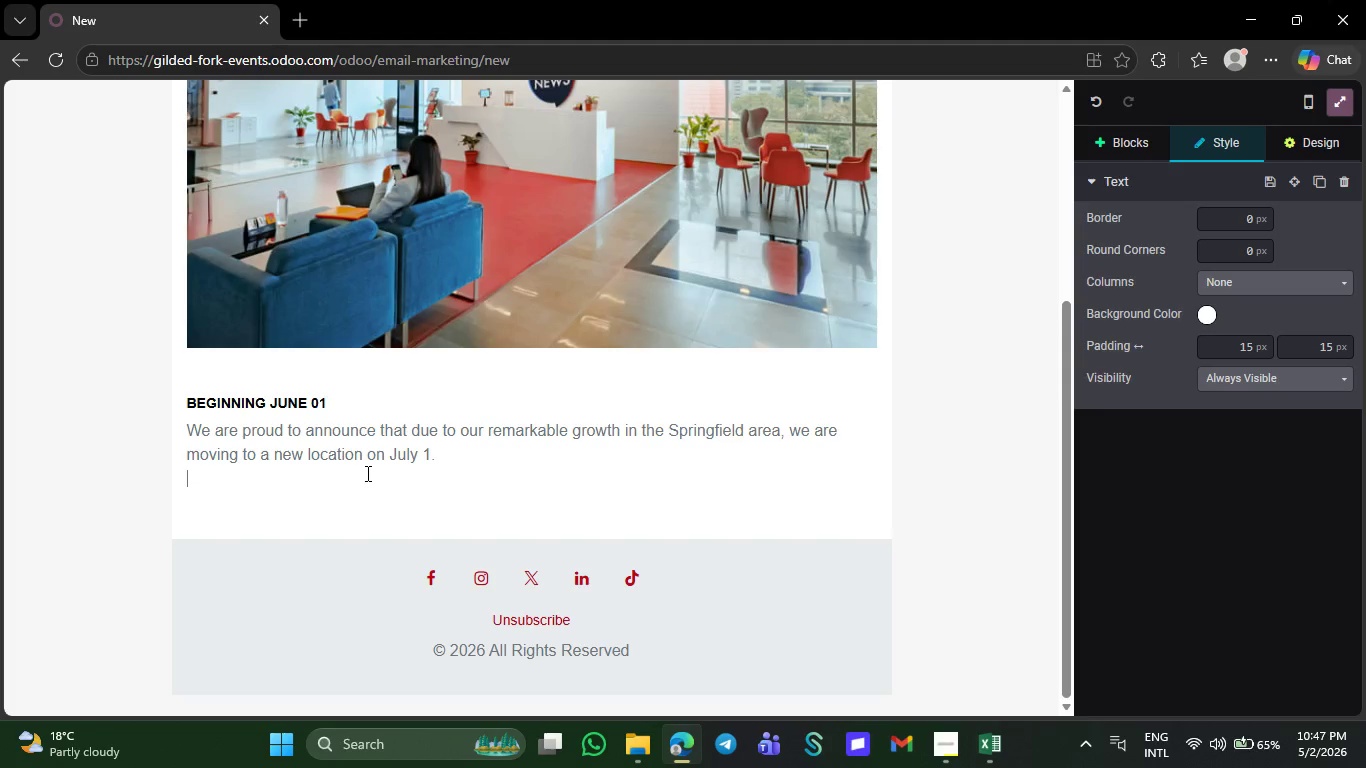 
key(Backspace)
 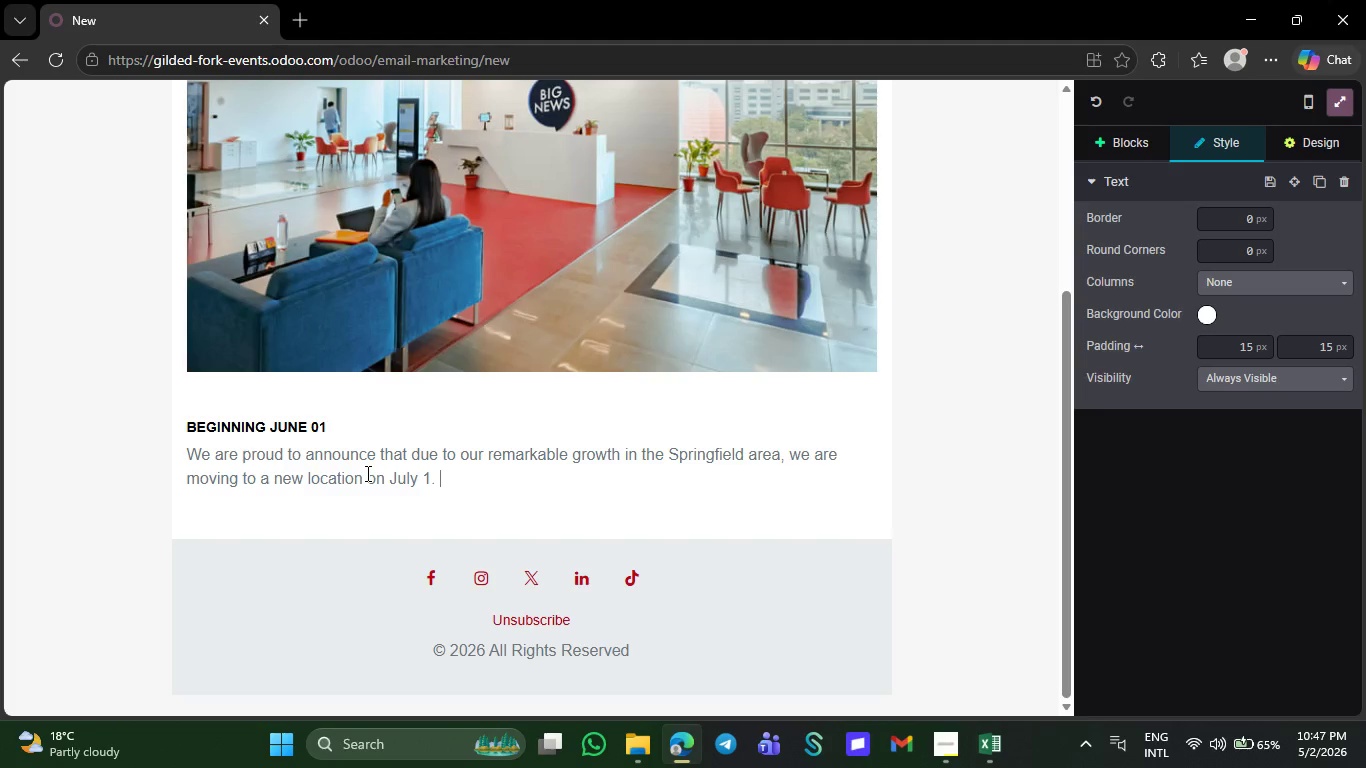 
key(Backspace)
 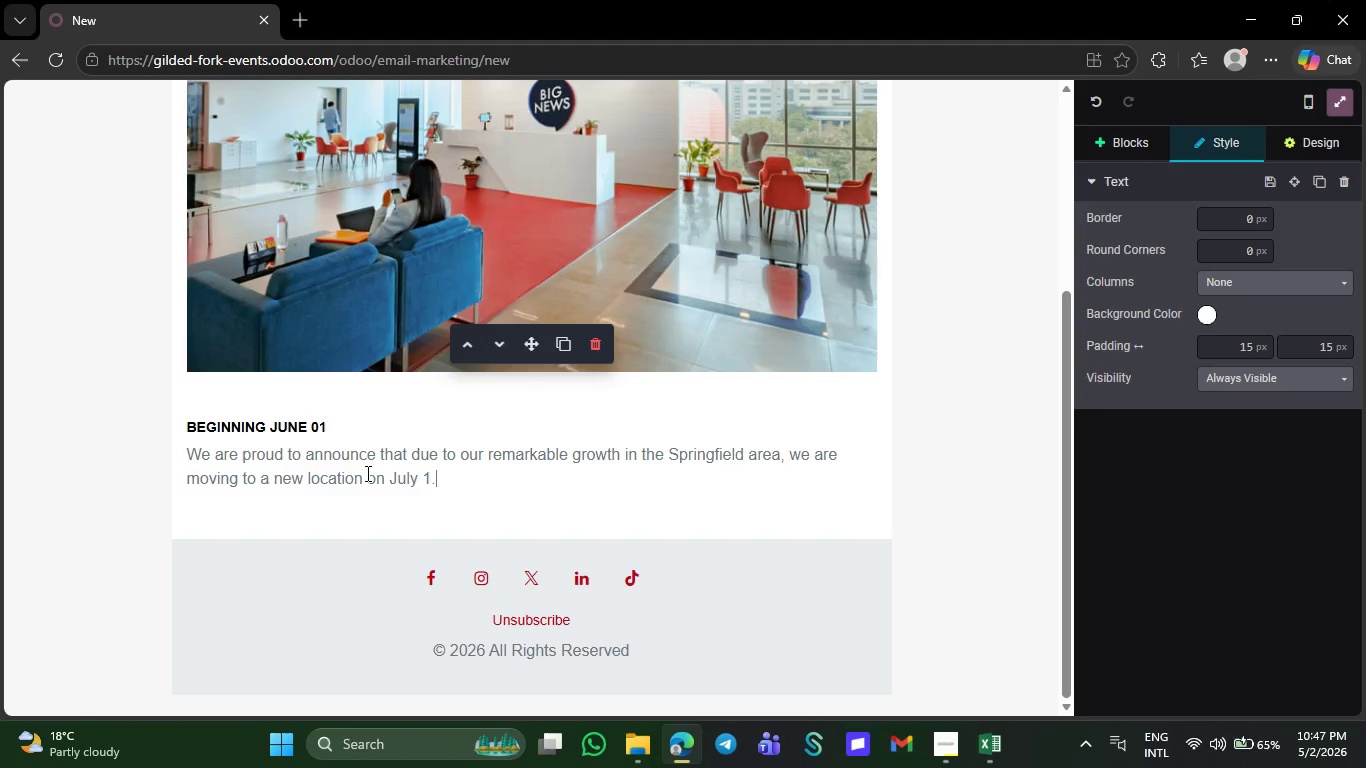 
key(Backspace)
 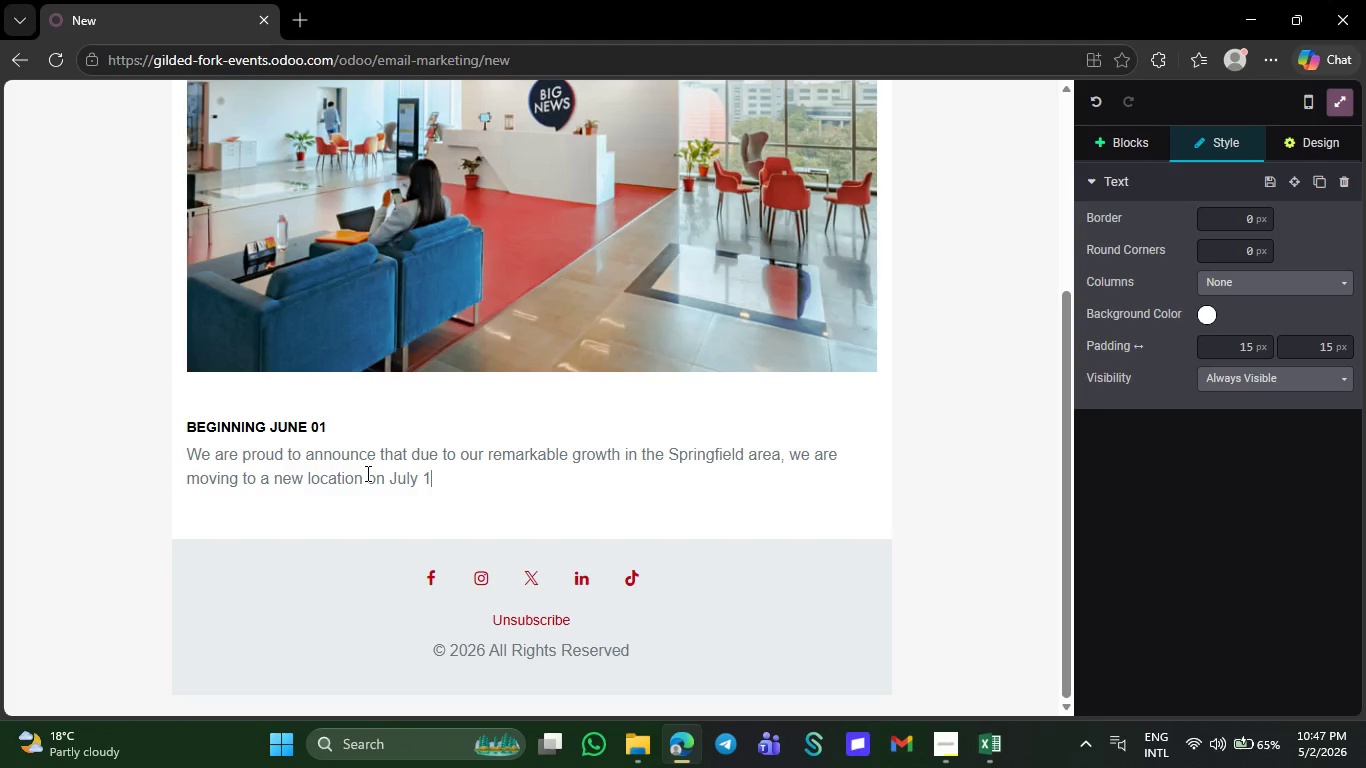 
key(Backspace)
 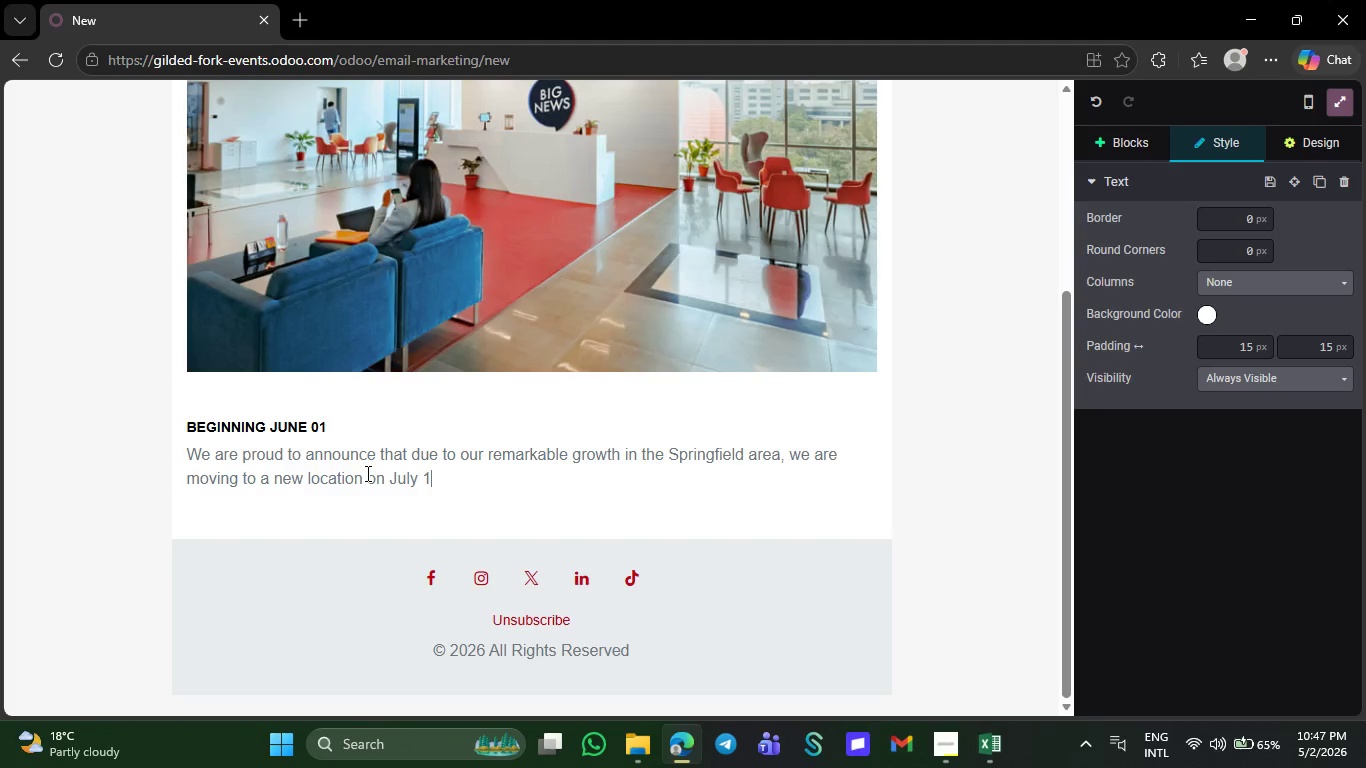 
key(Backspace)
 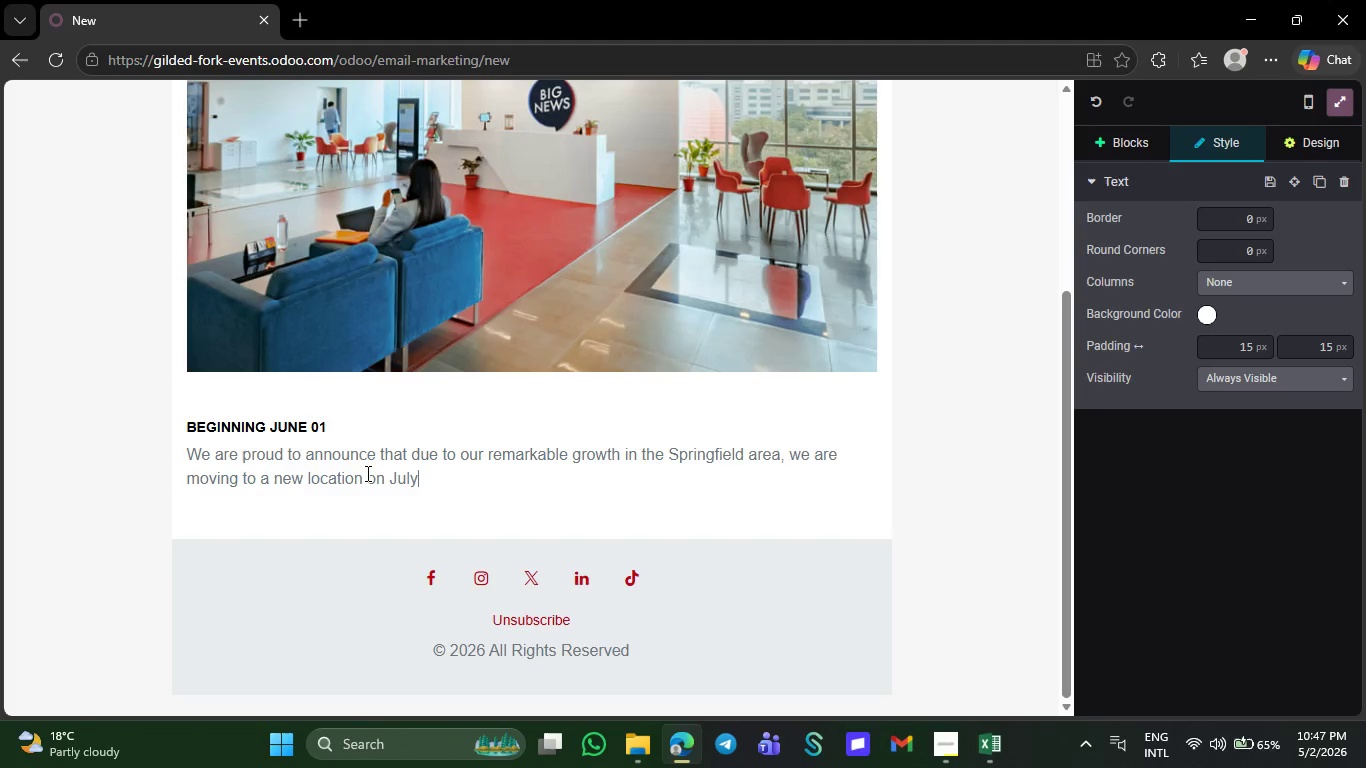 
key(Backspace)
 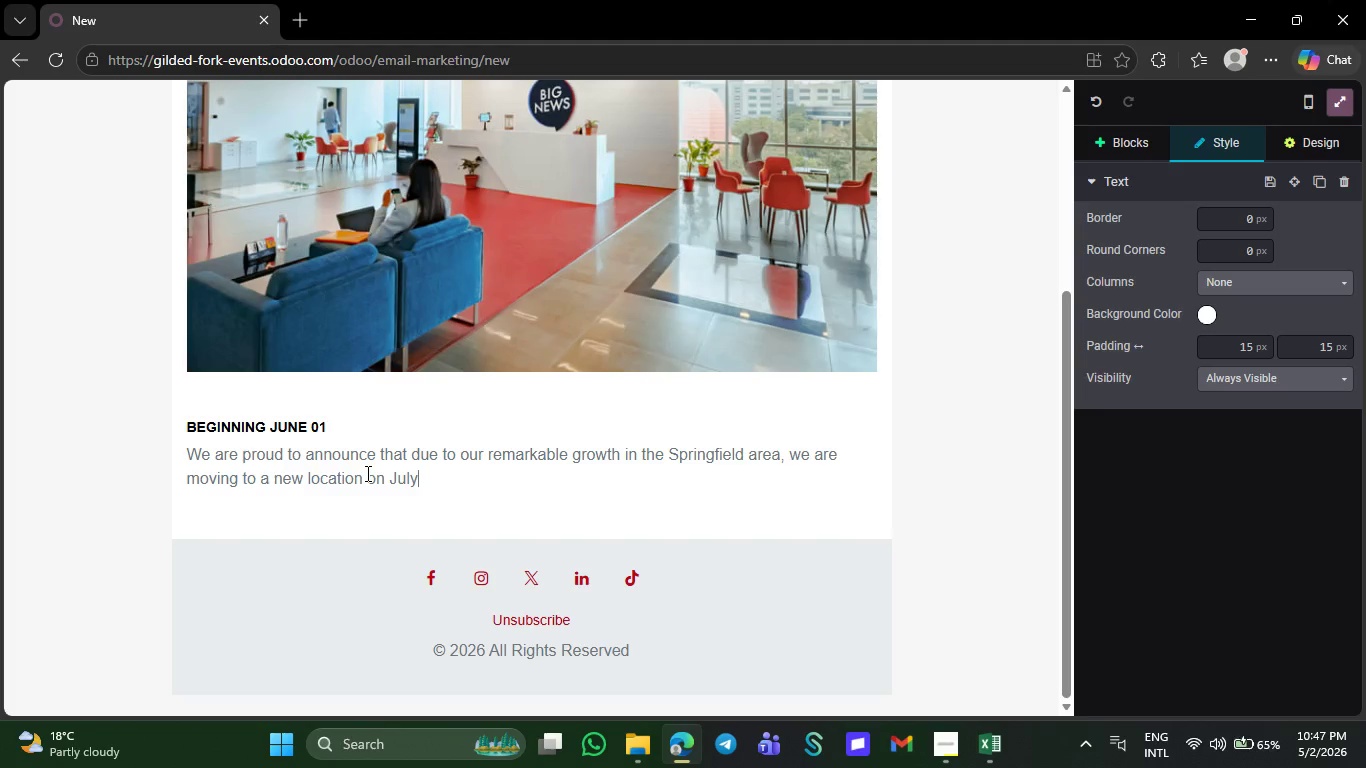 
key(Backspace)
 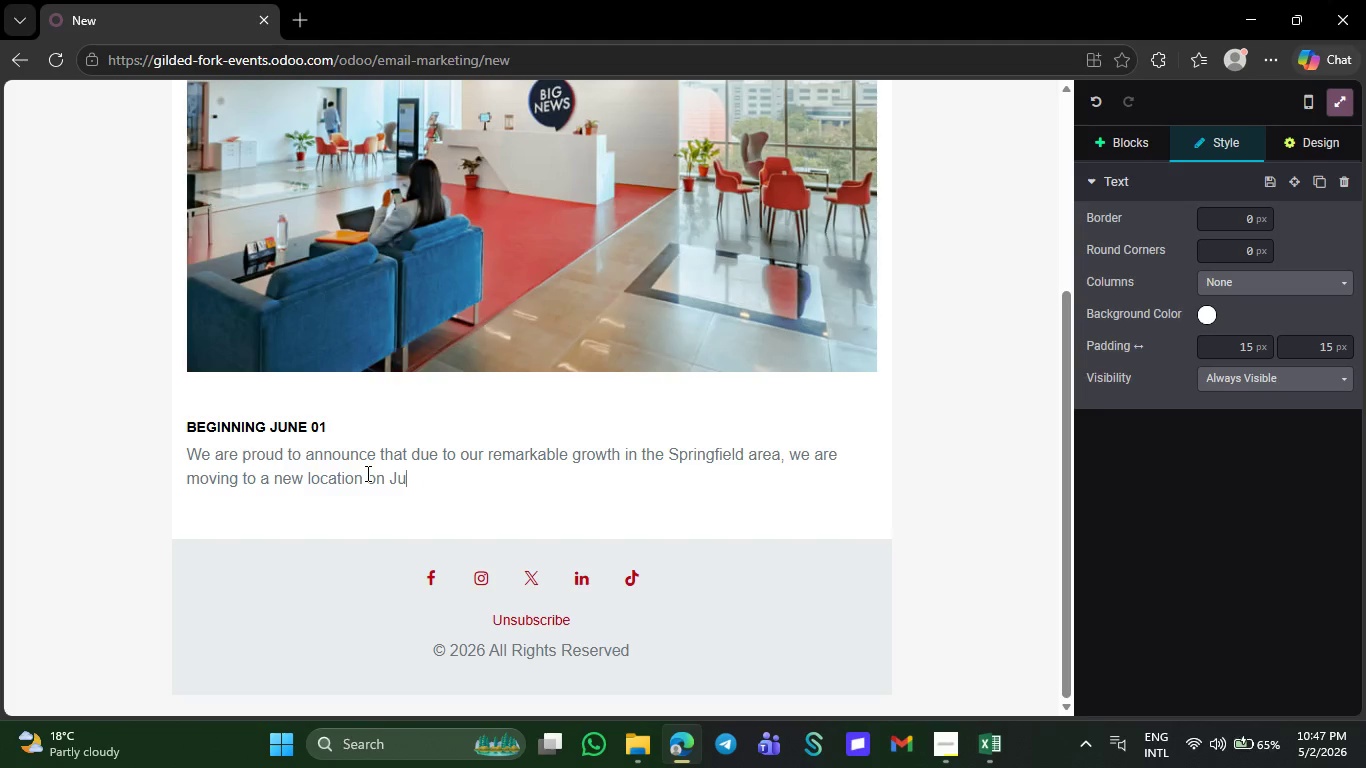 
key(Backspace)
 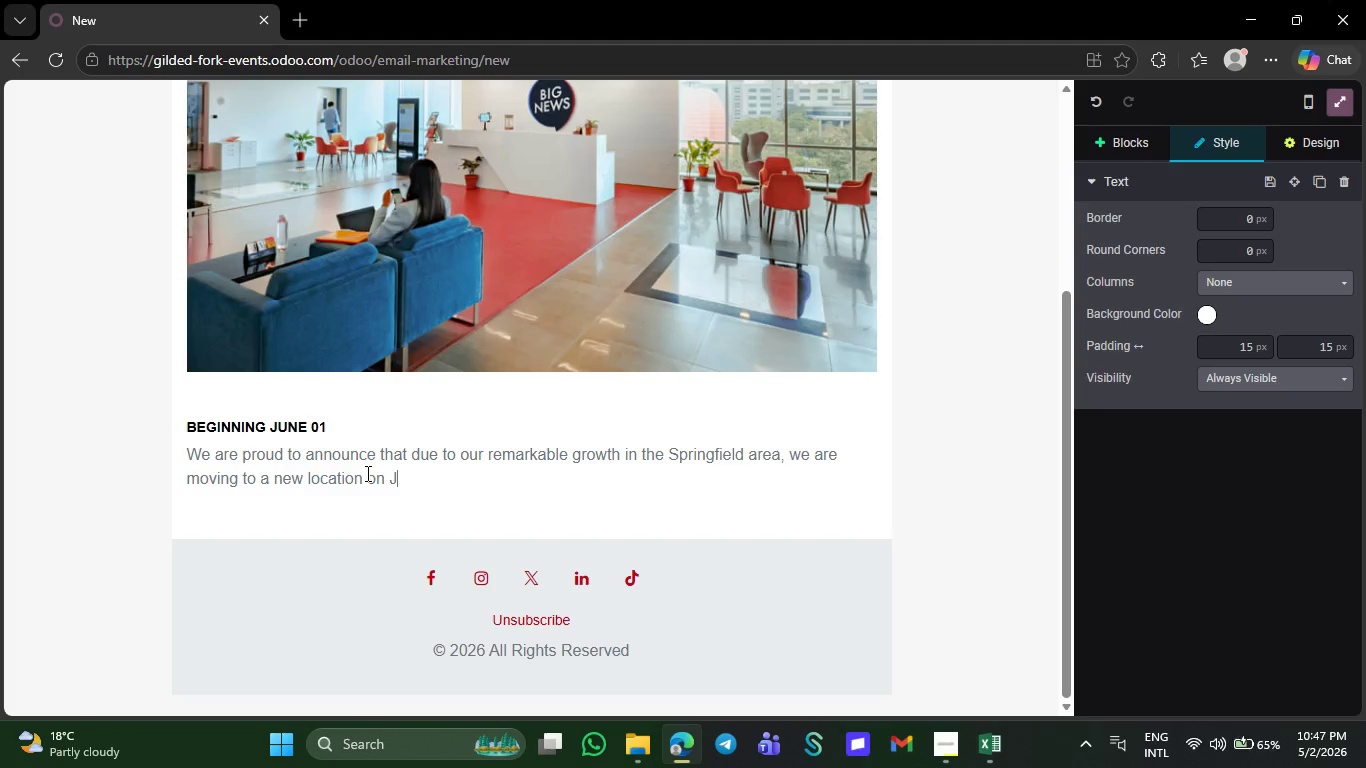 
key(Backspace)
 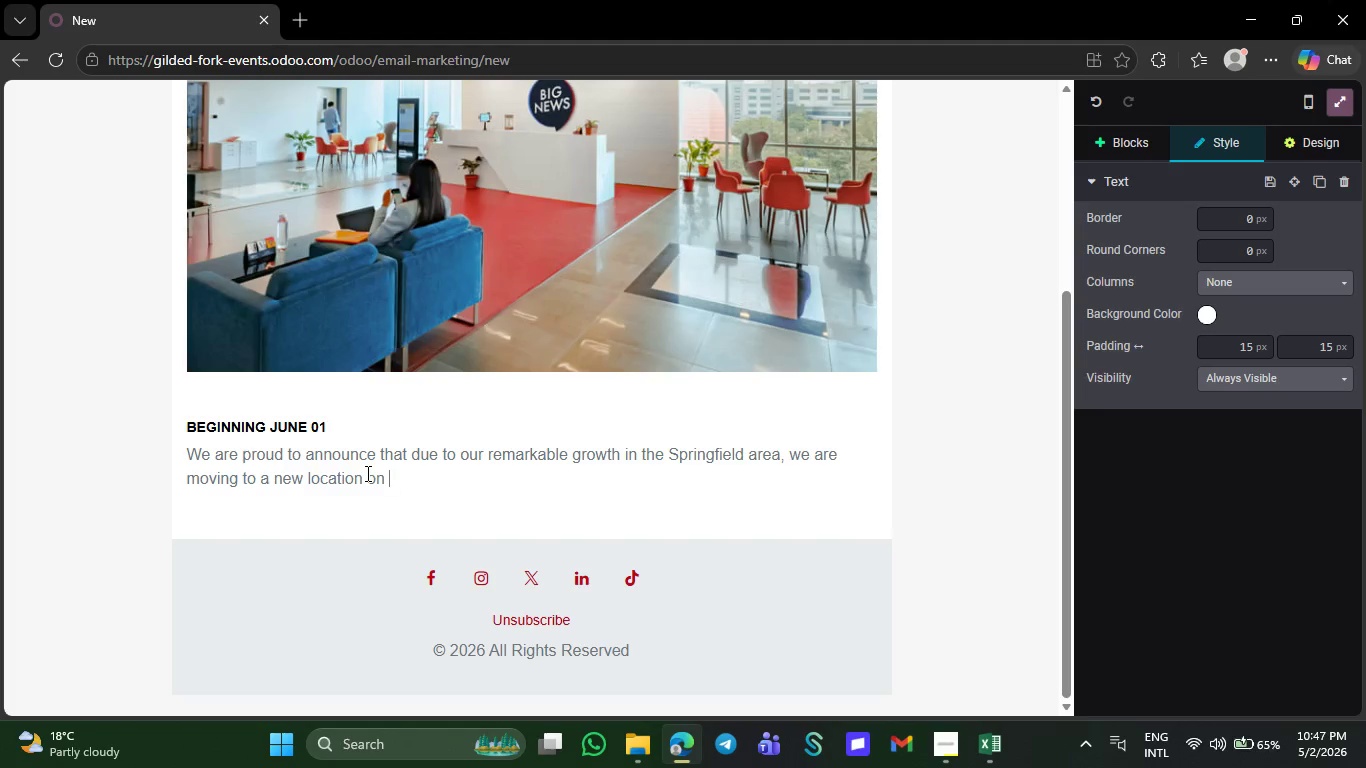 
key(Backspace)
 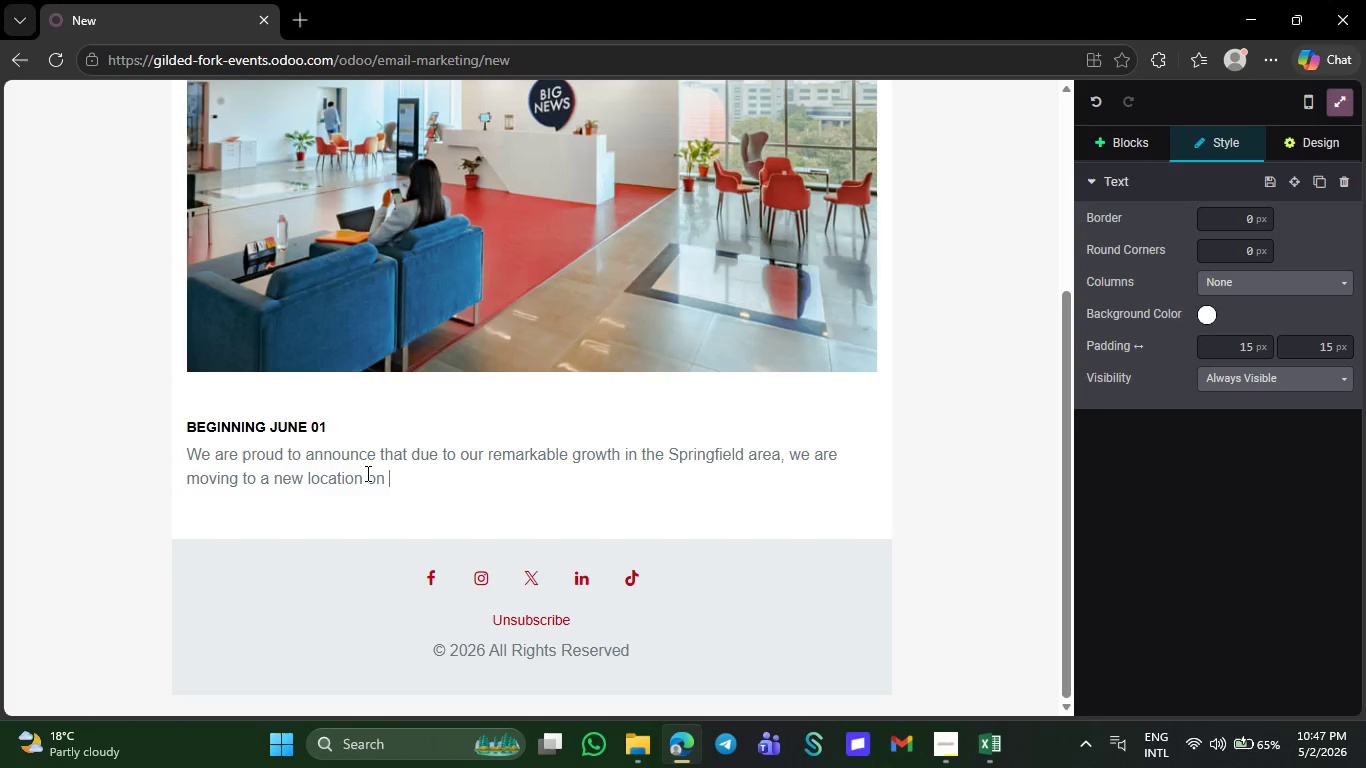 
key(Backspace)
 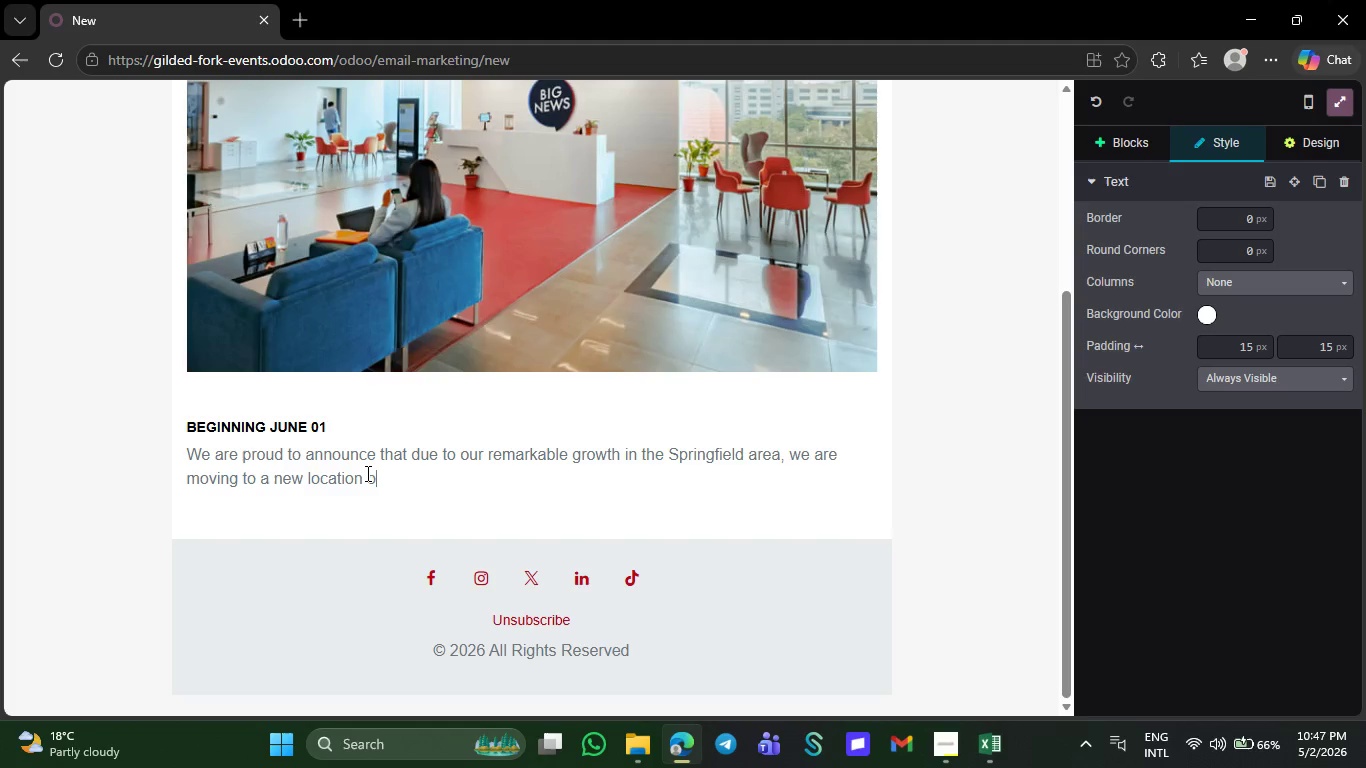 
wait(7.92)
 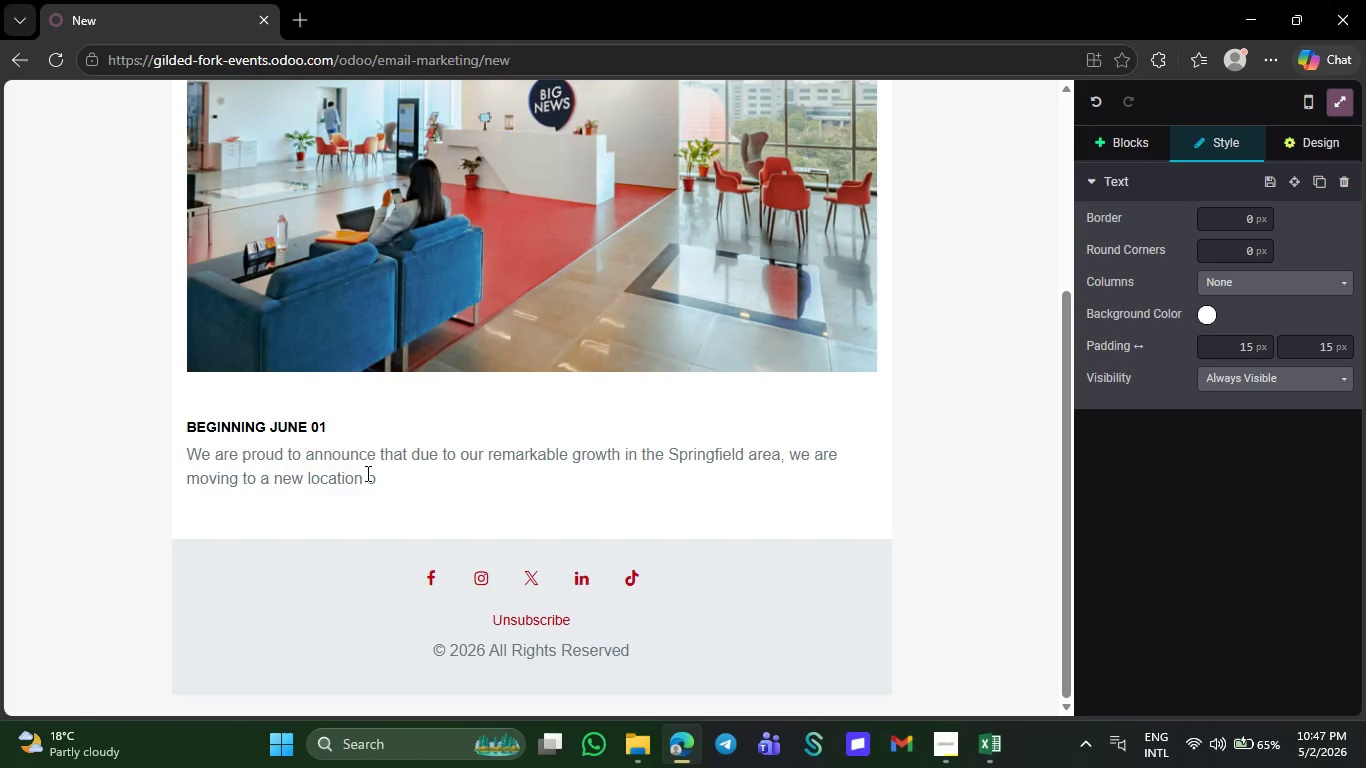 
hold_key(key=NumpadEnter, duration=1.5)
 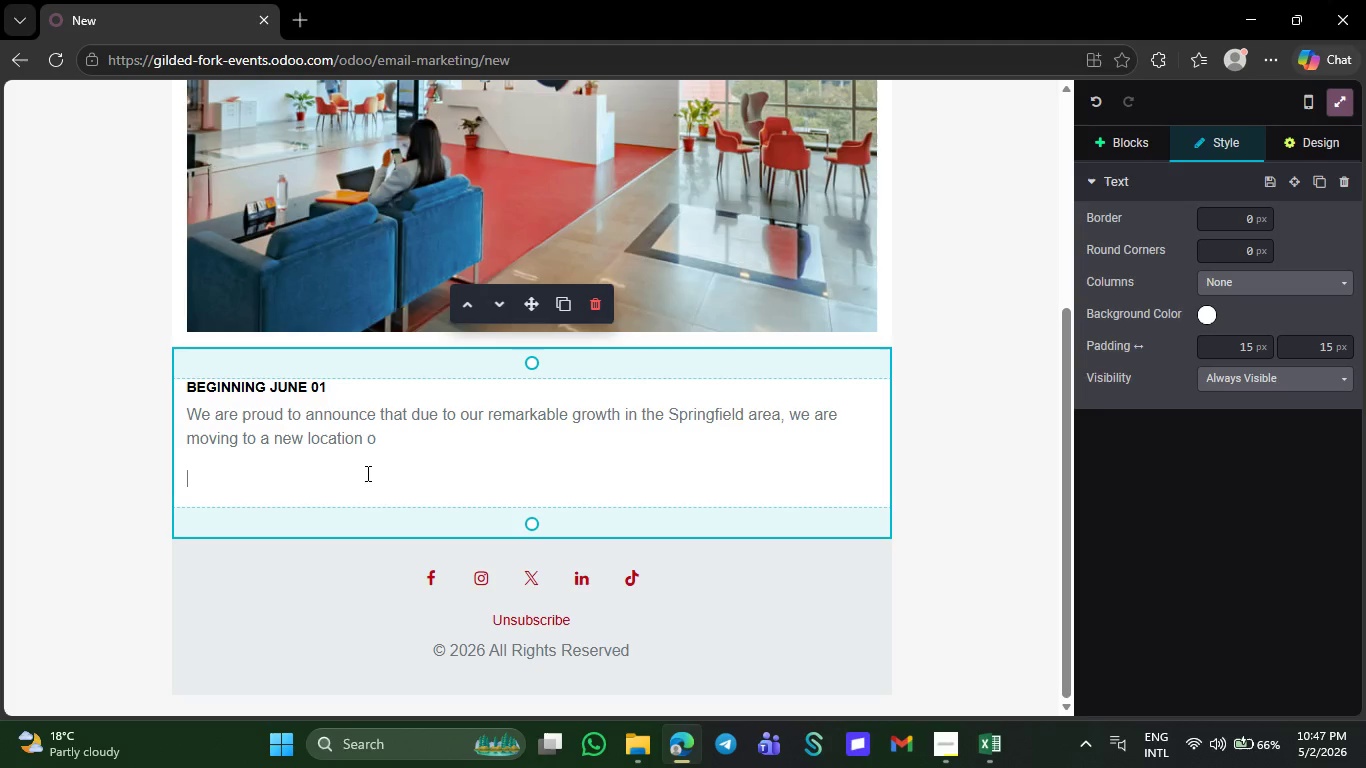 
hold_key(key=NumpadEnter, duration=0.92)
 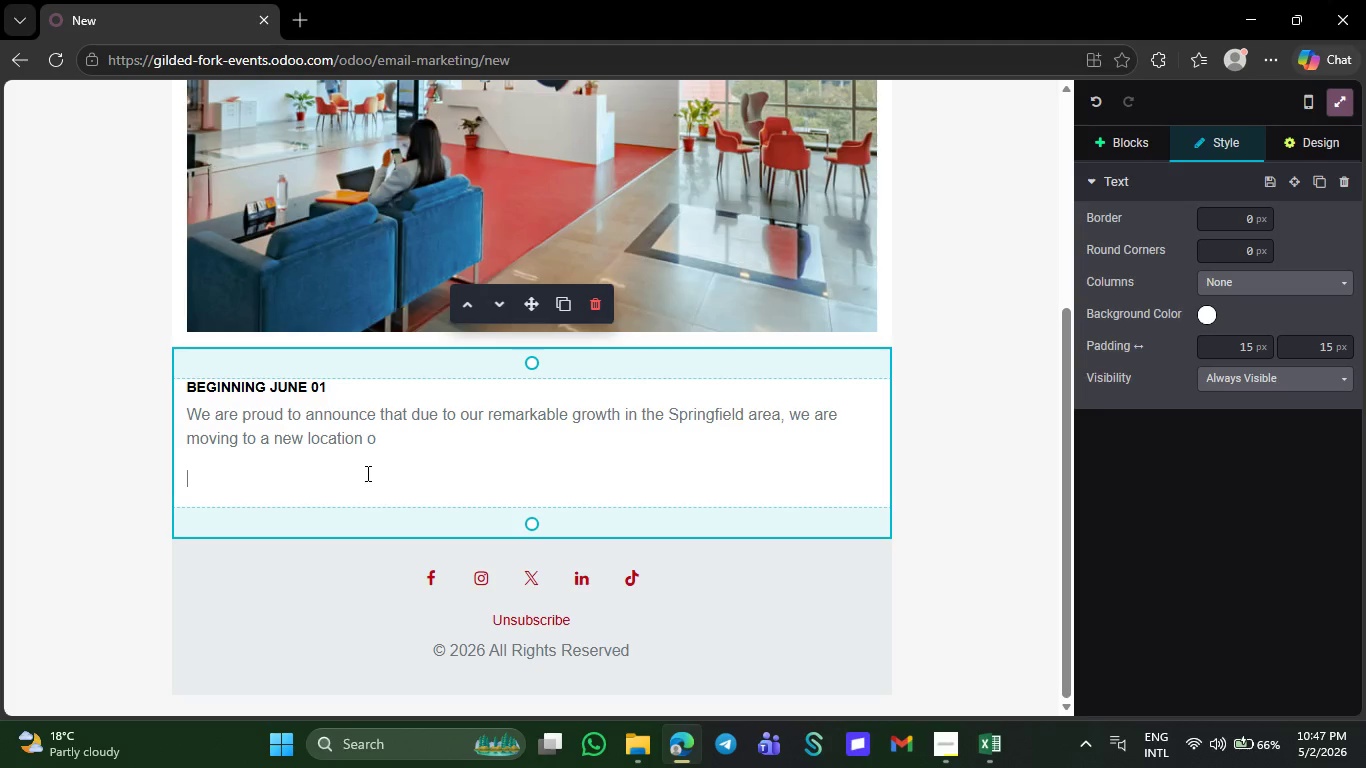 
wait(70.06)
 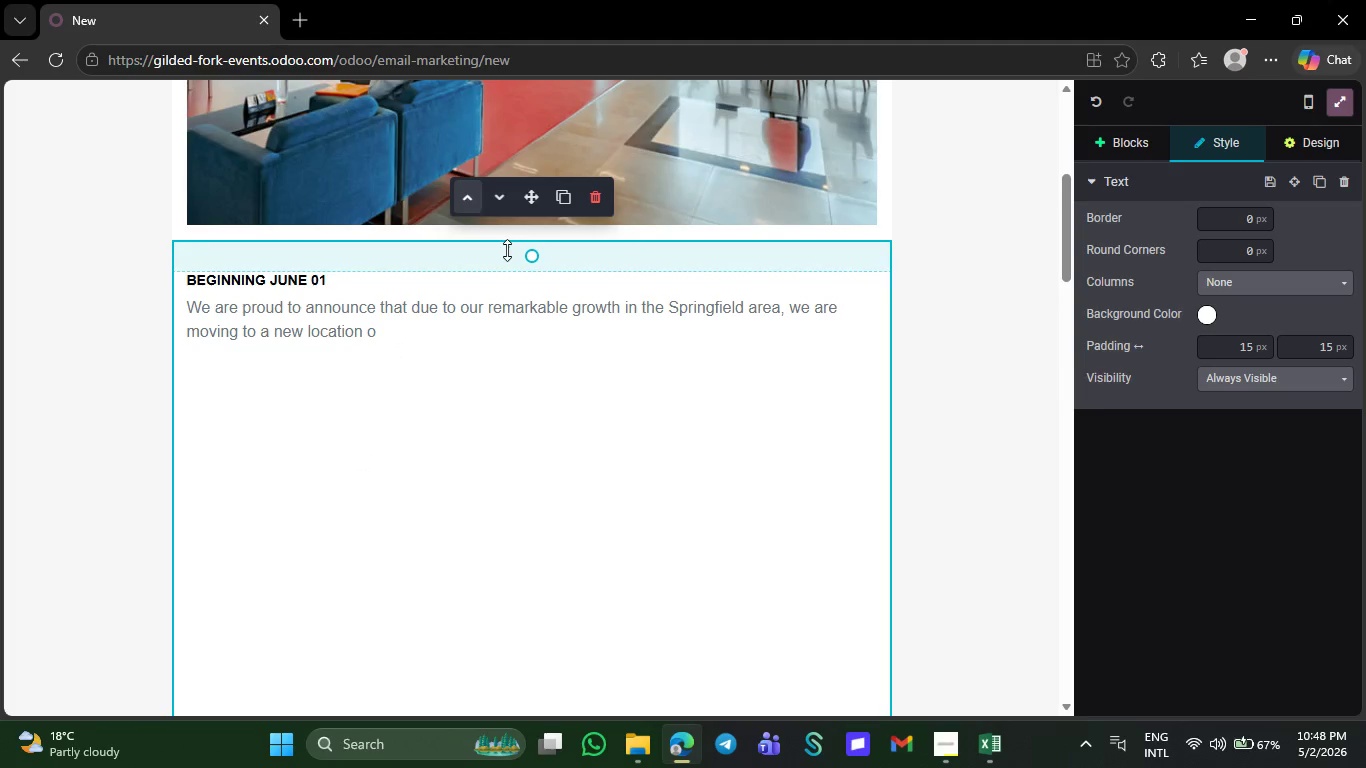 
left_click_drag(start_coordinate=[527, 238], to_coordinate=[580, 227])
 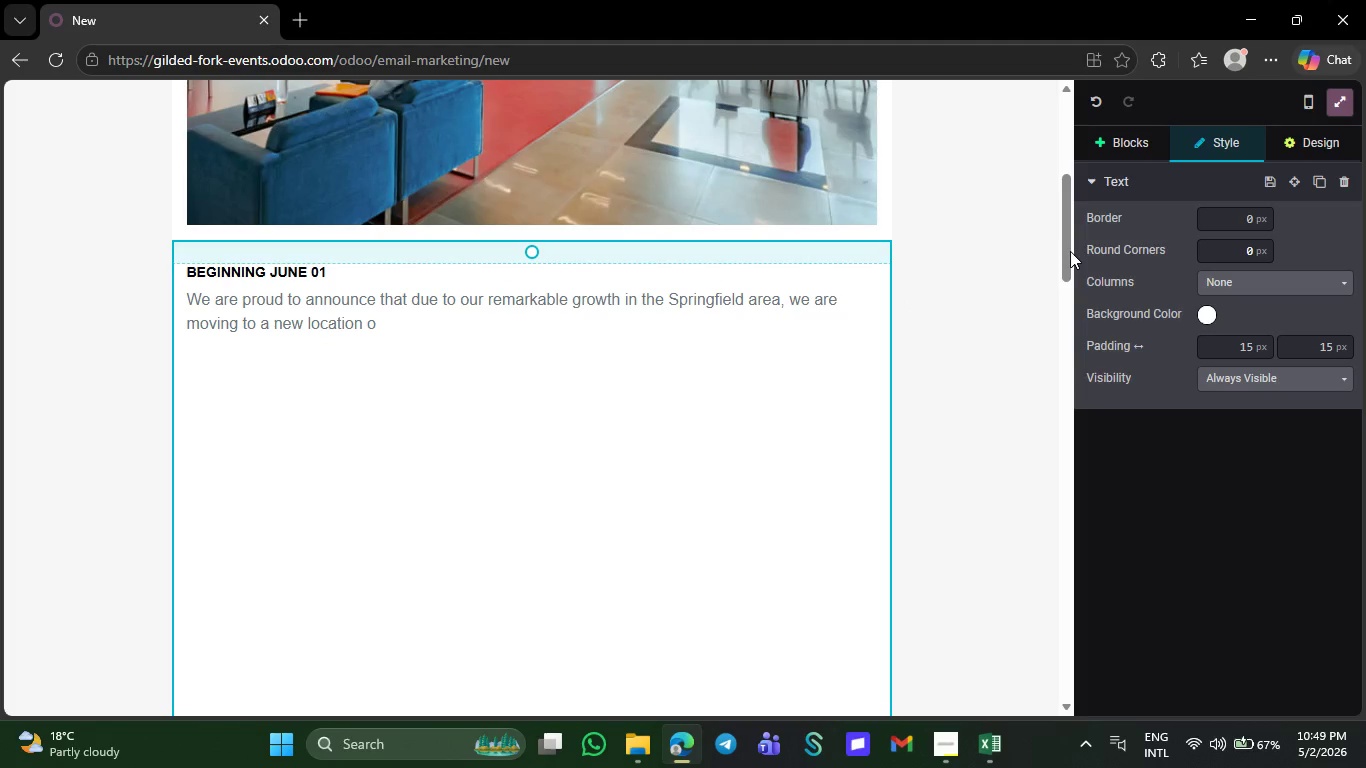 
left_click_drag(start_coordinate=[1066, 251], to_coordinate=[990, 637])
 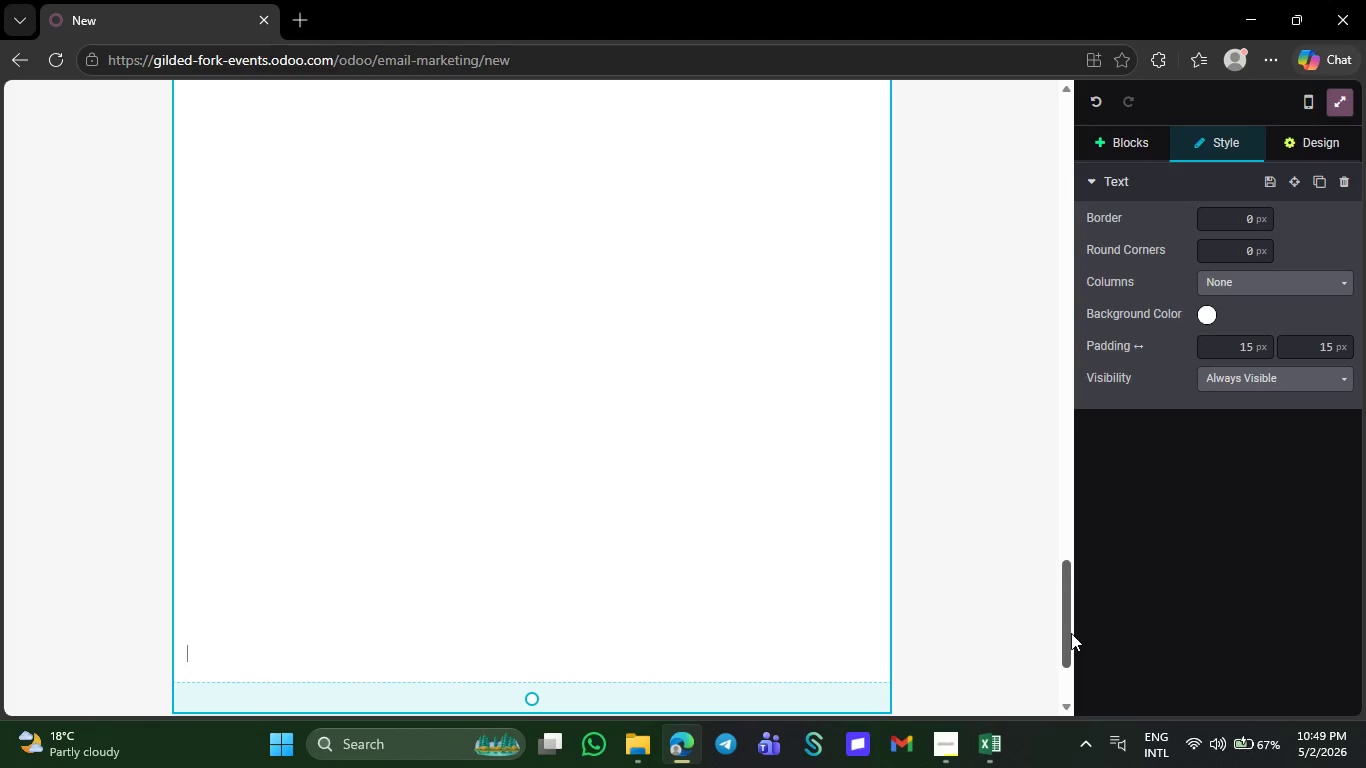 
left_click_drag(start_coordinate=[1071, 633], to_coordinate=[1057, 723])
 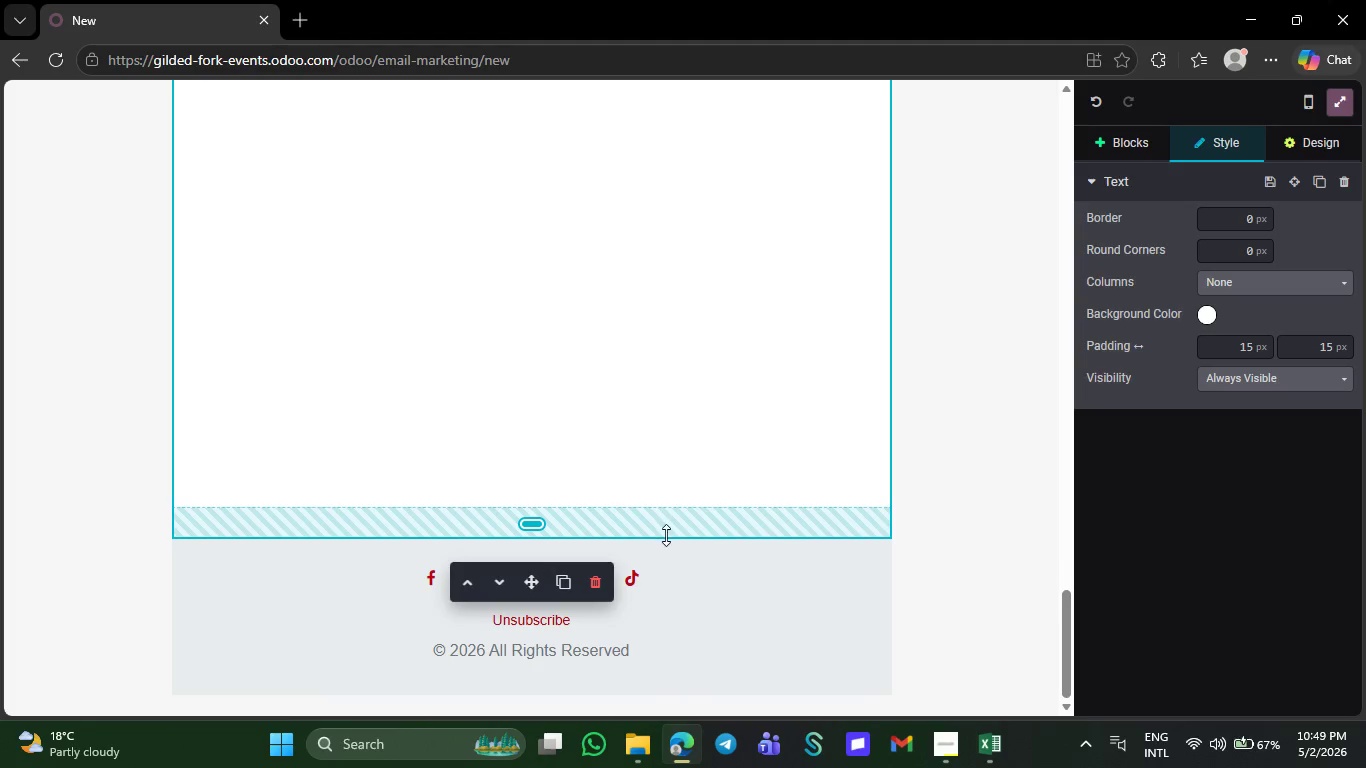 
left_click_drag(start_coordinate=[666, 536], to_coordinate=[653, 245])
 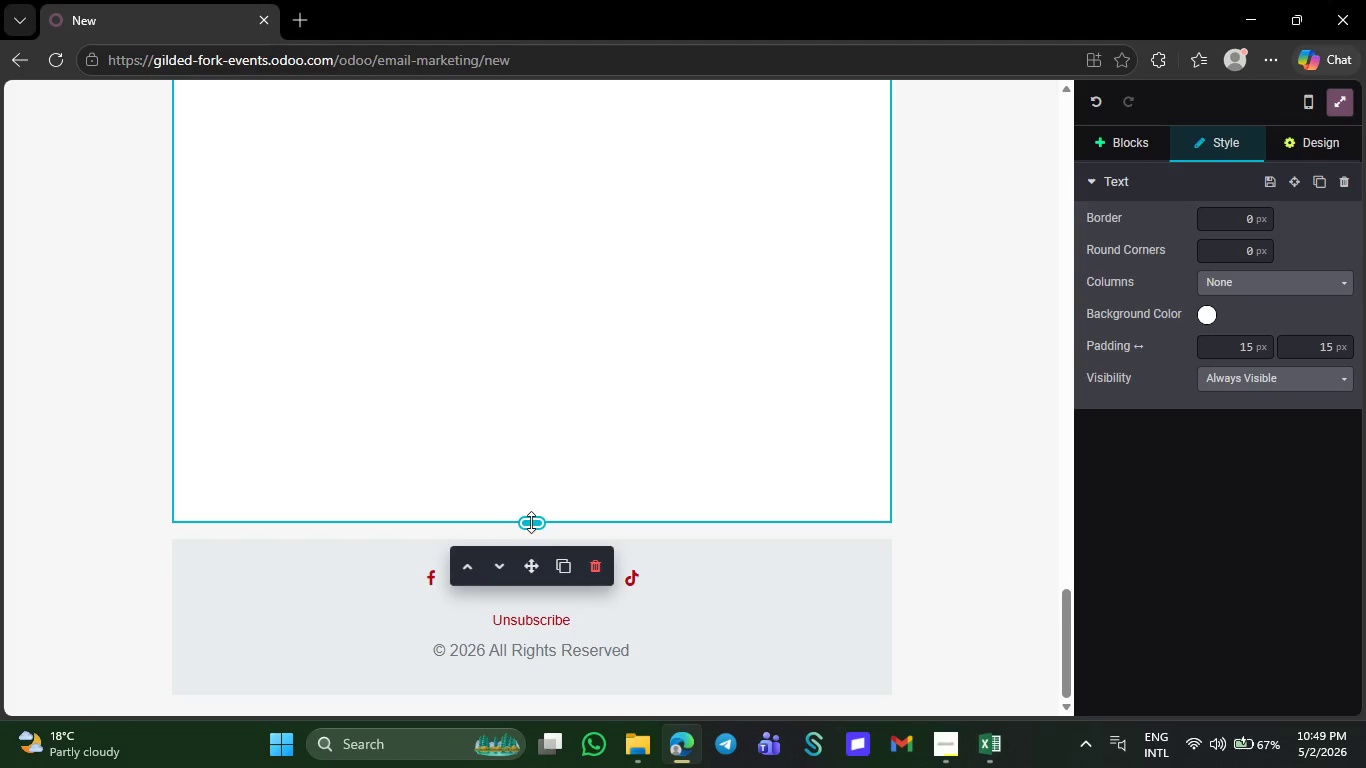 
left_click_drag(start_coordinate=[536, 523], to_coordinate=[552, 397])
 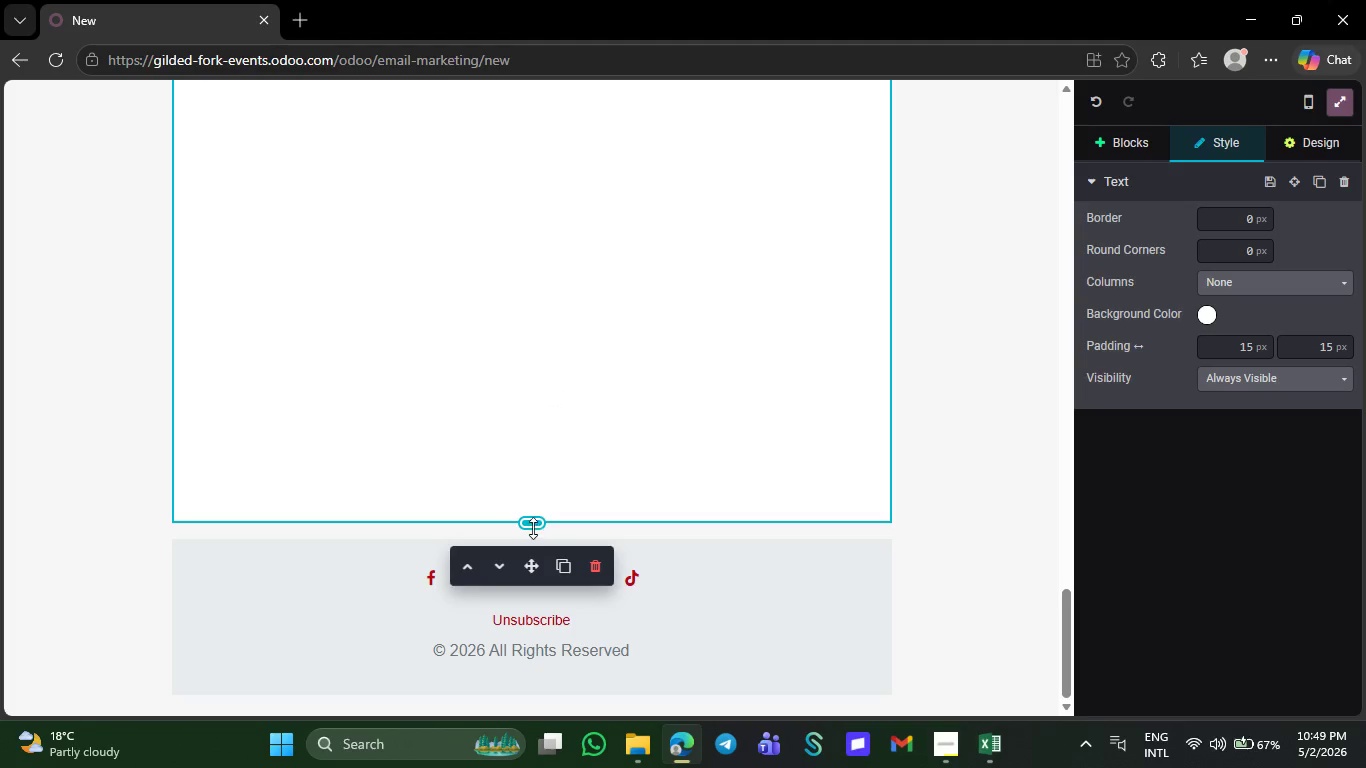 
left_click_drag(start_coordinate=[533, 527], to_coordinate=[546, 376])
 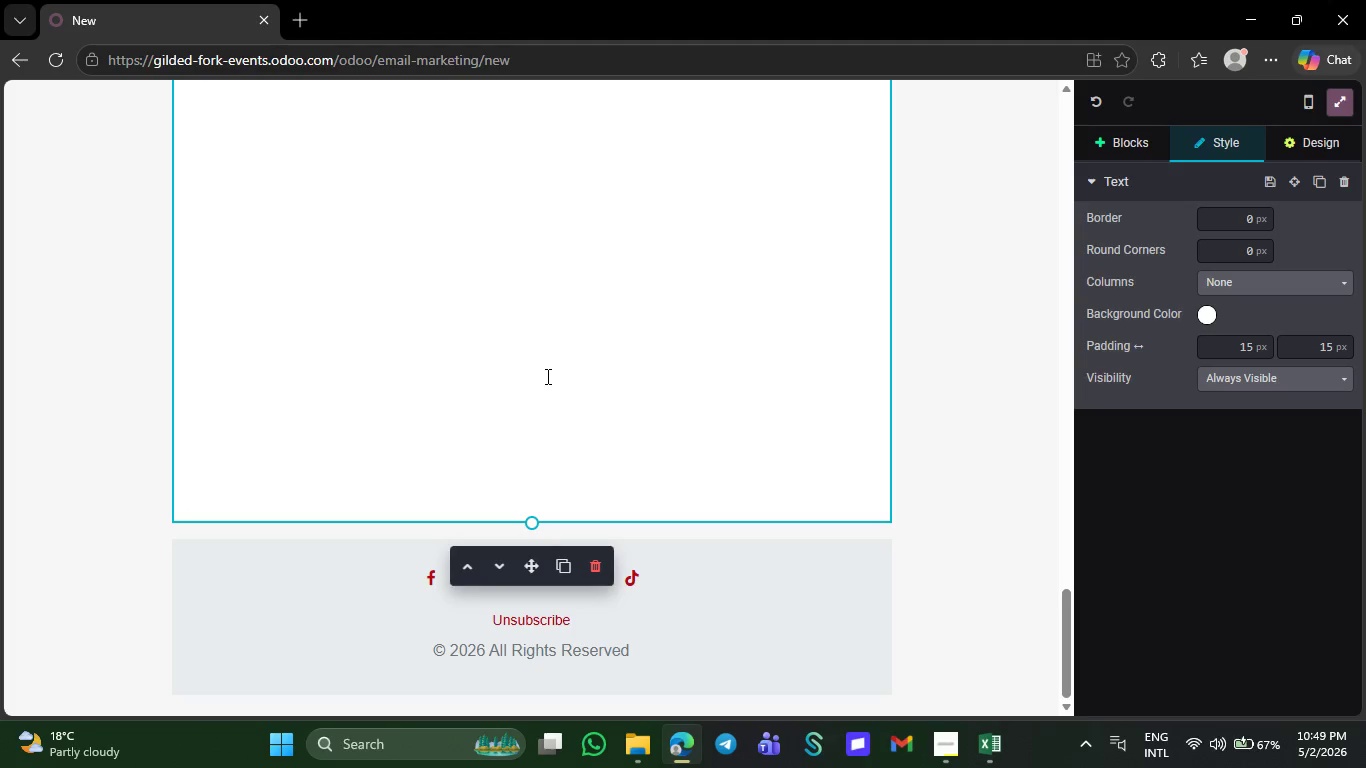 
hold_key(key=Backspace, duration=1.53)
 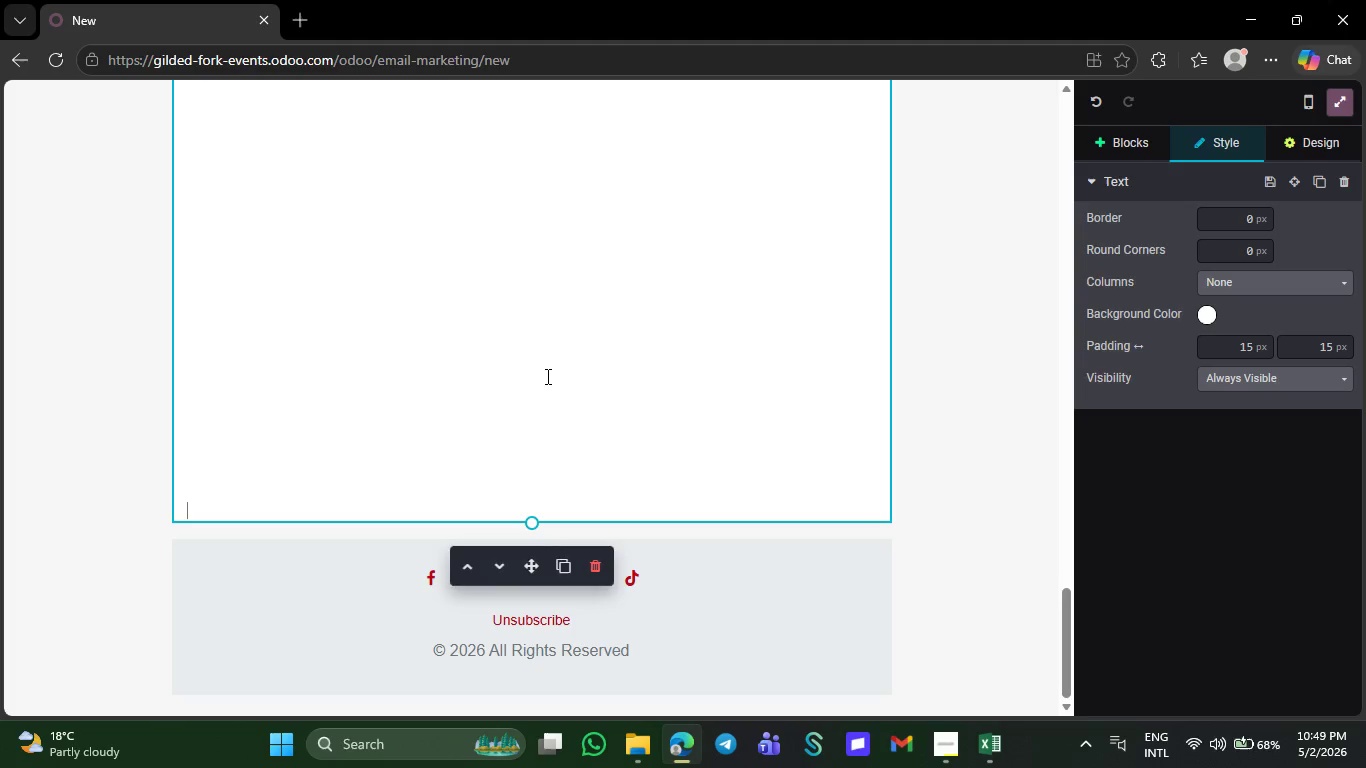 
key(Backspace)
 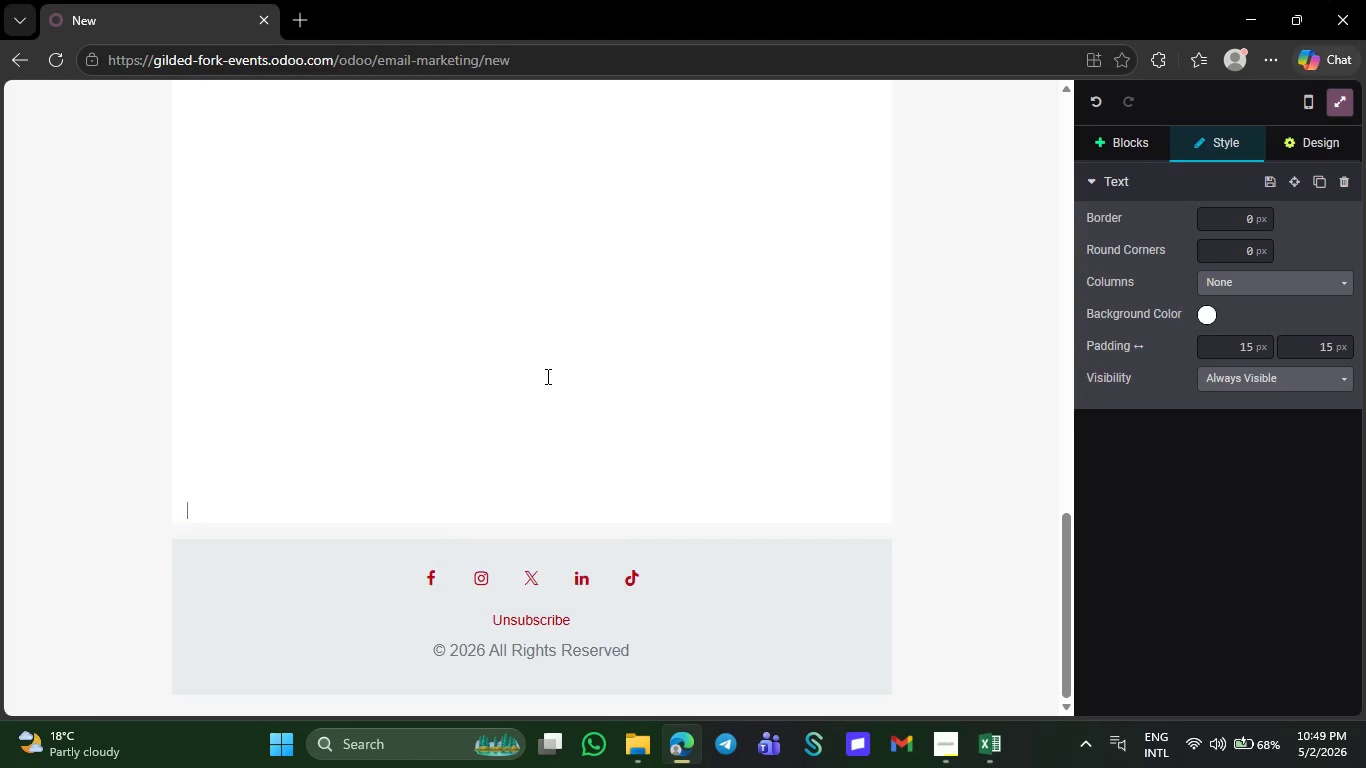 
key(Backspace)
 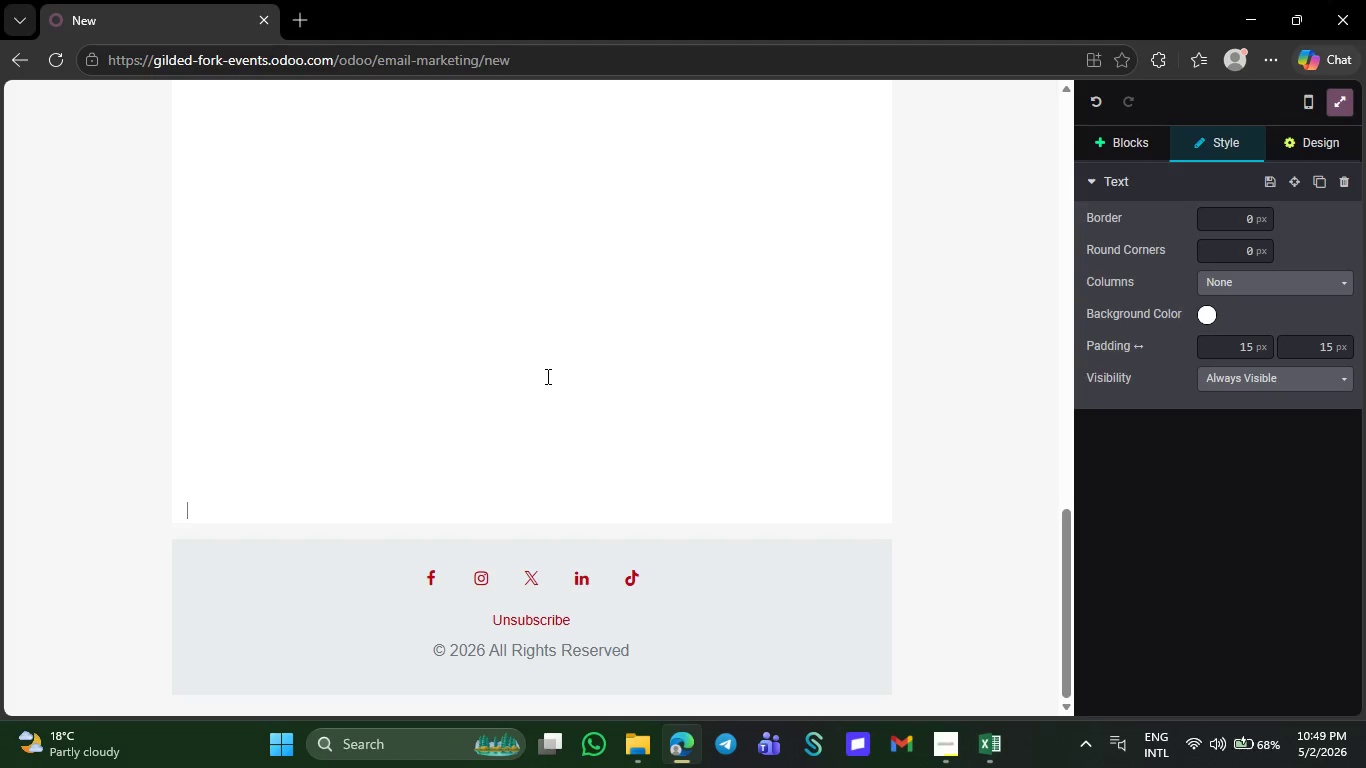 
key(Backspace)
 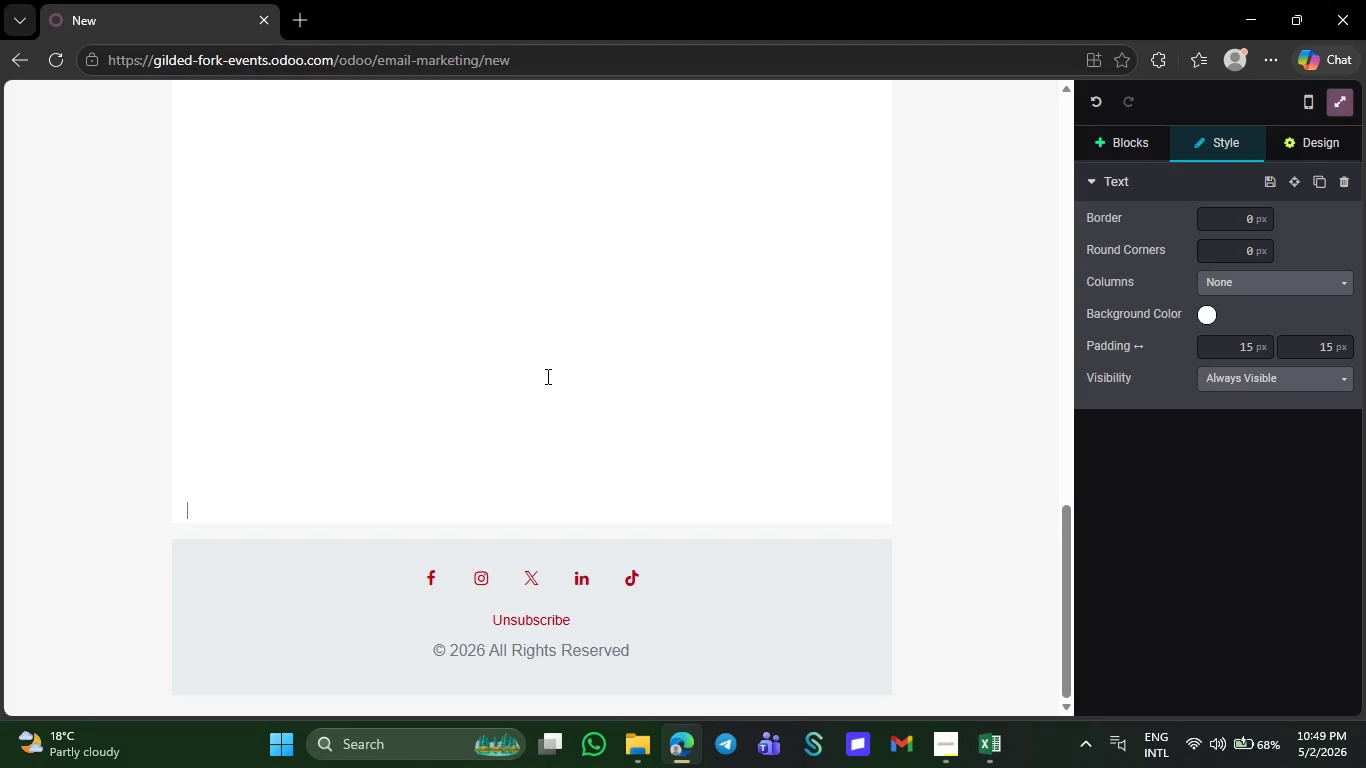 
key(Backspace)
 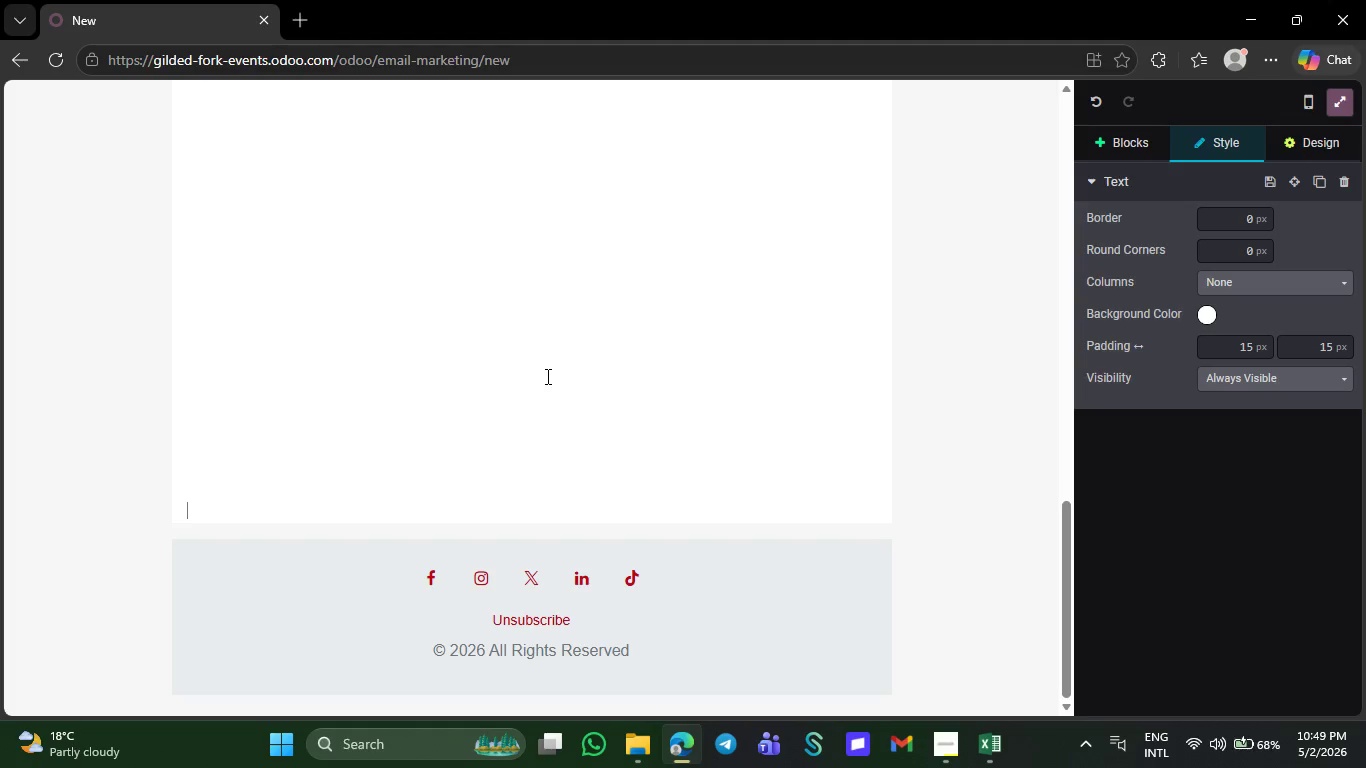 
key(Backspace)
 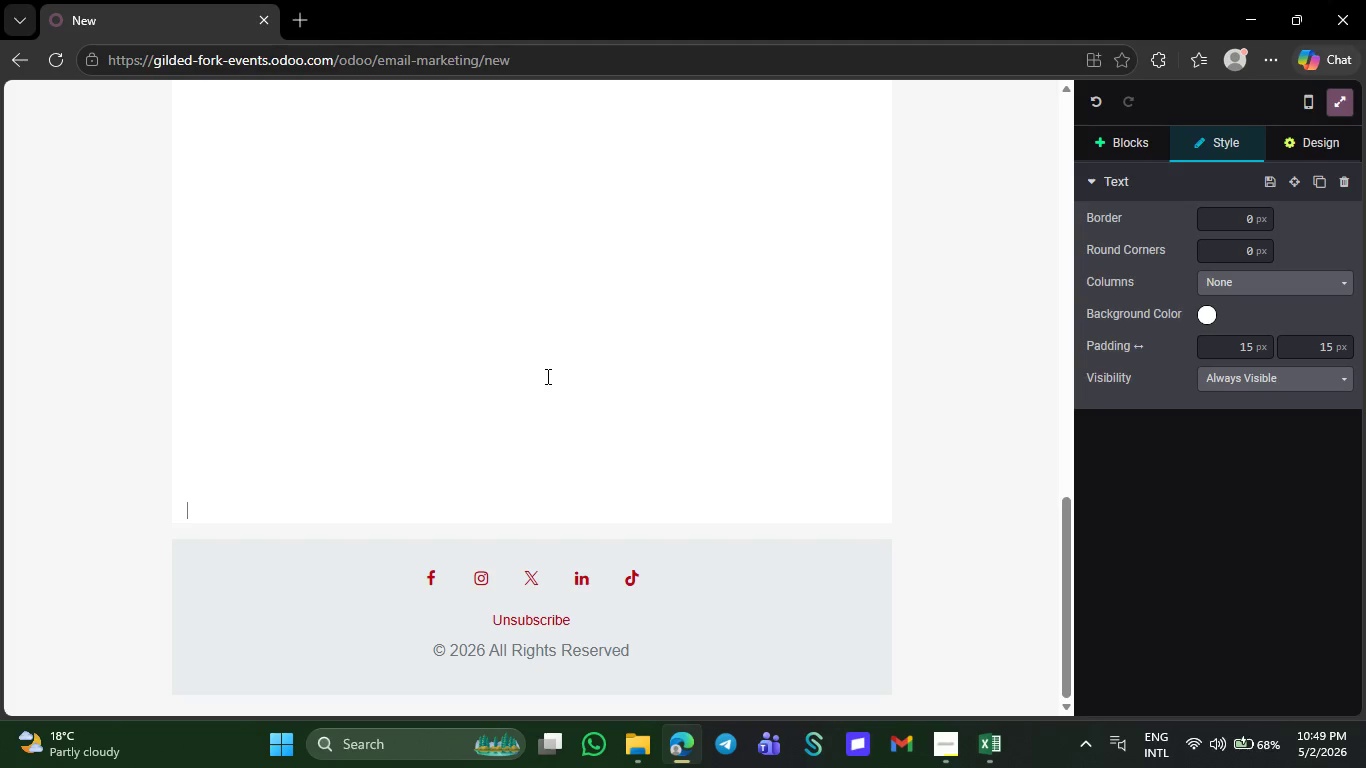 
key(Backspace)
 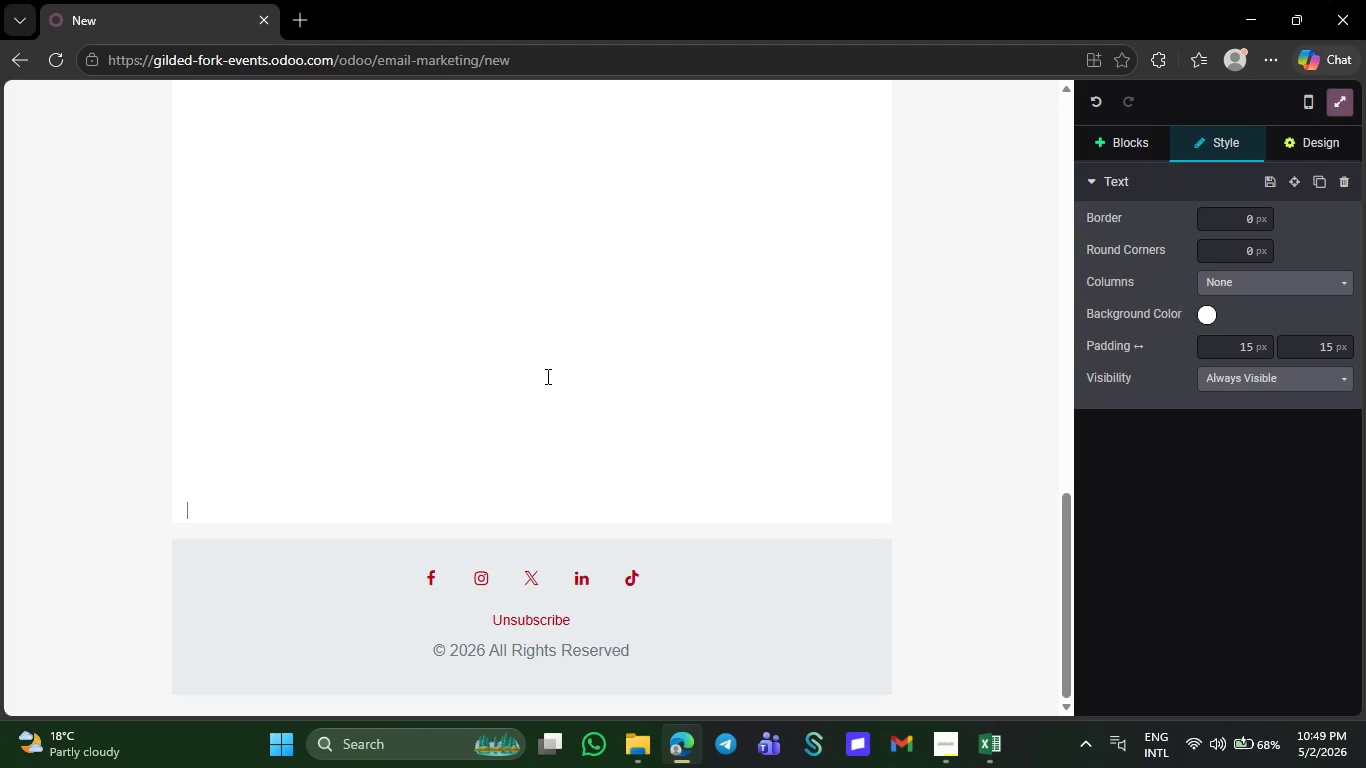 
key(Backspace)
 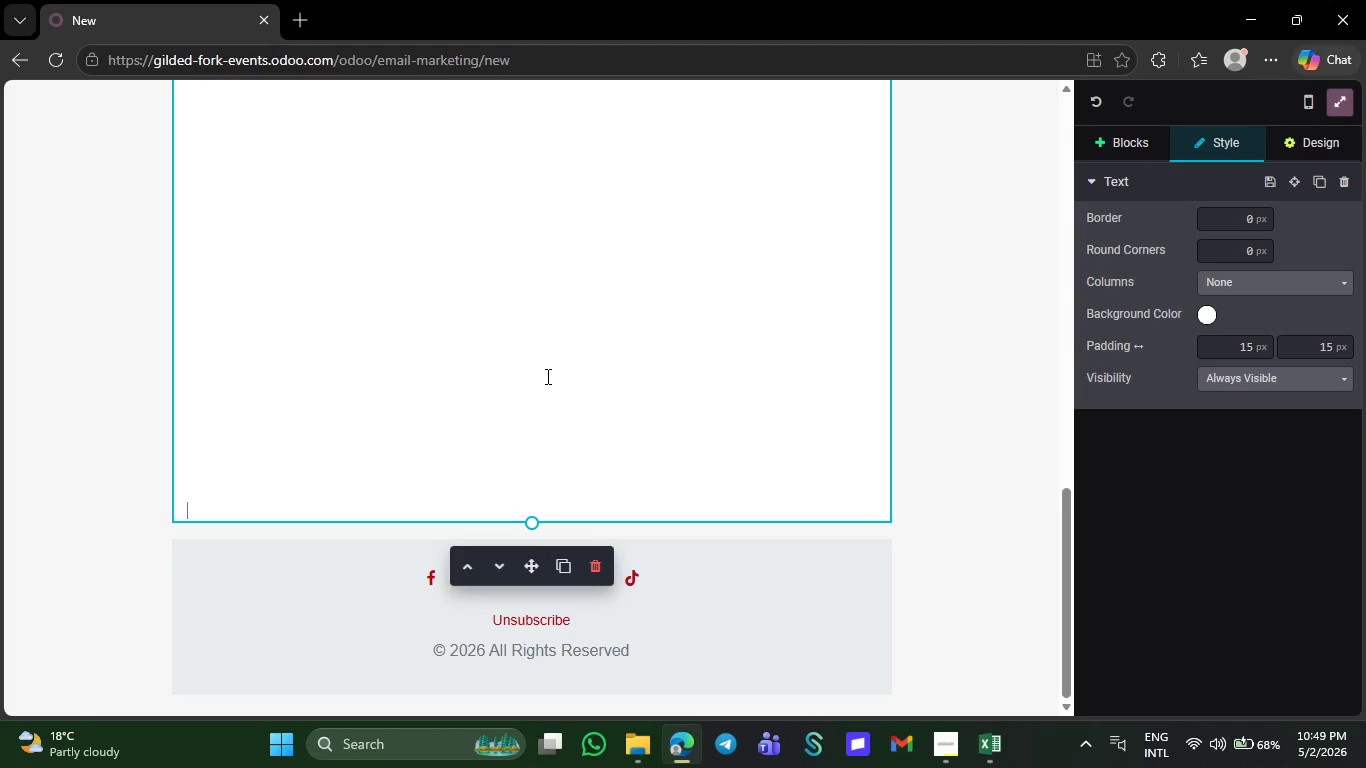 
key(L)
 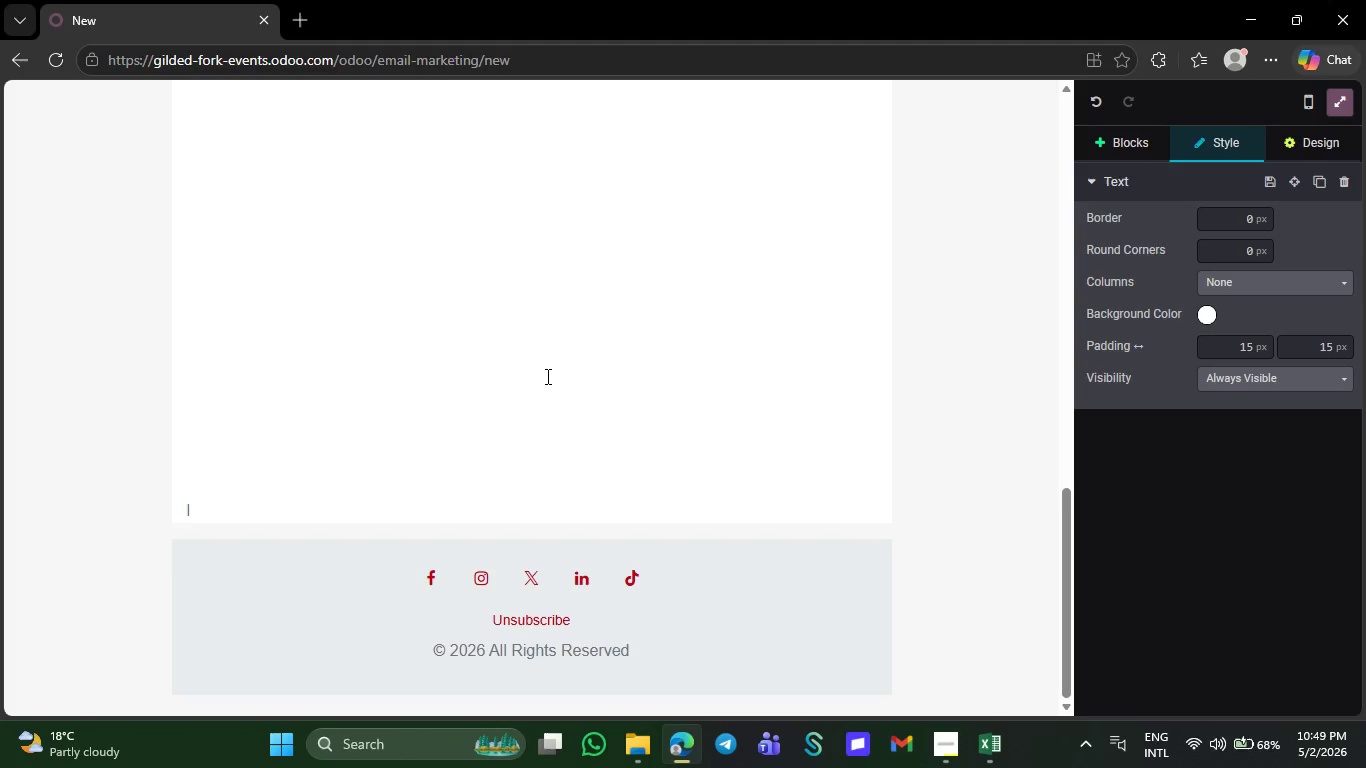 
key(Backspace)
 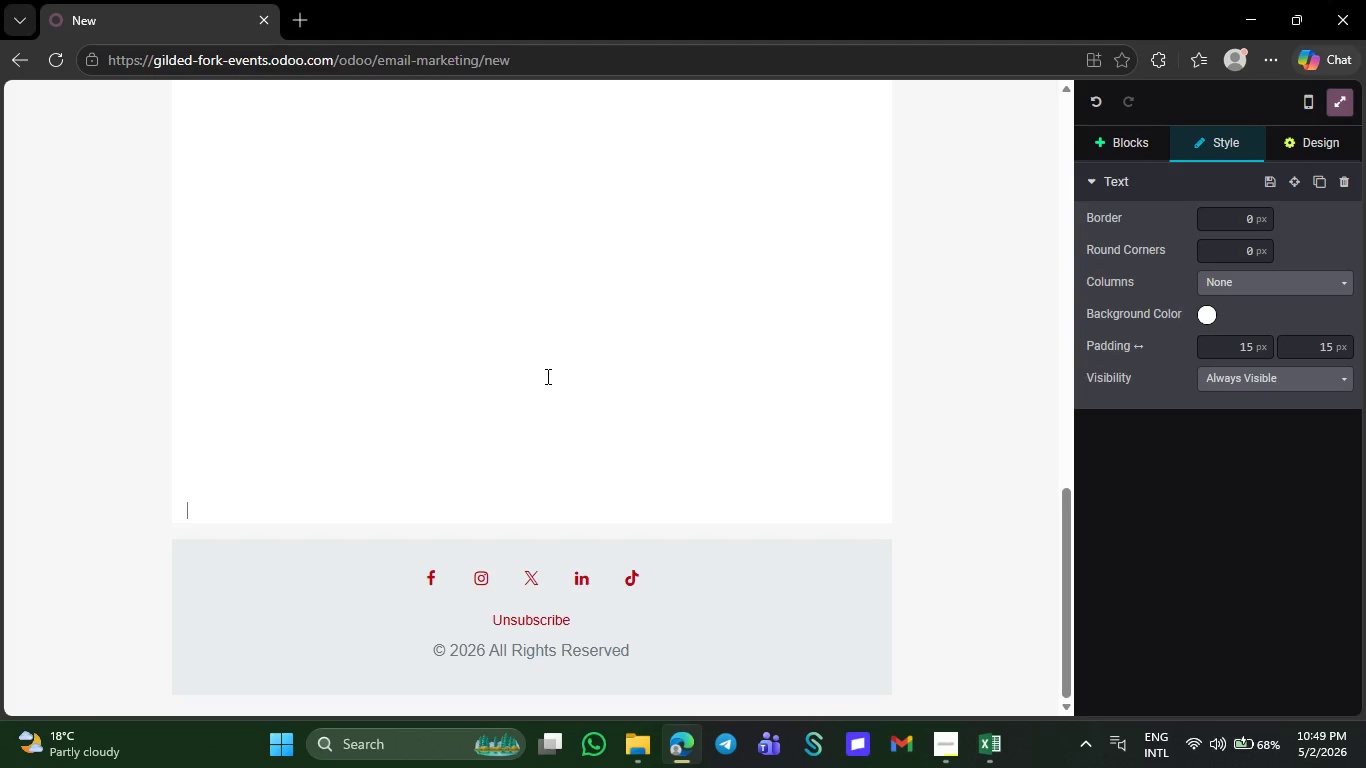 
key(Backspace)
 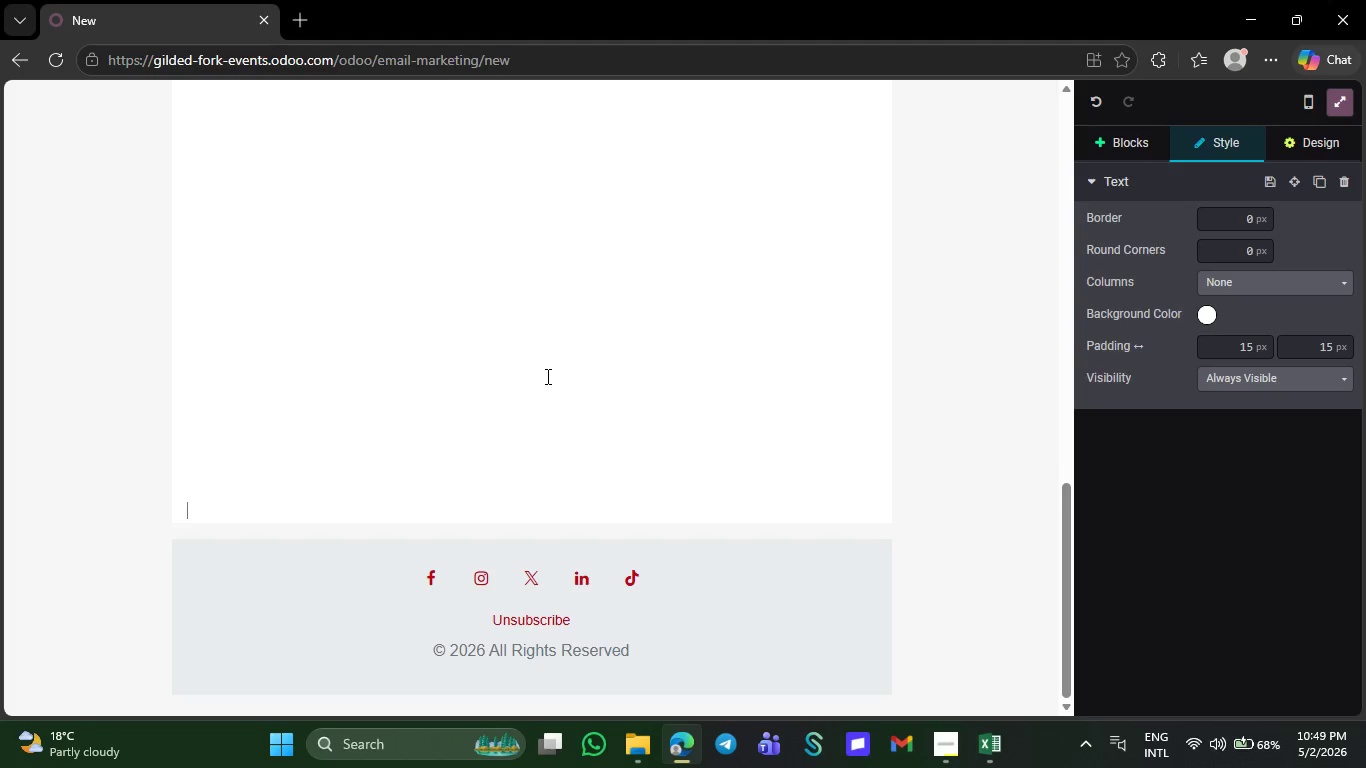 
key(Backspace)
 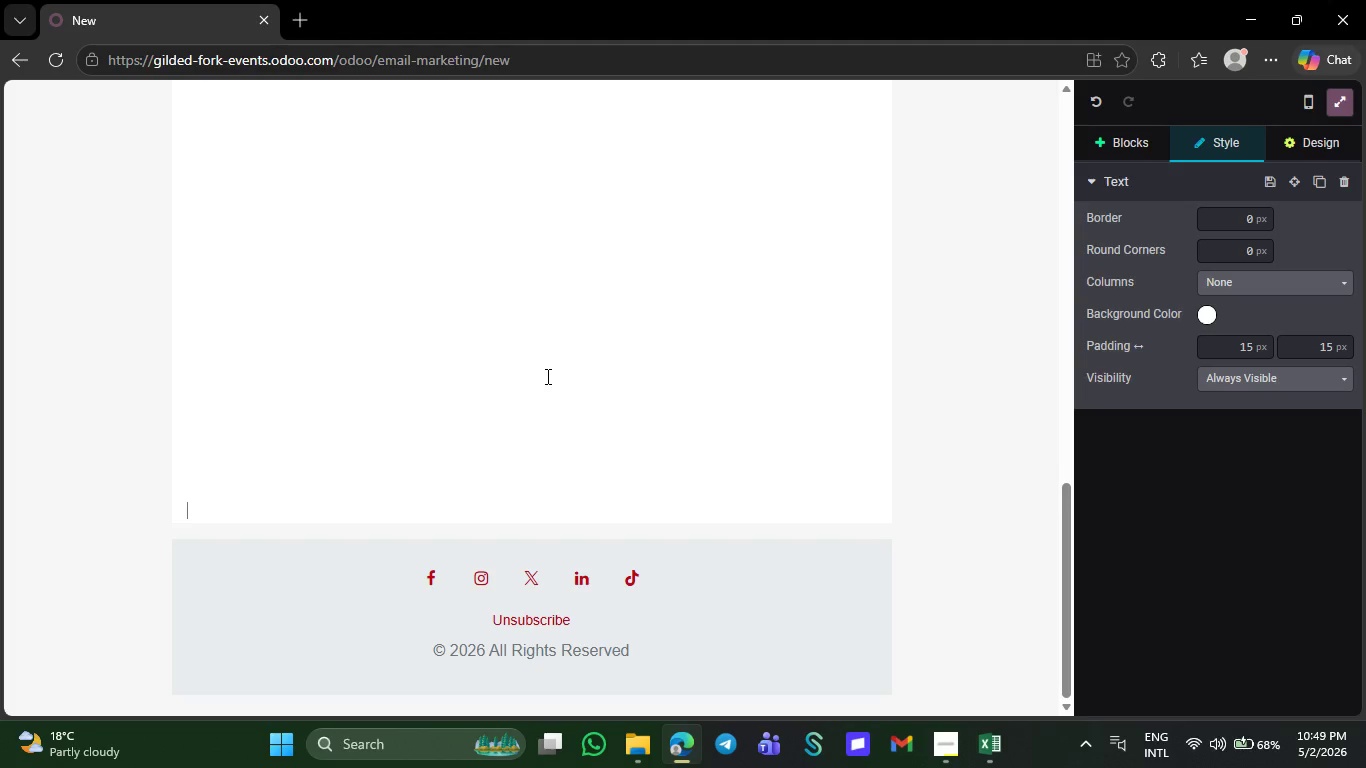 
key(Backspace)
 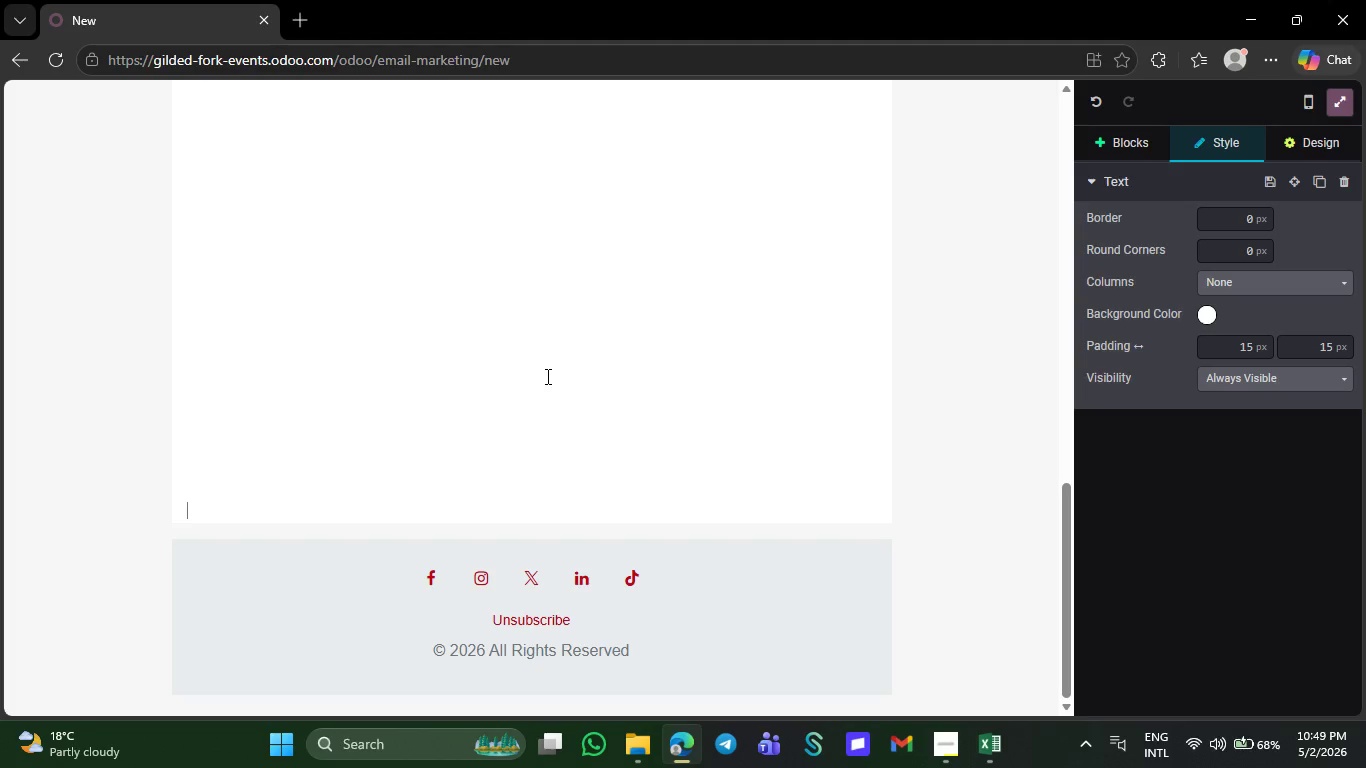 
key(Backspace)
 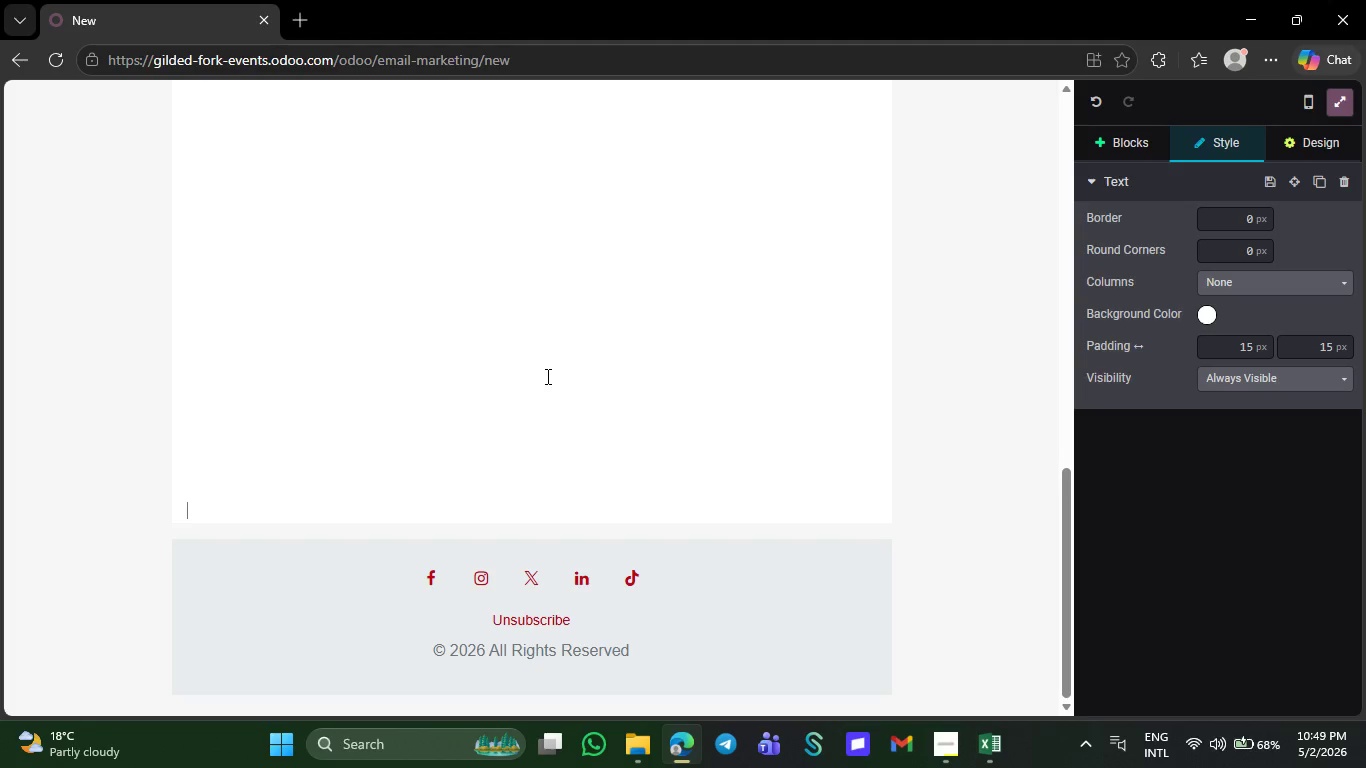 
key(Backspace)
 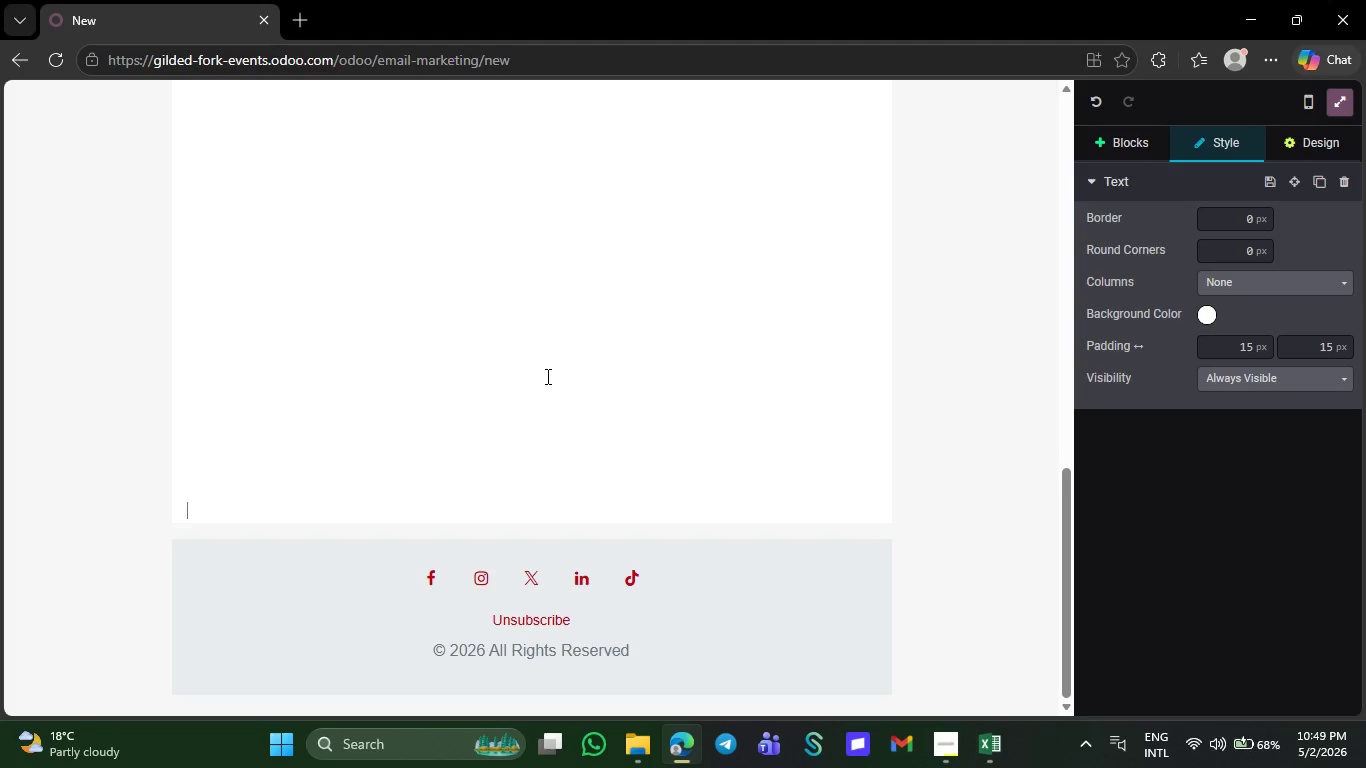 
key(Backspace)
 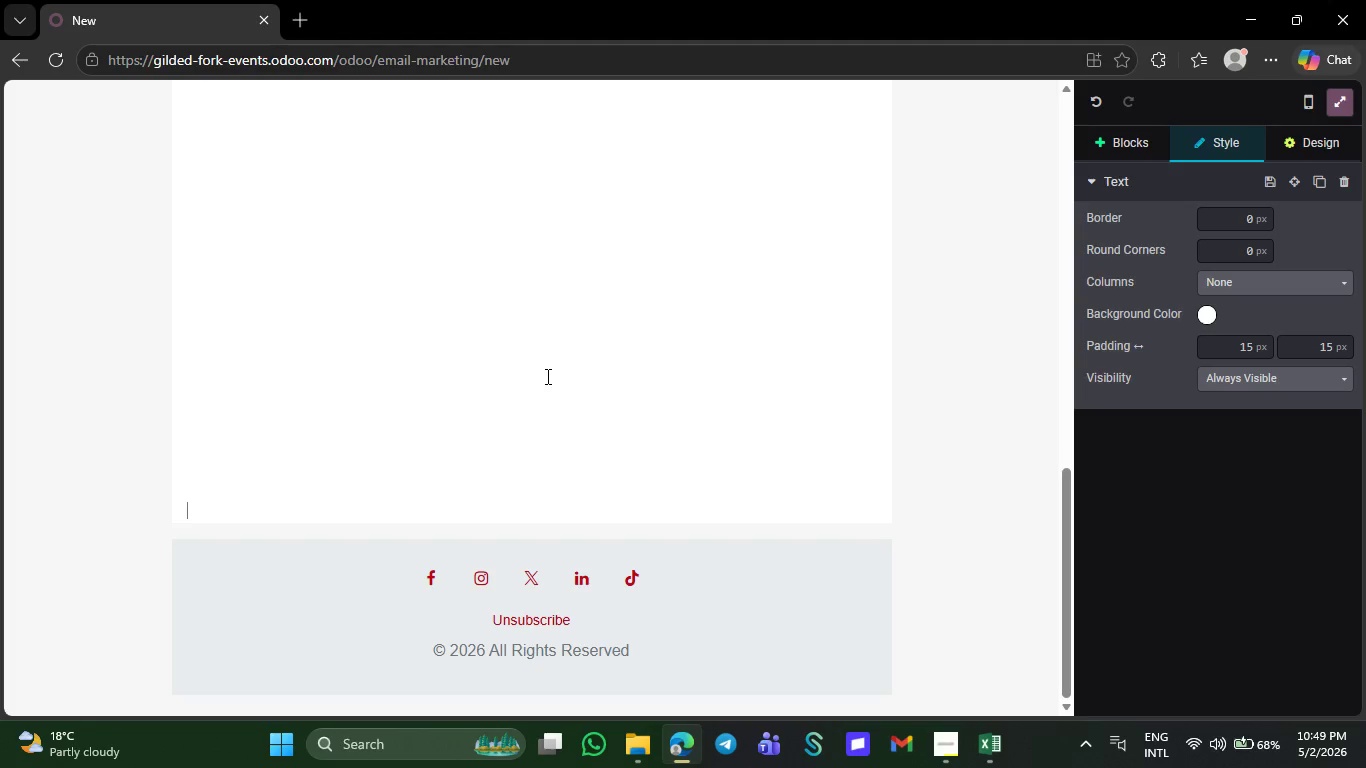 
key(Backspace)
 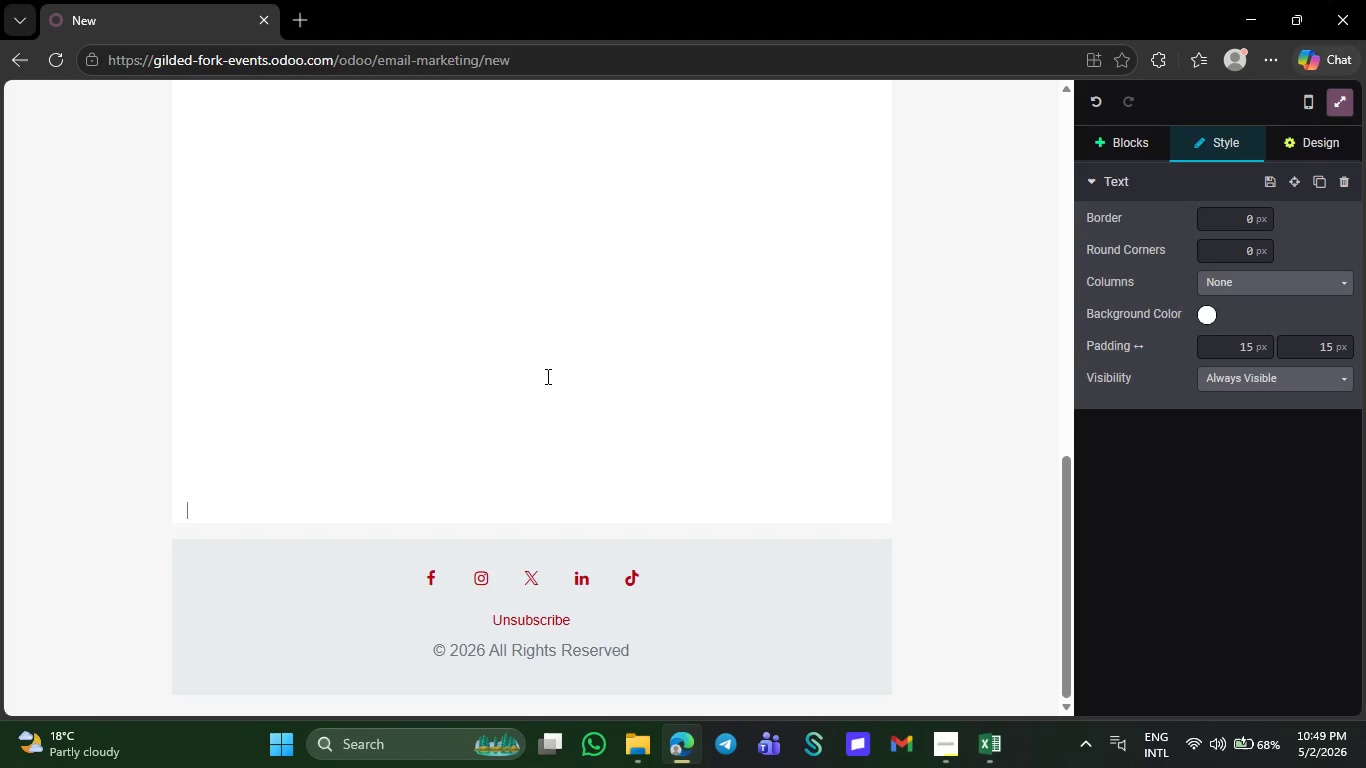 
key(Backspace)
 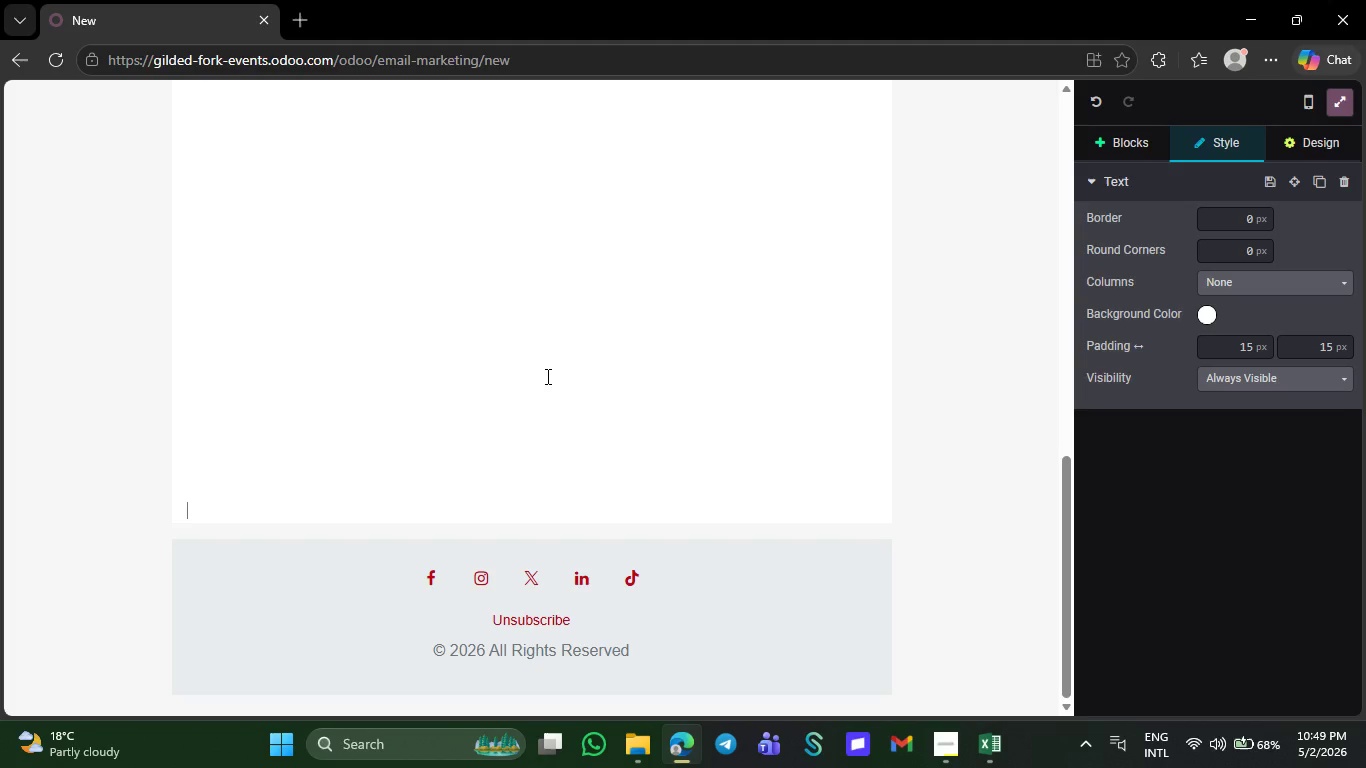 
key(Backspace)
 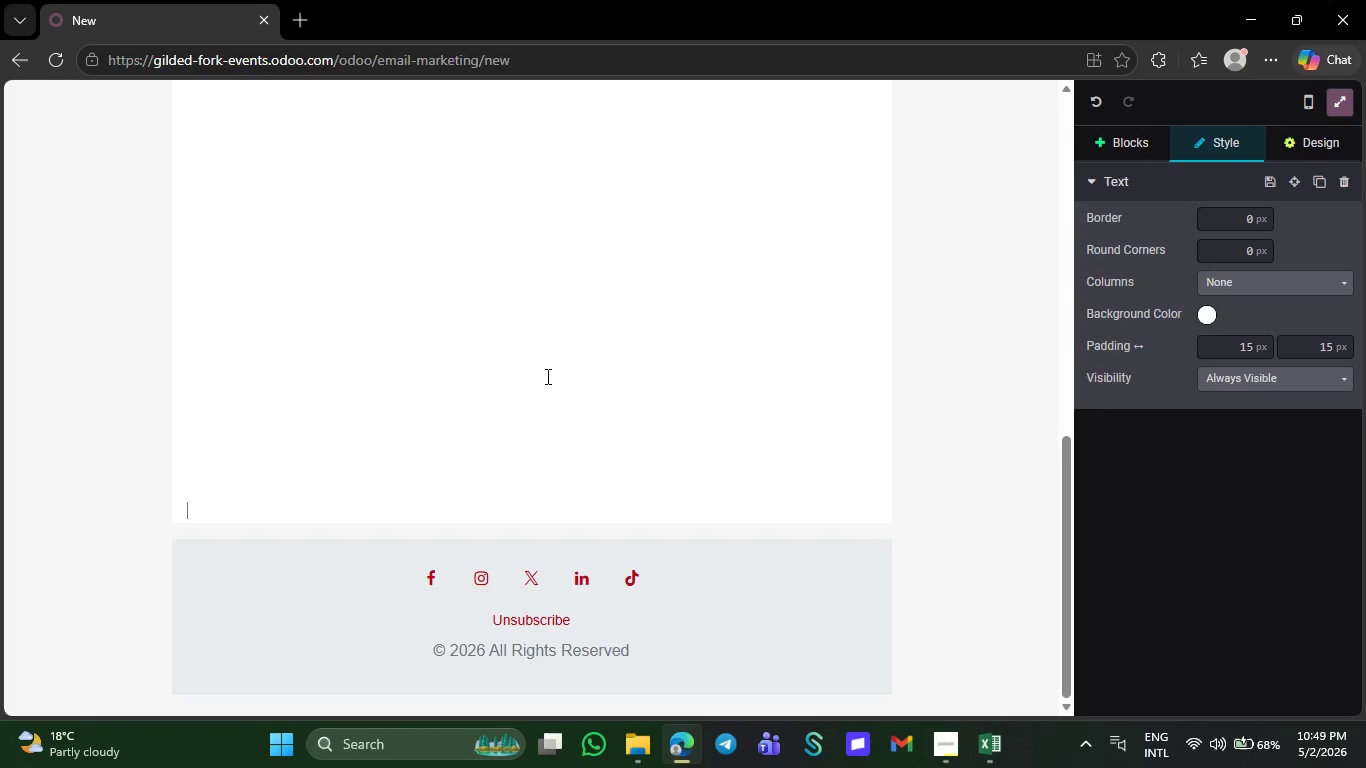 
key(Backspace)
 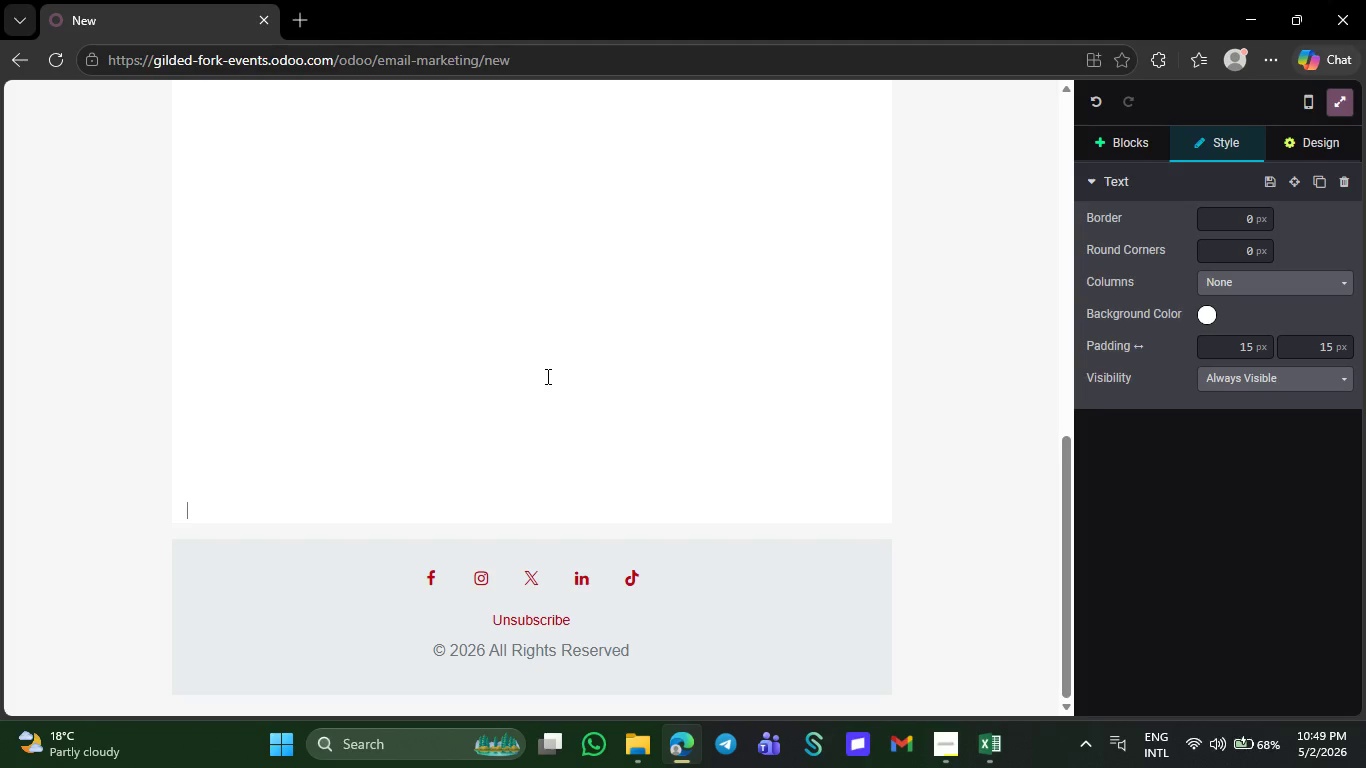 
key(Backspace)
 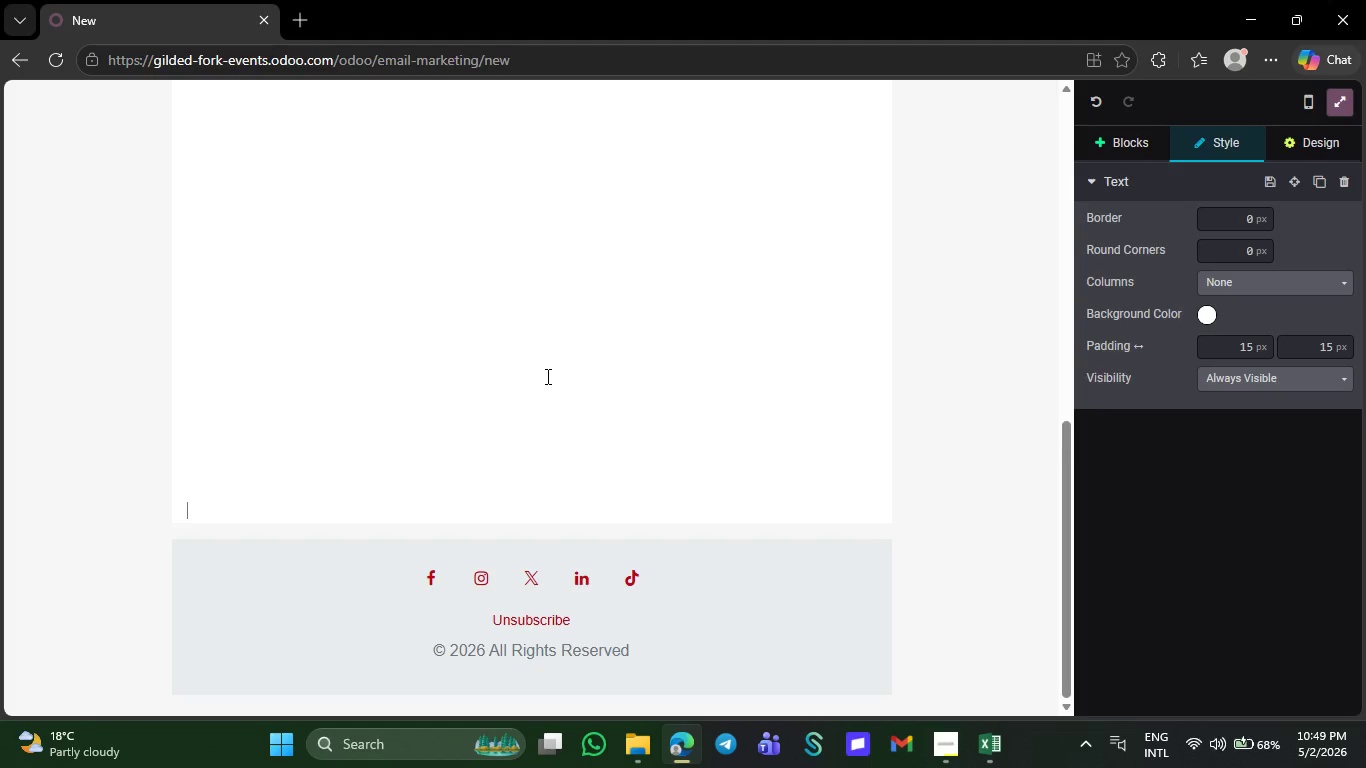 
key(Backspace)
 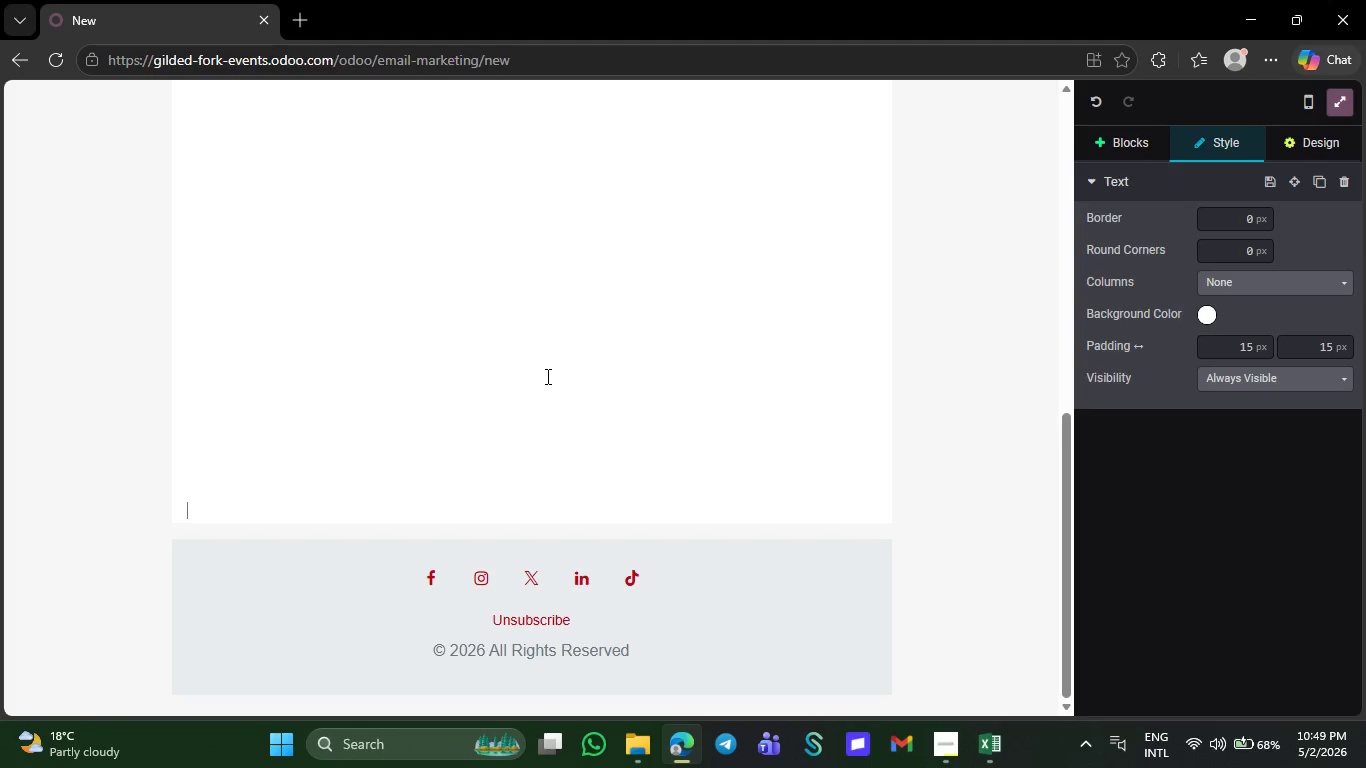 
hold_key(key=Backspace, duration=0.84)
 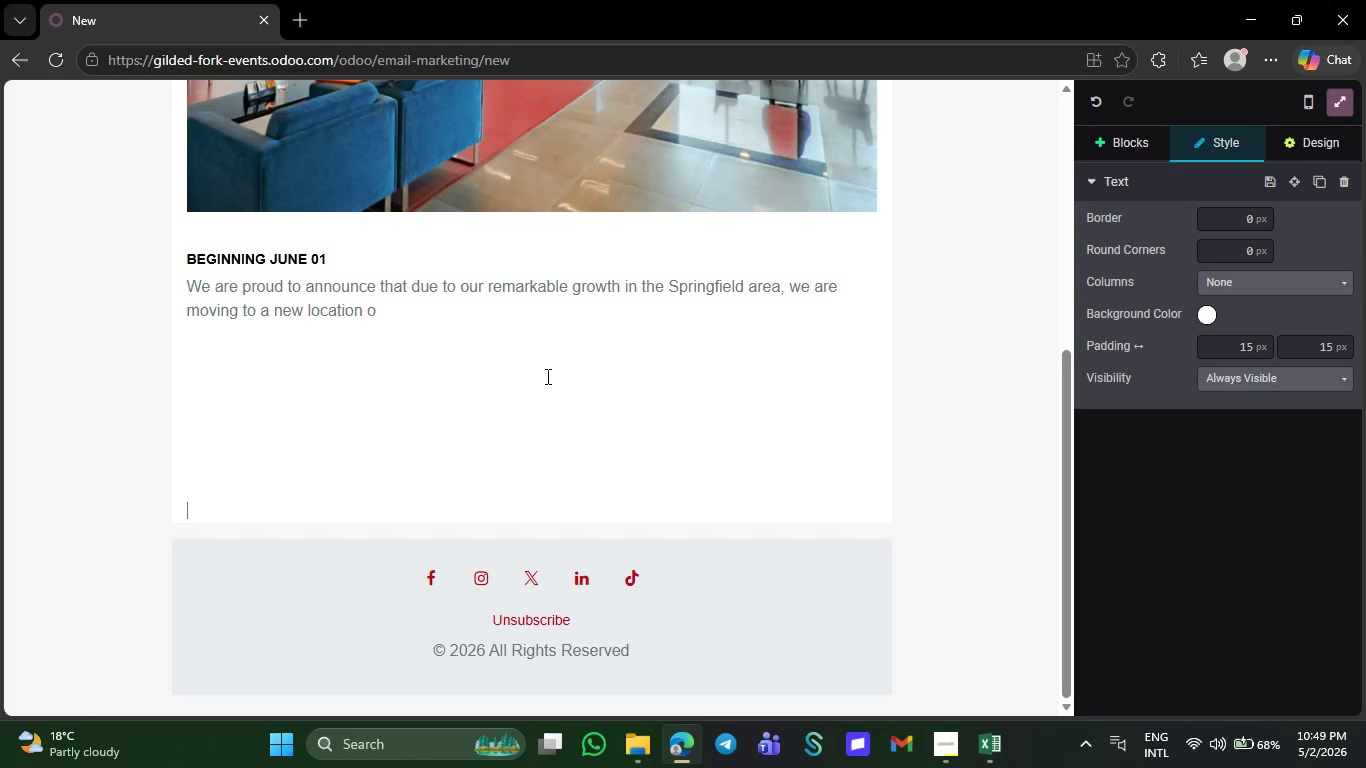 
key(Backspace)
 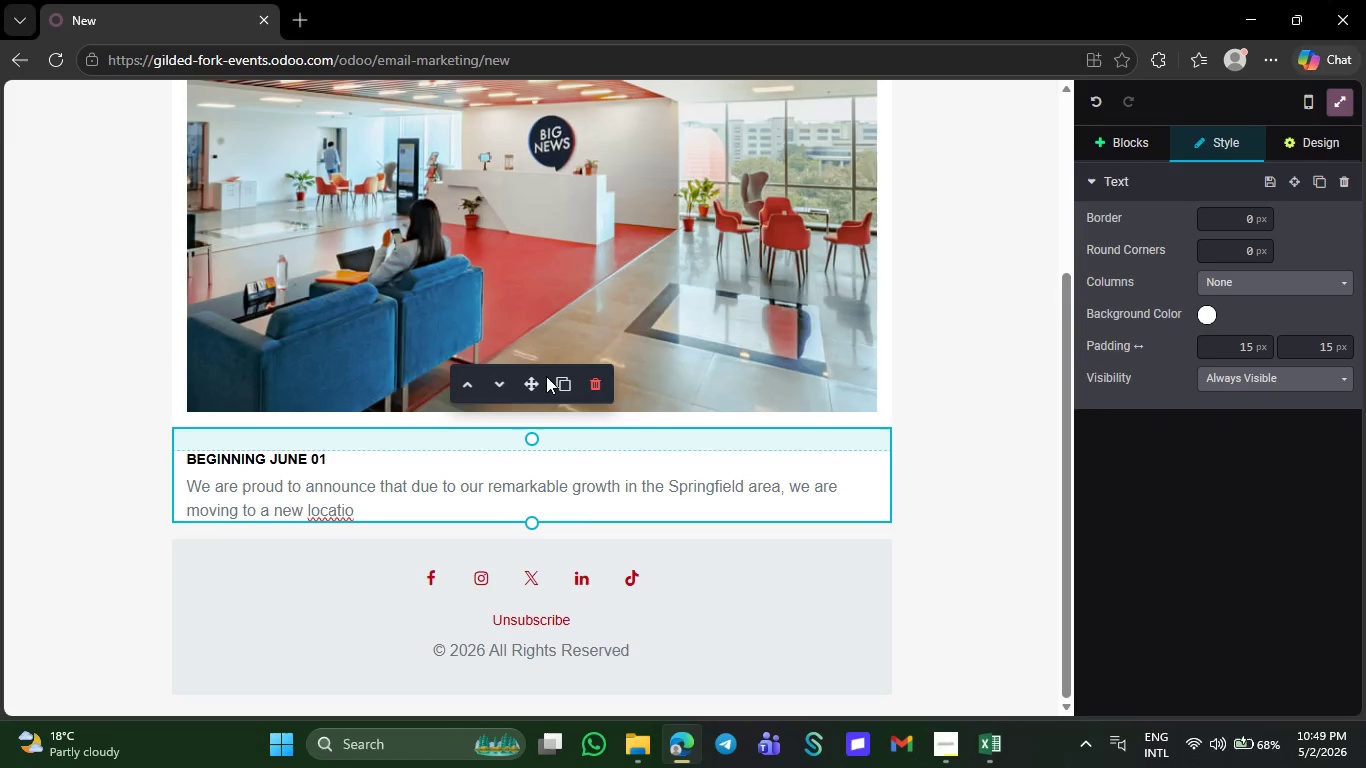 
key(Backspace)
 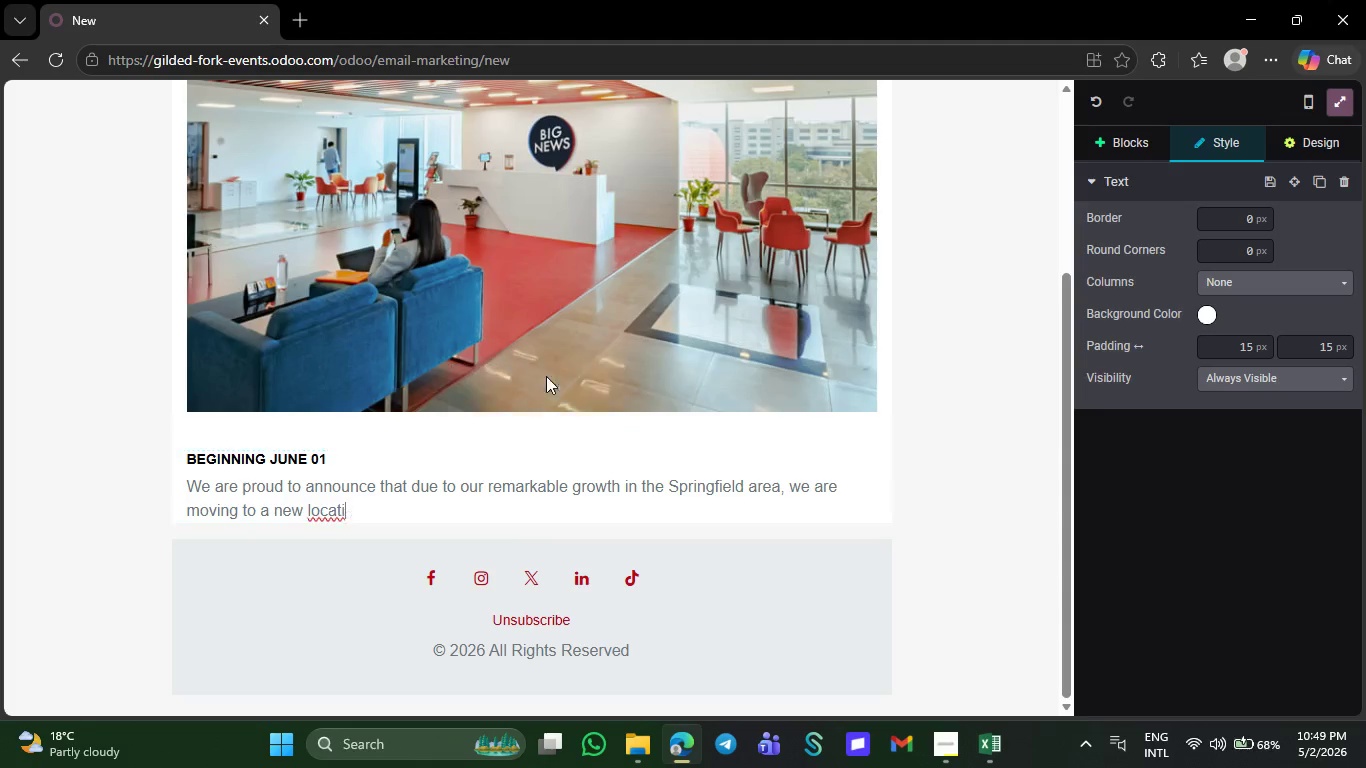 
key(Backspace)
 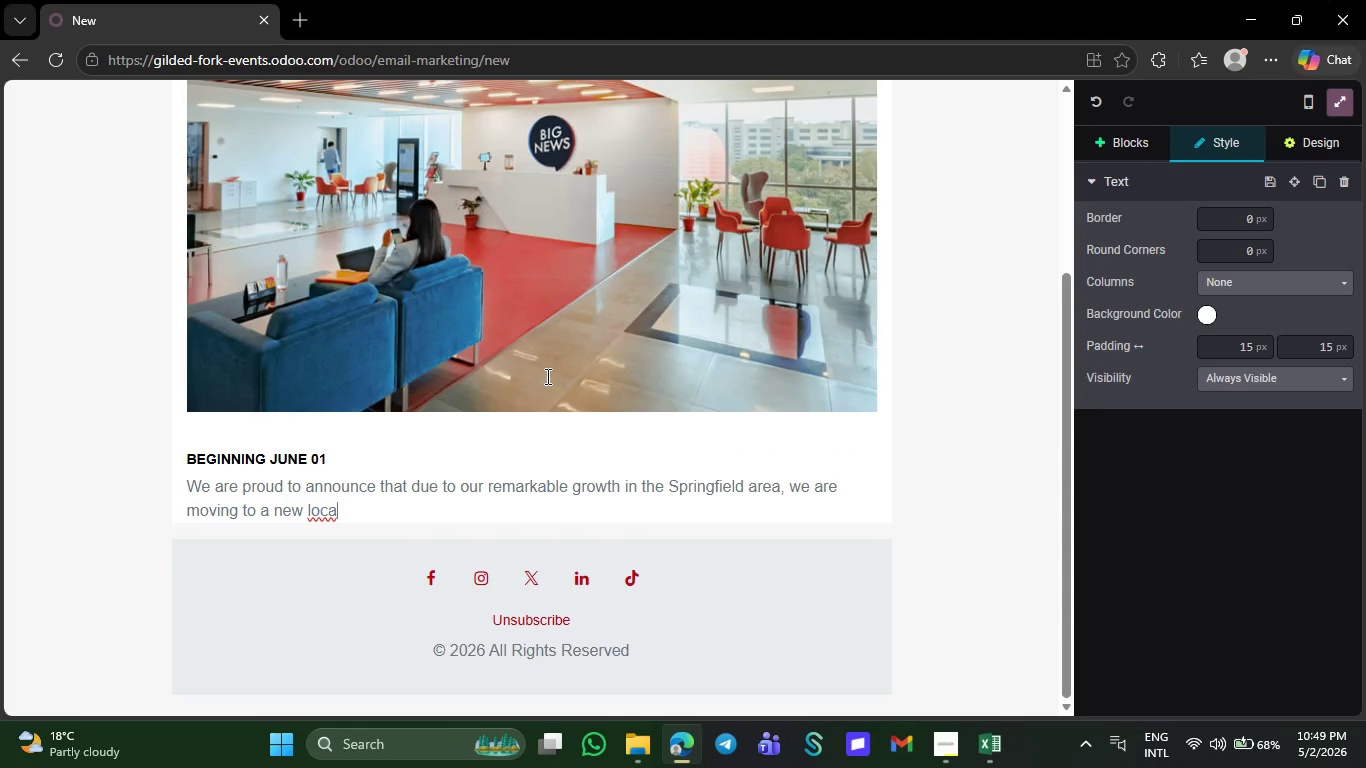 
key(Backspace)
 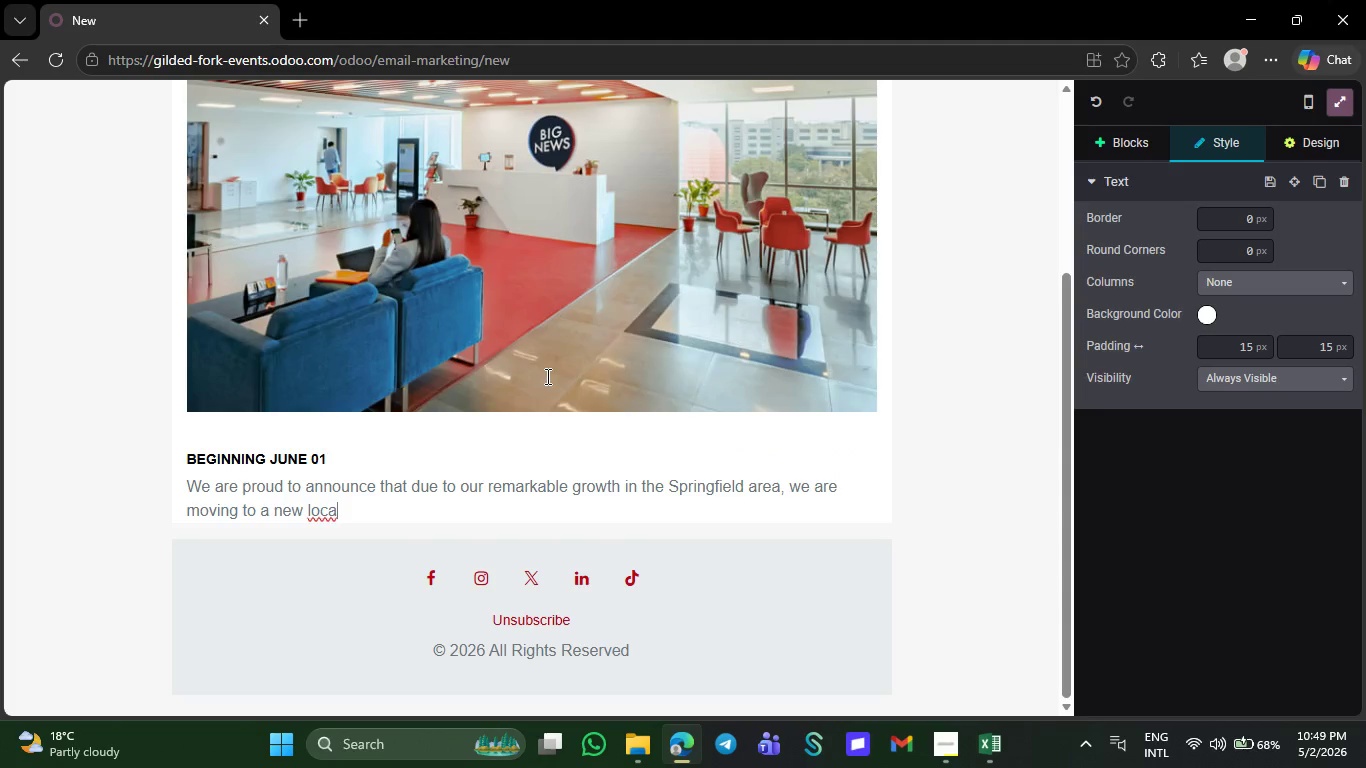 
key(Backspace)
 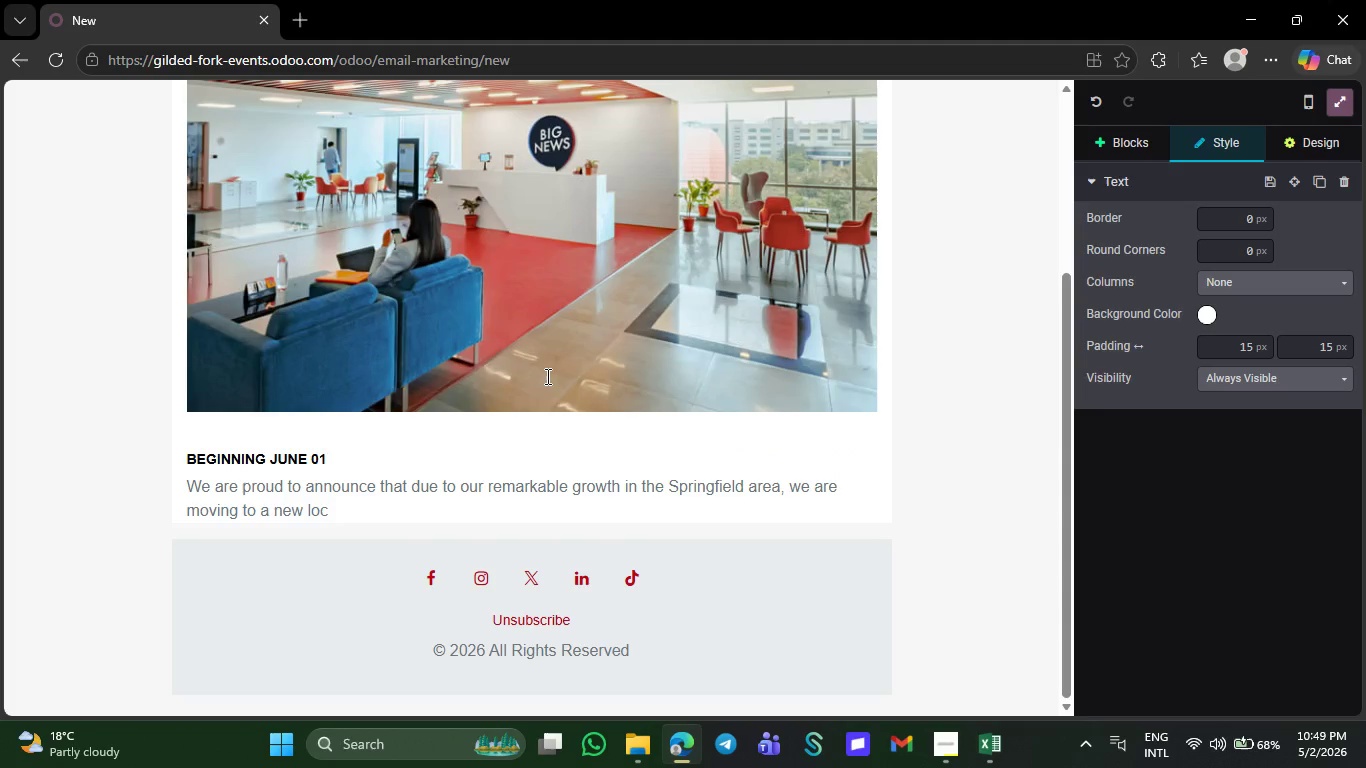 
wait(9.09)
 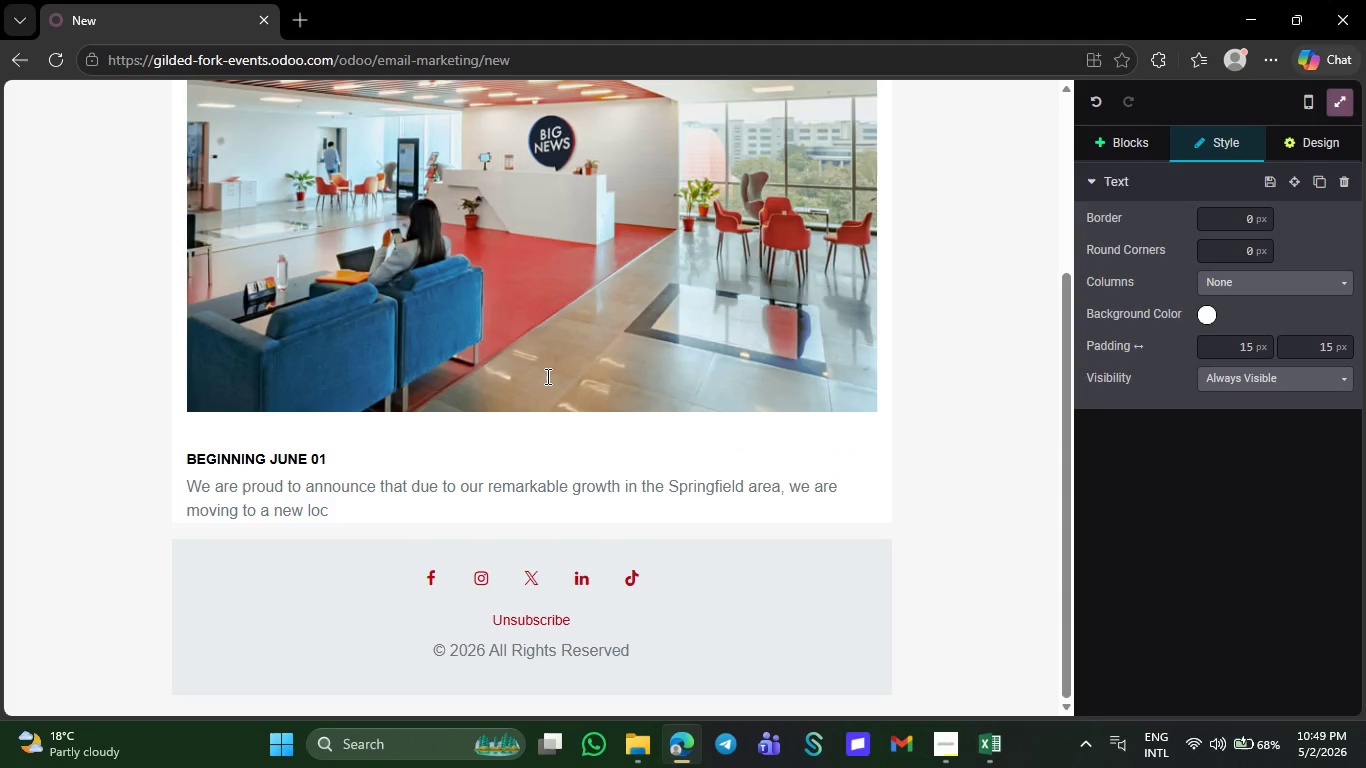 
key(Backspace)
key(Backspace)
key(Backspace)
key(Backspace)
key(Backspace)
key(Backspace)
key(Backspace)
key(Backspace)
key(Backspace)
key(Backspace)
key(Backspace)
key(Backspace)
key(Backspace)
key(Backspace)
key(Backspace)
key(Backspace)
key(Backspace)
key(Backspace)
key(Backspace)
key(Backspace)
key(Backspace)
key(Backspace)
key(Backspace)
key(Backspace)
key(Backspace)
key(Backspace)
key(Backspace)
key(Backspace)
key(Backspace)
key(Backspace)
key(Backspace)
key(Backspace)
key(Backspace)
key(Backspace)
key(Backspace)
key(Backspace)
key(Backspace)
key(Backspace)
key(Backspace)
key(Backspace)
key(Backspace)
key(Backspace)
key(Backspace)
key(Backspace)
key(Backspace)
key(Backspace)
key(Backspace)
key(Backspace)
key(Backspace)
key(Backspace)
key(Backspace)
key(Backspace)
key(Backspace)
key(Backspace)
key(Backspace)
key(Backspace)
key(Backspace)
key(Backspace)
key(Backspace)
key(Backspace)
key(Backspace)
key(Backspace)
key(Backspace)
key(Backspace)
key(Backspace)
key(Backspace)
key(Backspace)
key(Backspace)
key(Backspace)
key(Backspace)
key(Backspace)
key(Backspace)
key(Backspace)
key(Backspace)
key(Backspace)
key(Backspace)
key(Backspace)
key(Backspace)
key(Backspace)
key(Backspace)
key(Backspace)
key(Backspace)
key(Backspace)
key(Backspace)
key(Backspace)
key(Backspace)
key(Backspace)
key(Backspace)
key(Backspace)
key(Backspace)
key(Backspace)
key(NumpadEnter)
type(jk)
key(Backspace)
key(Backspace)
 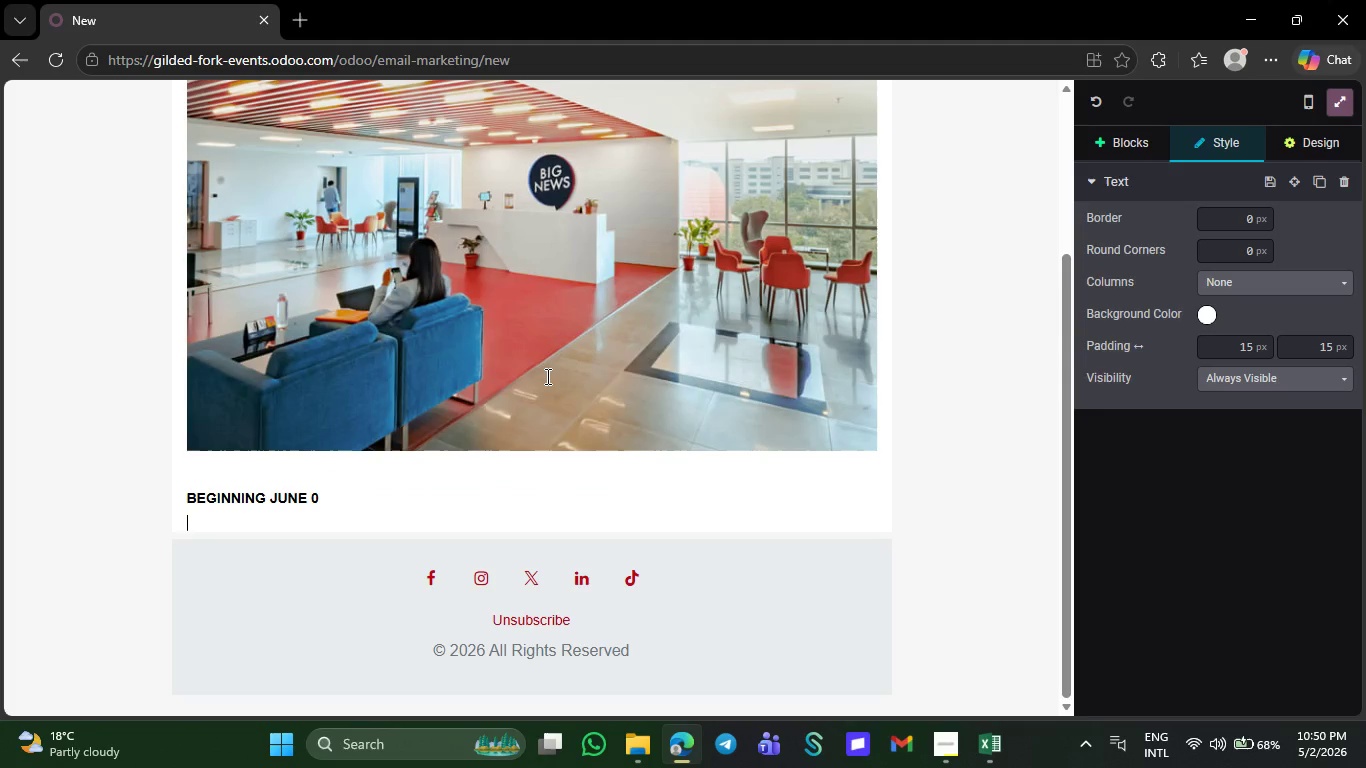 
key(Control+Z)
 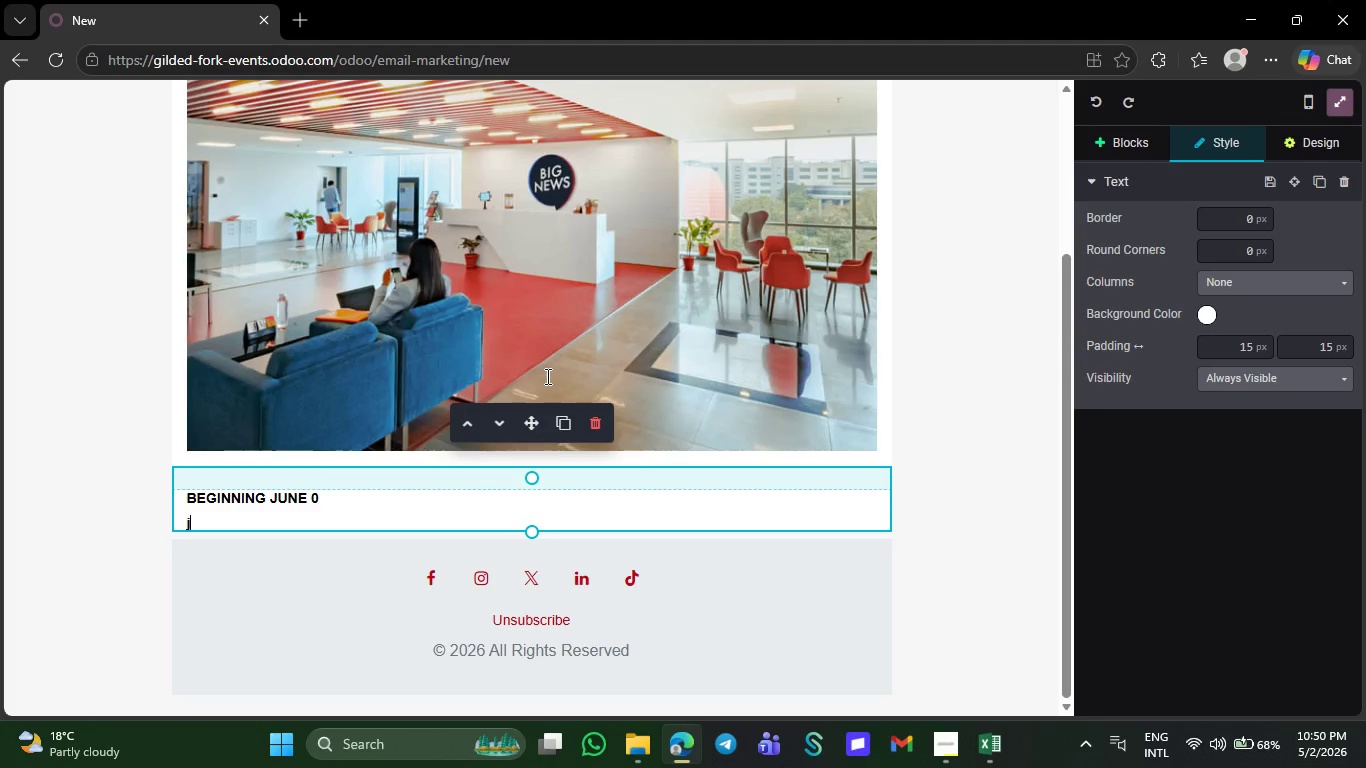 
key(Control+Z)
 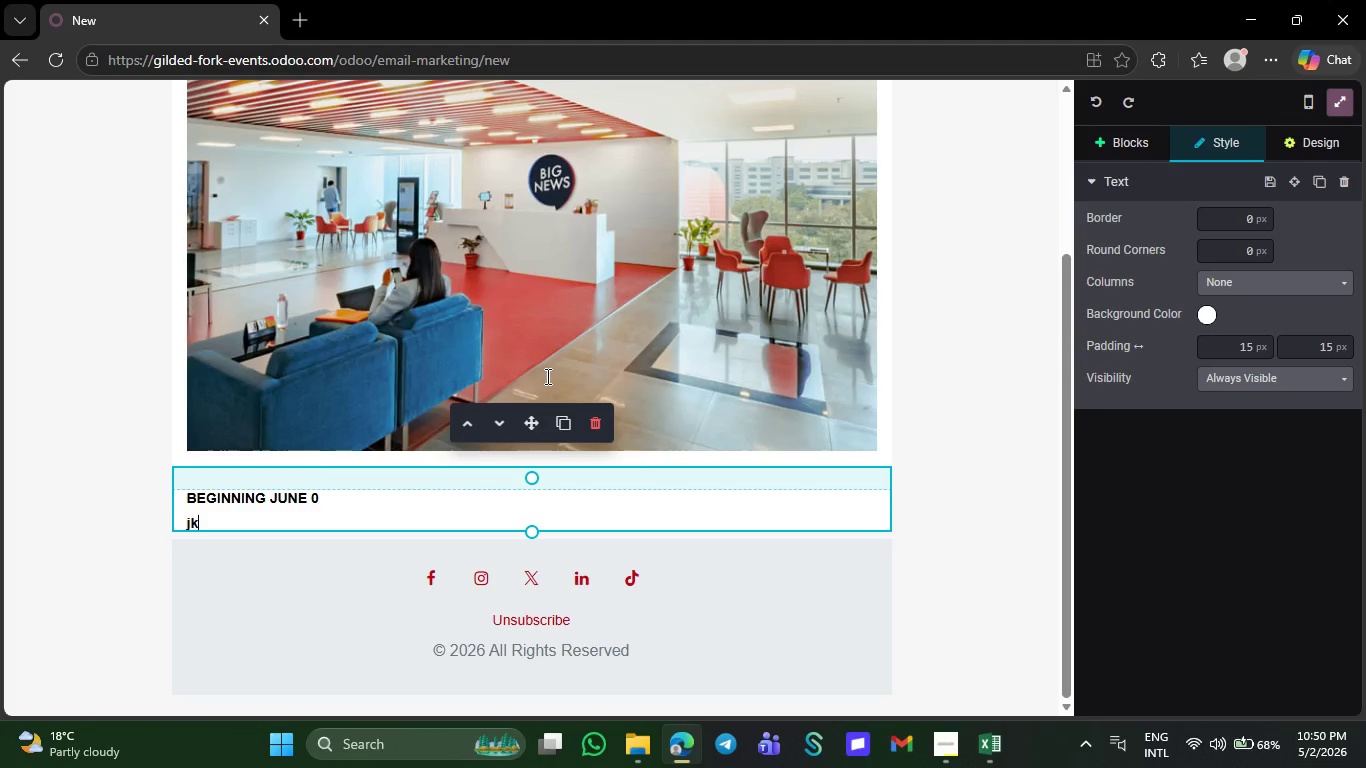 
key(Control+Z)
 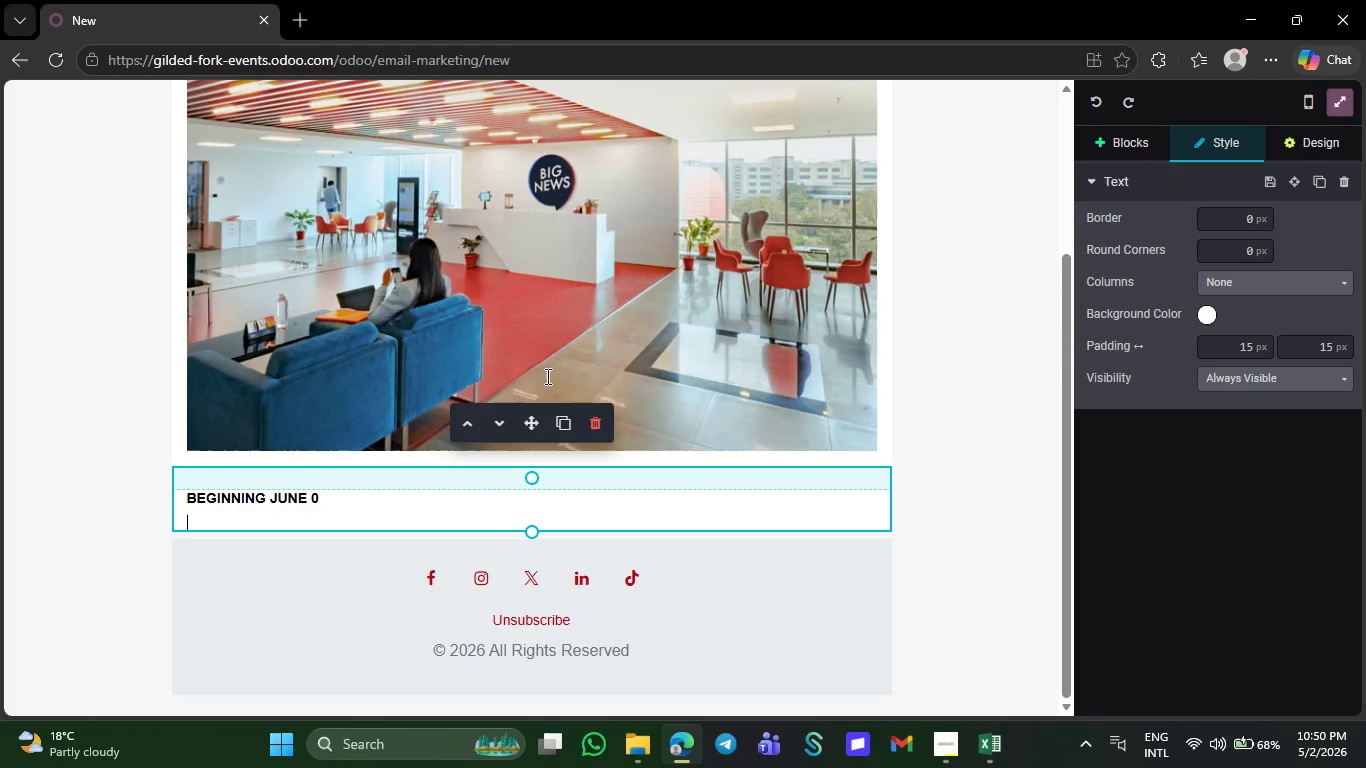 
key(Control+Z)
 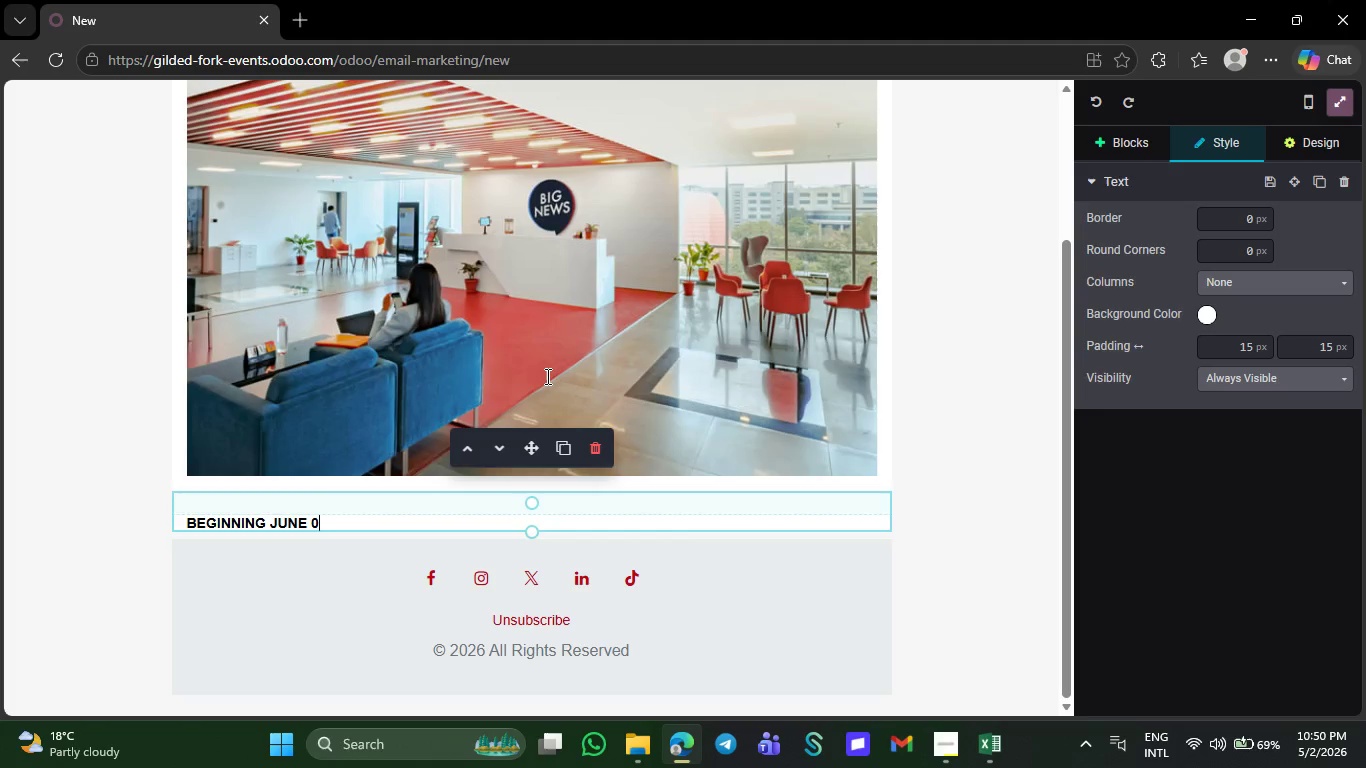 
key(Control+Z)
 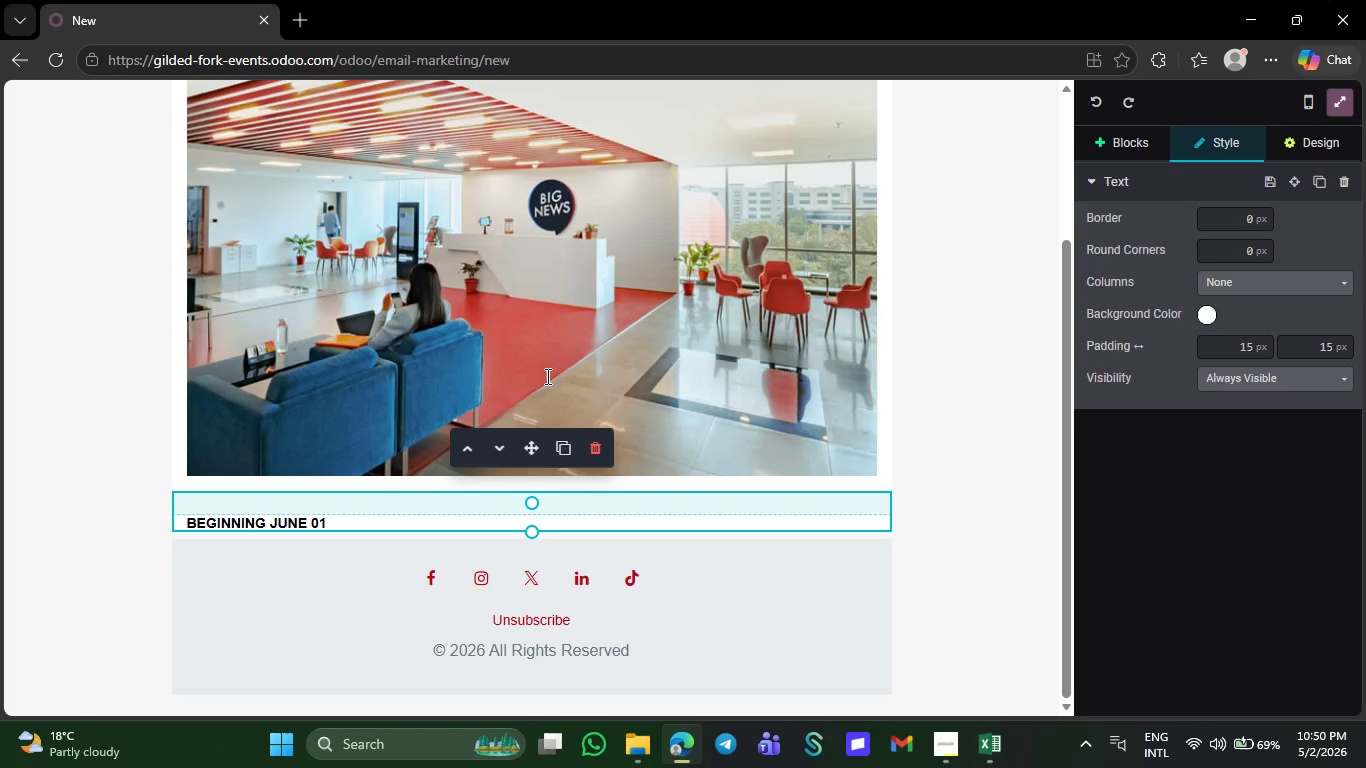 
key(Control+Z)
 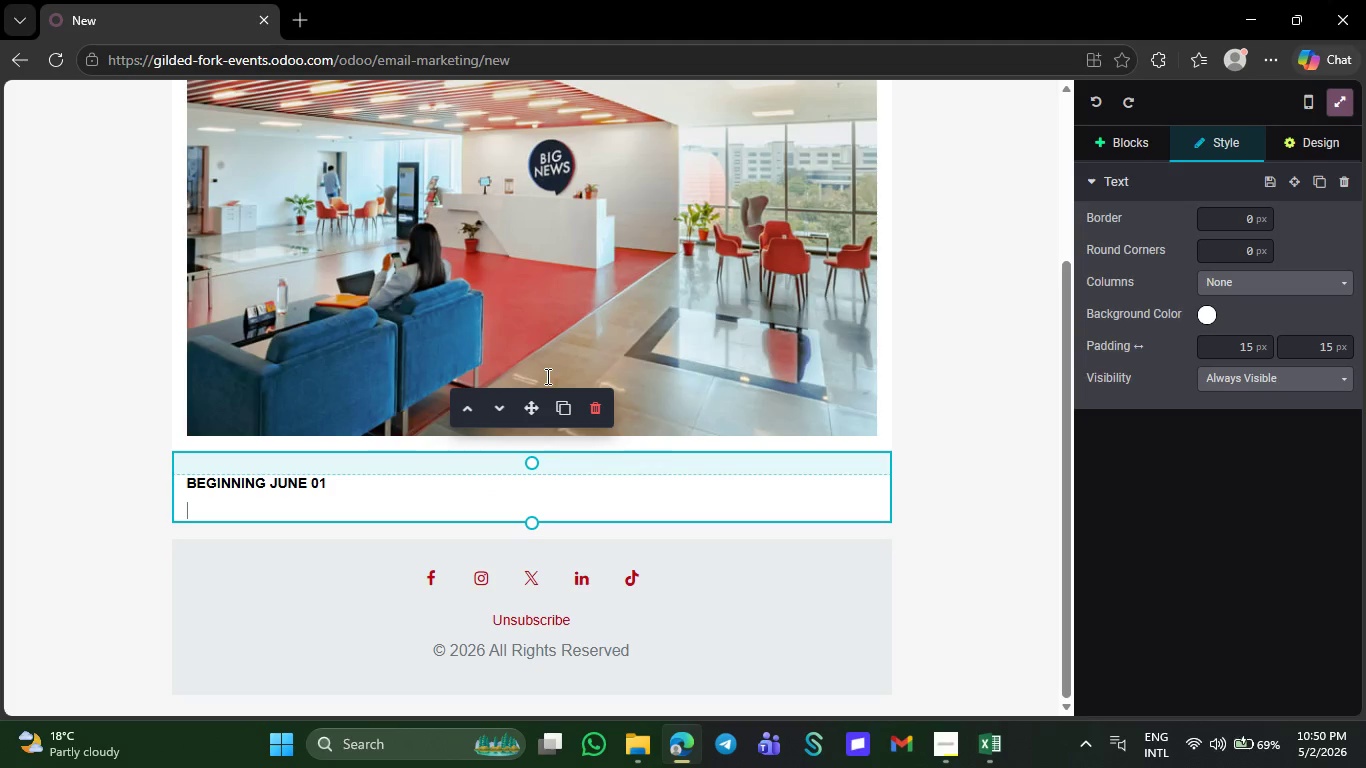 
key(K)
 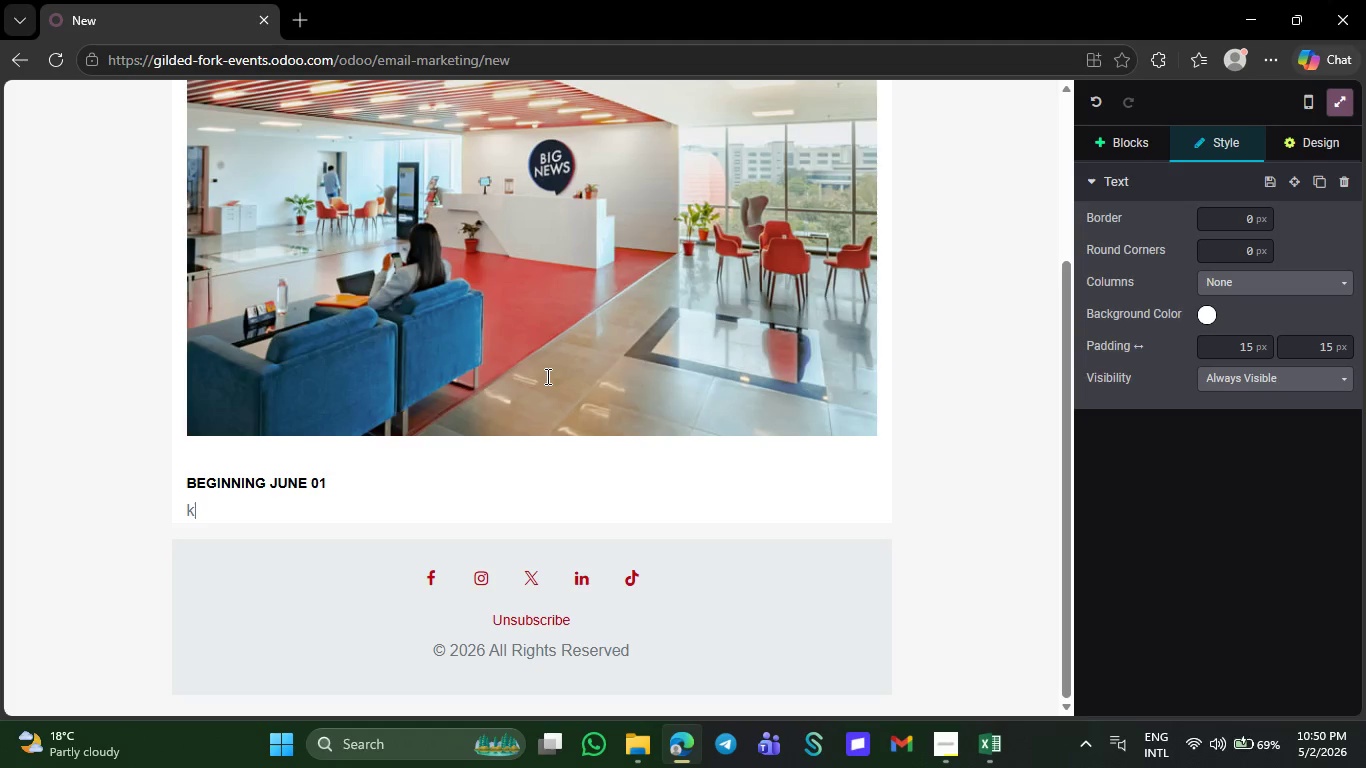 
key(ArrowUp)
 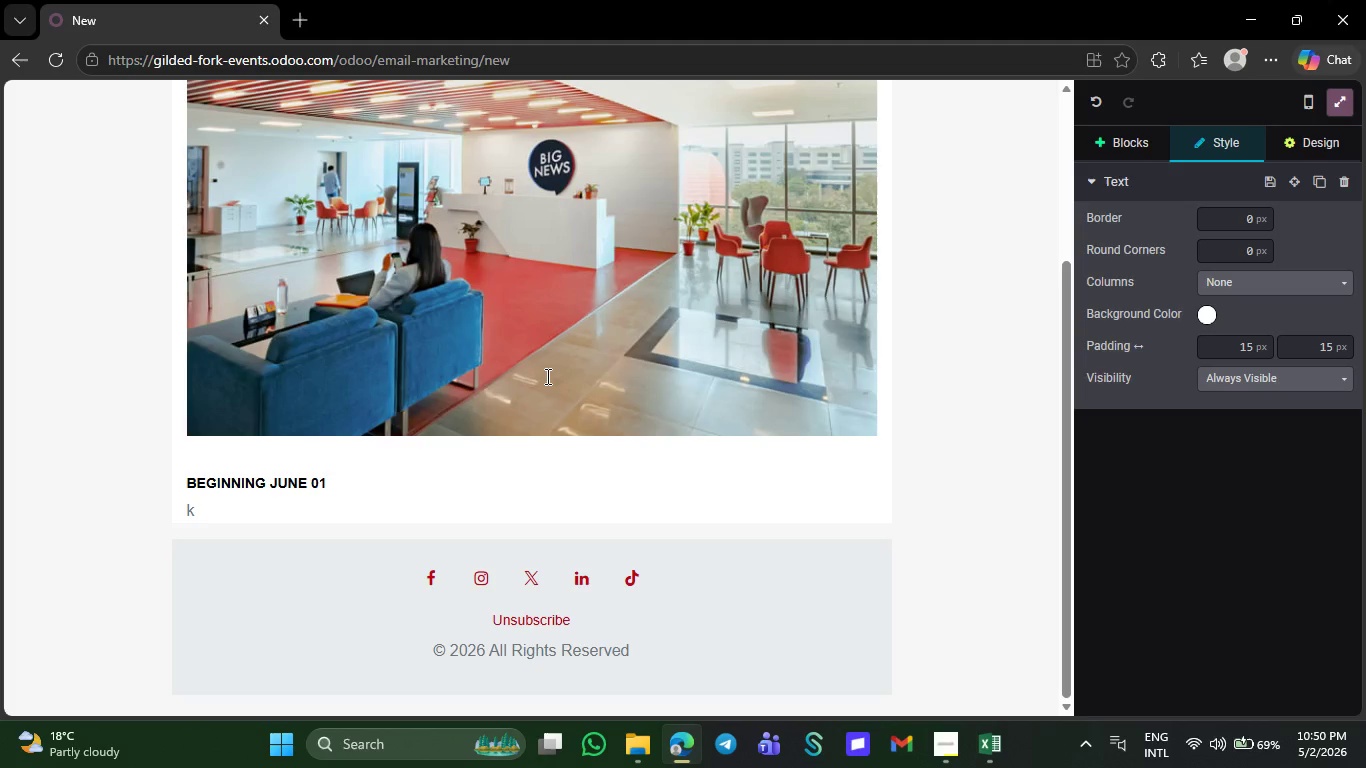 
hold_key(key=ArrowRight, duration=0.83)
 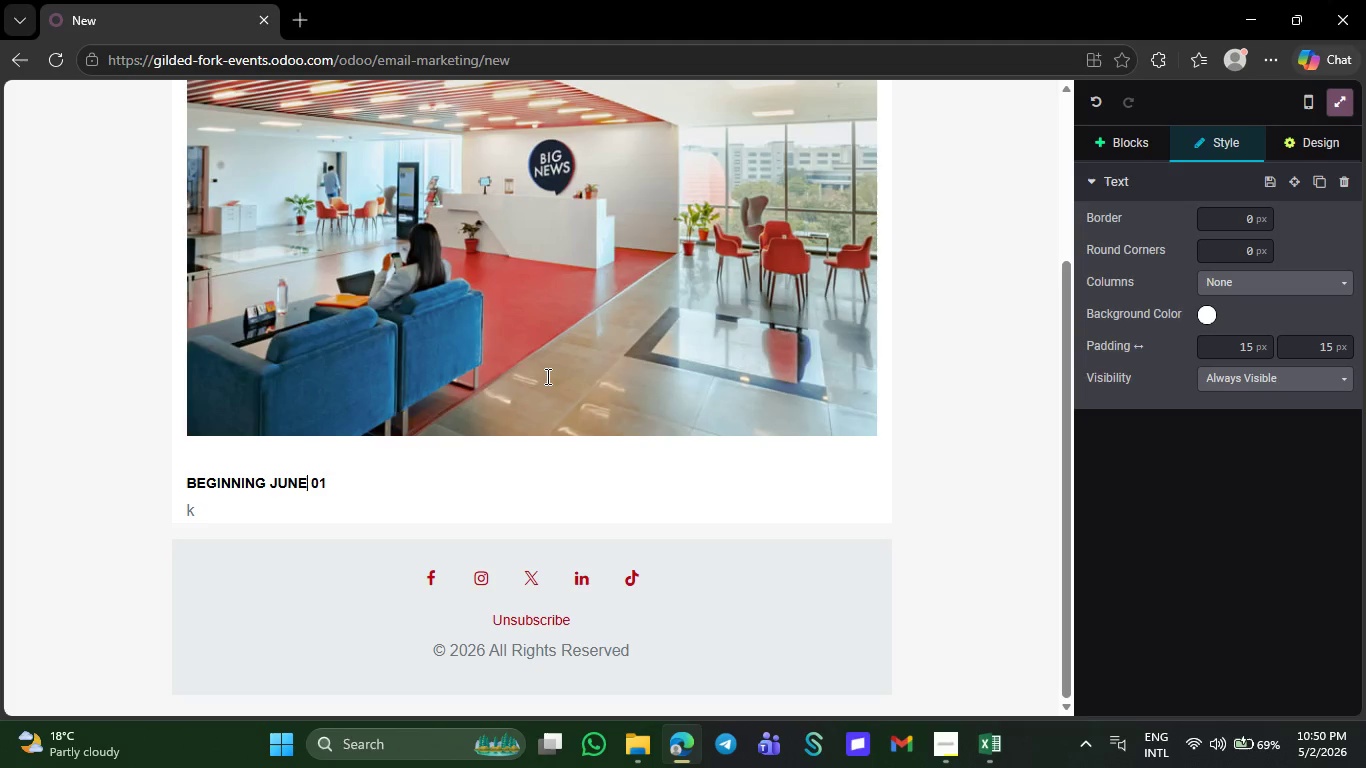 
key(ArrowRight)
 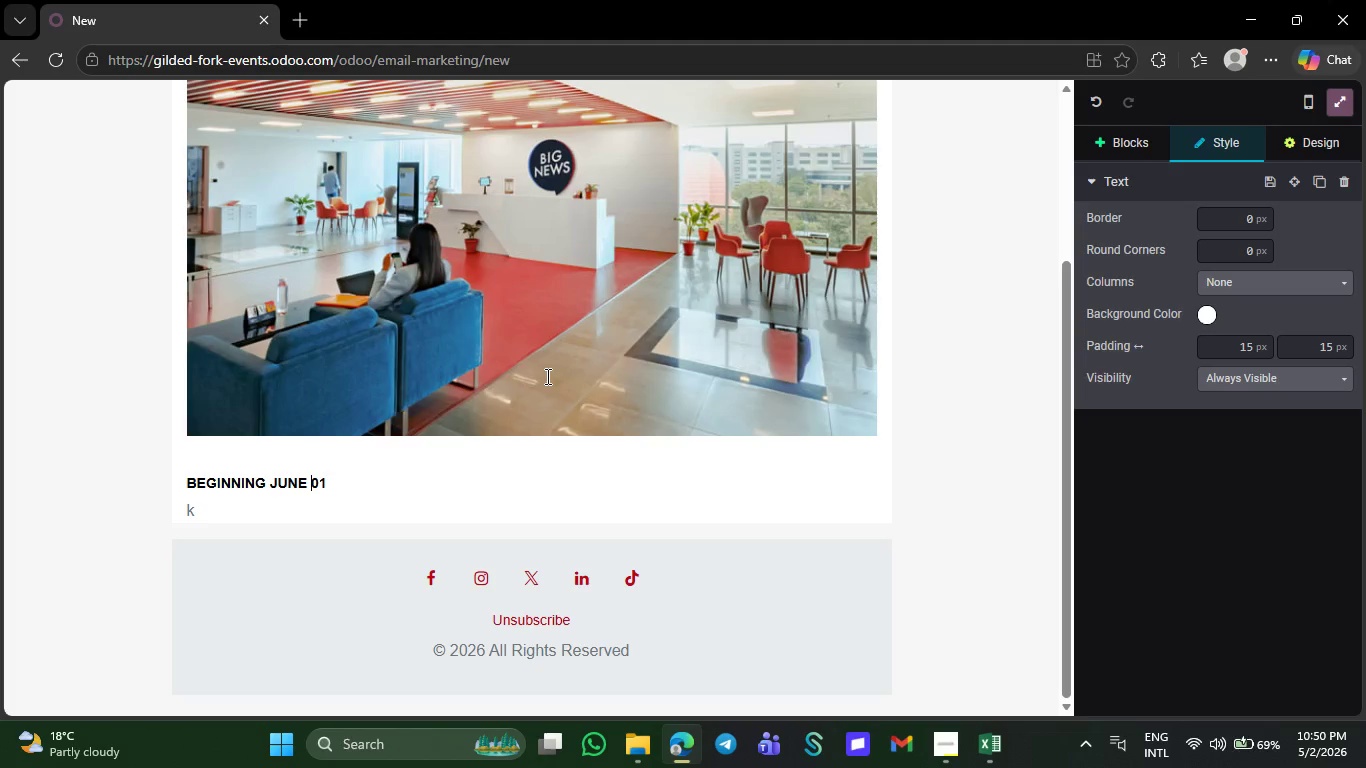 
key(ArrowRight)
 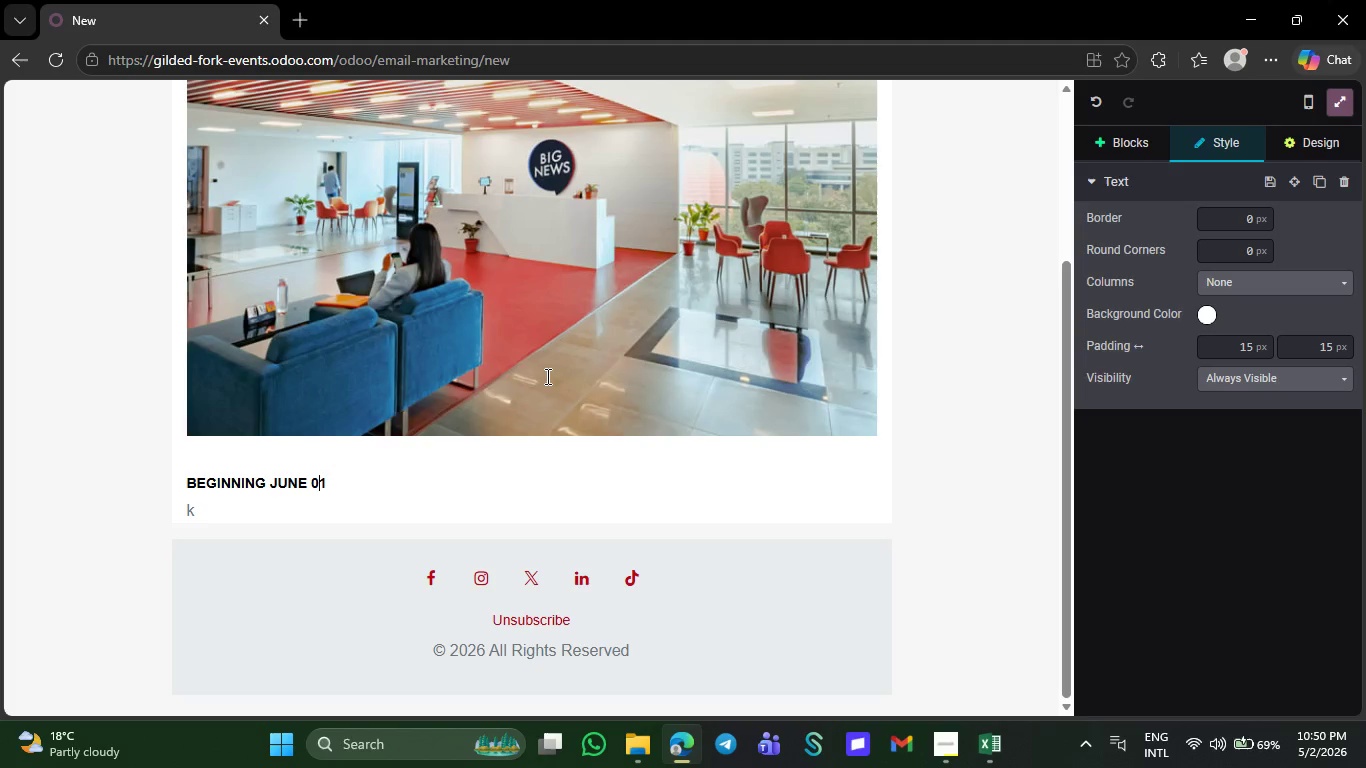 
key(ArrowRight)
 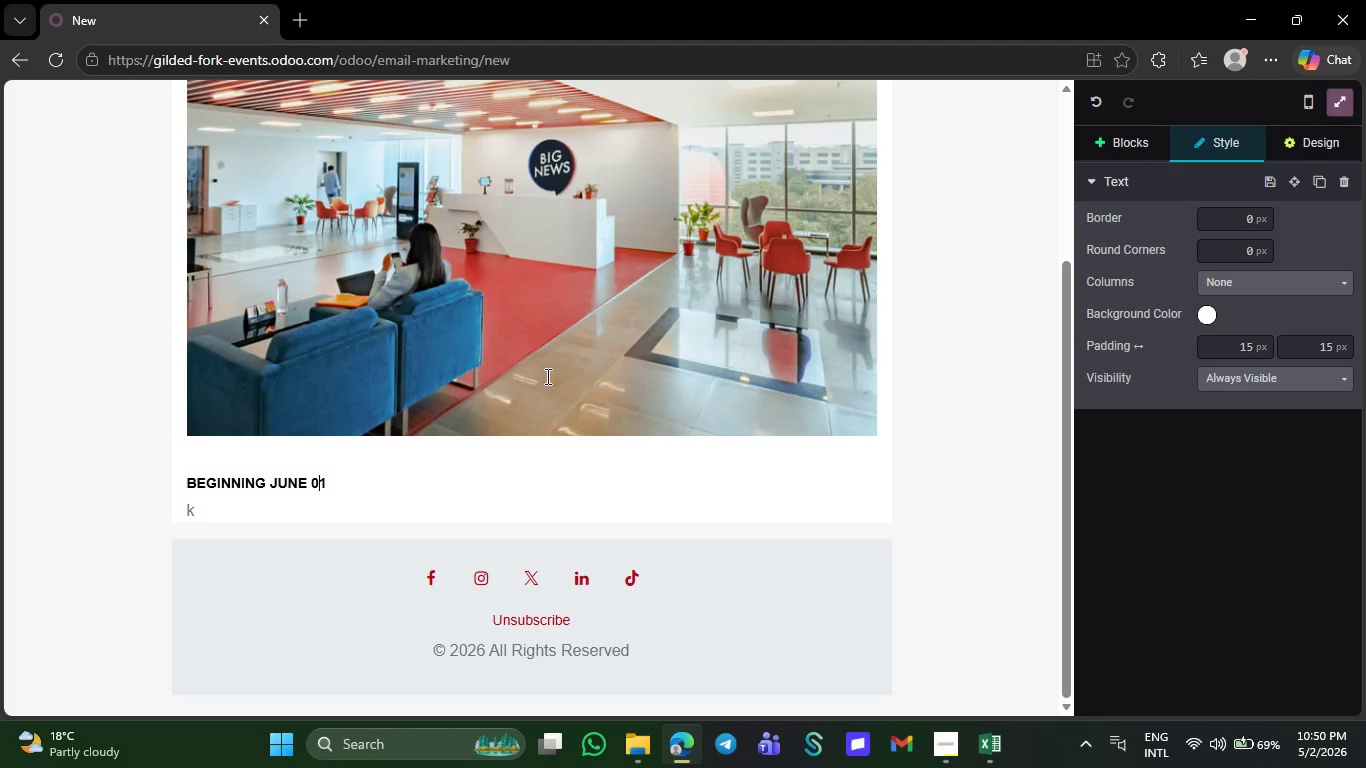 
key(ArrowRight)
 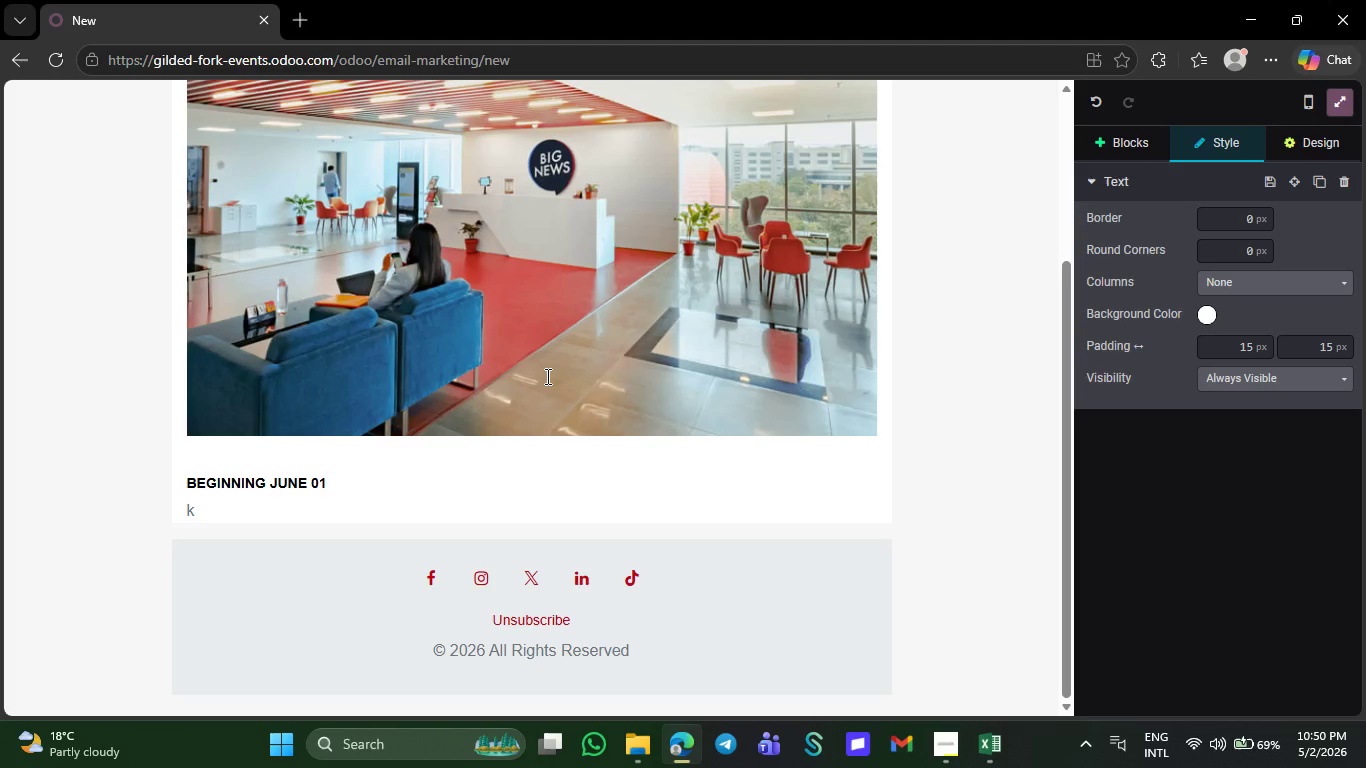 
key(Backspace)
 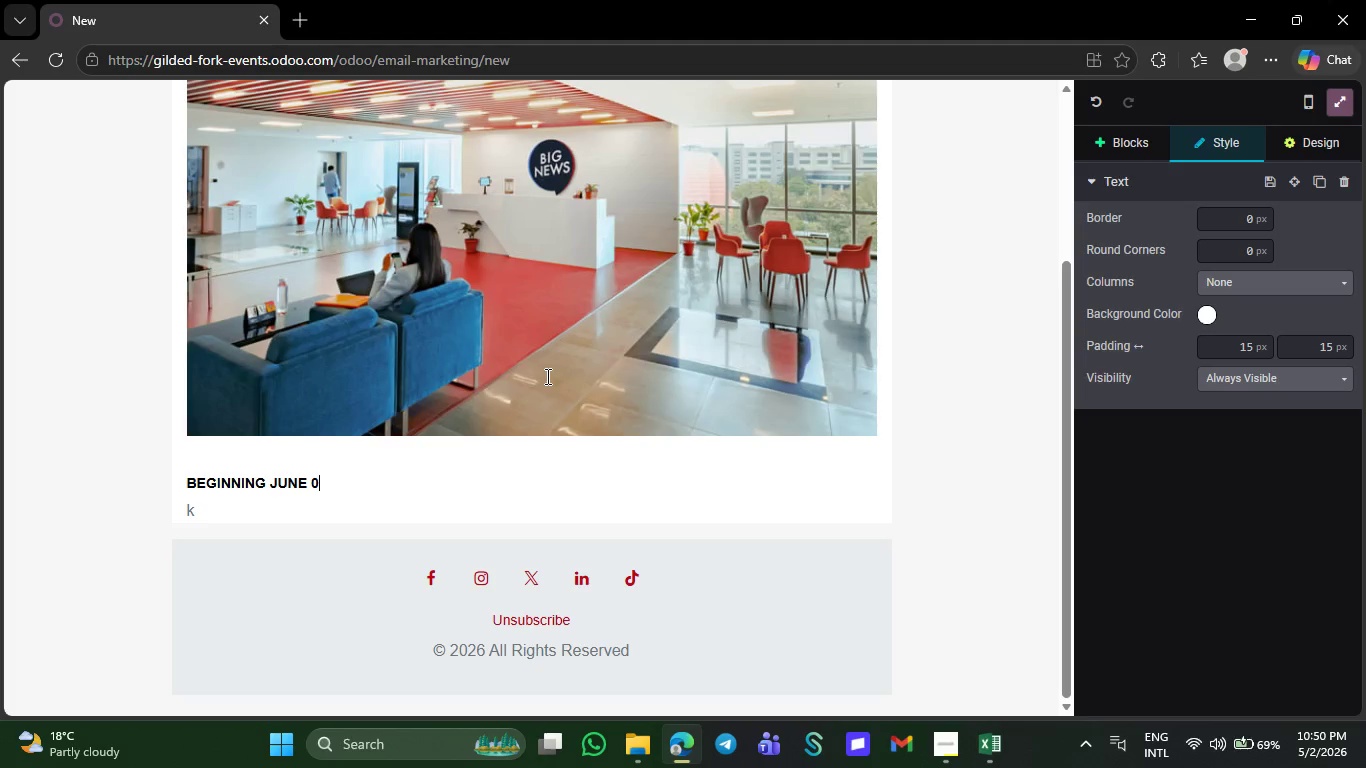 
key(Backspace)
 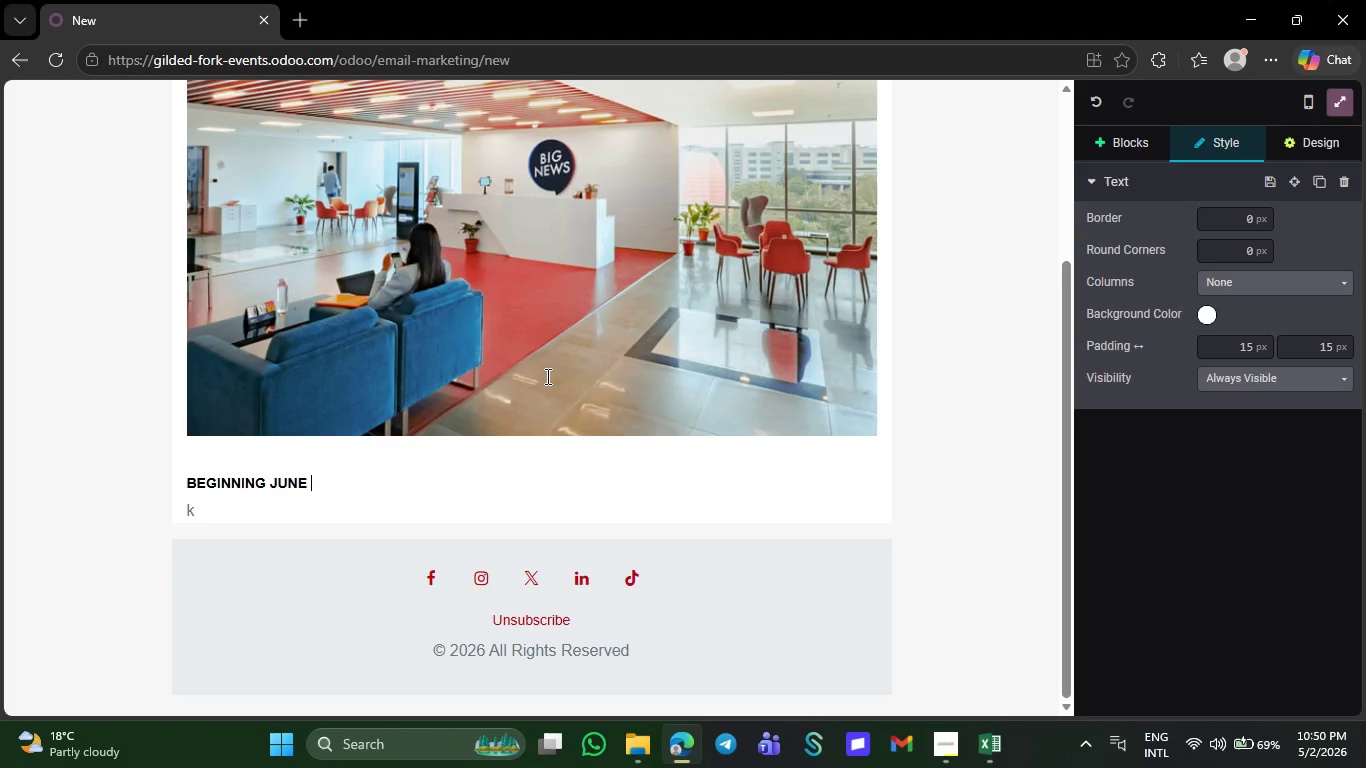 
key(Backspace)
 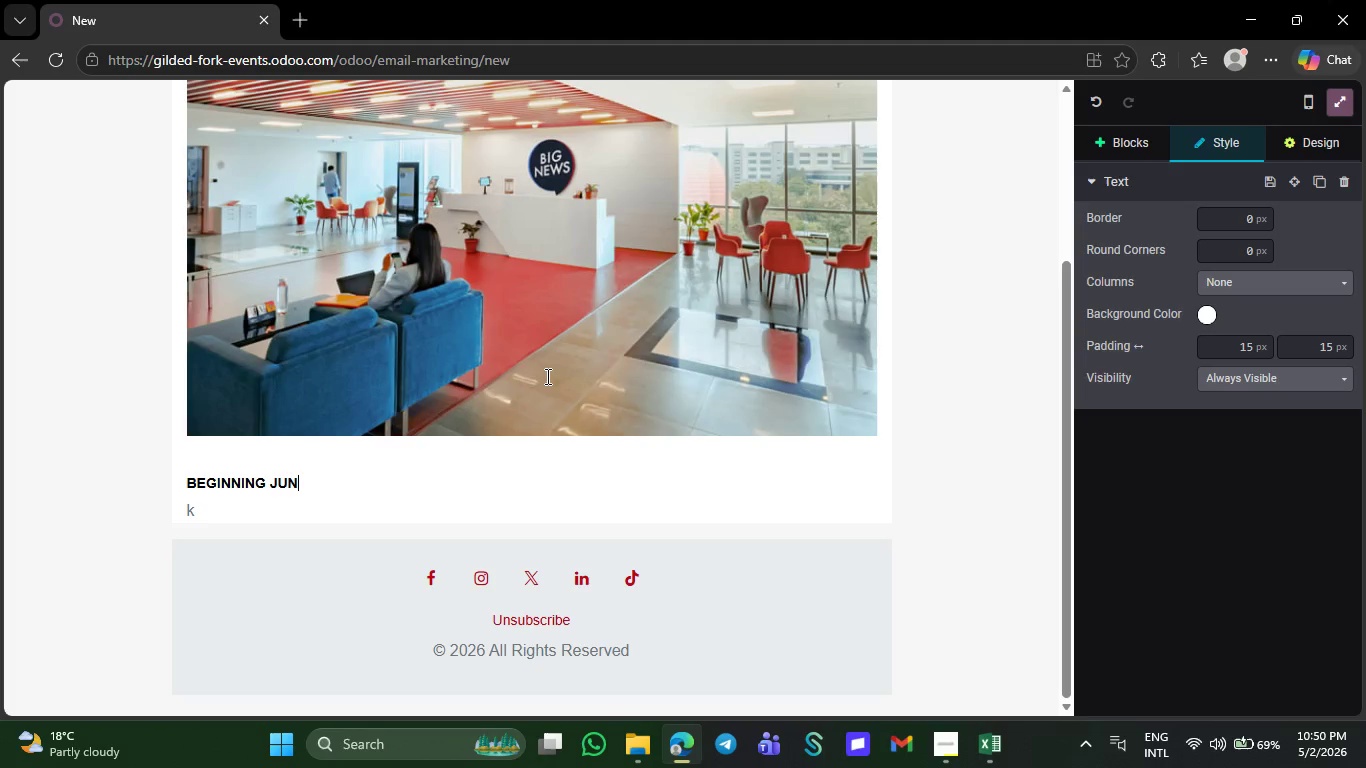 
key(Backspace)
 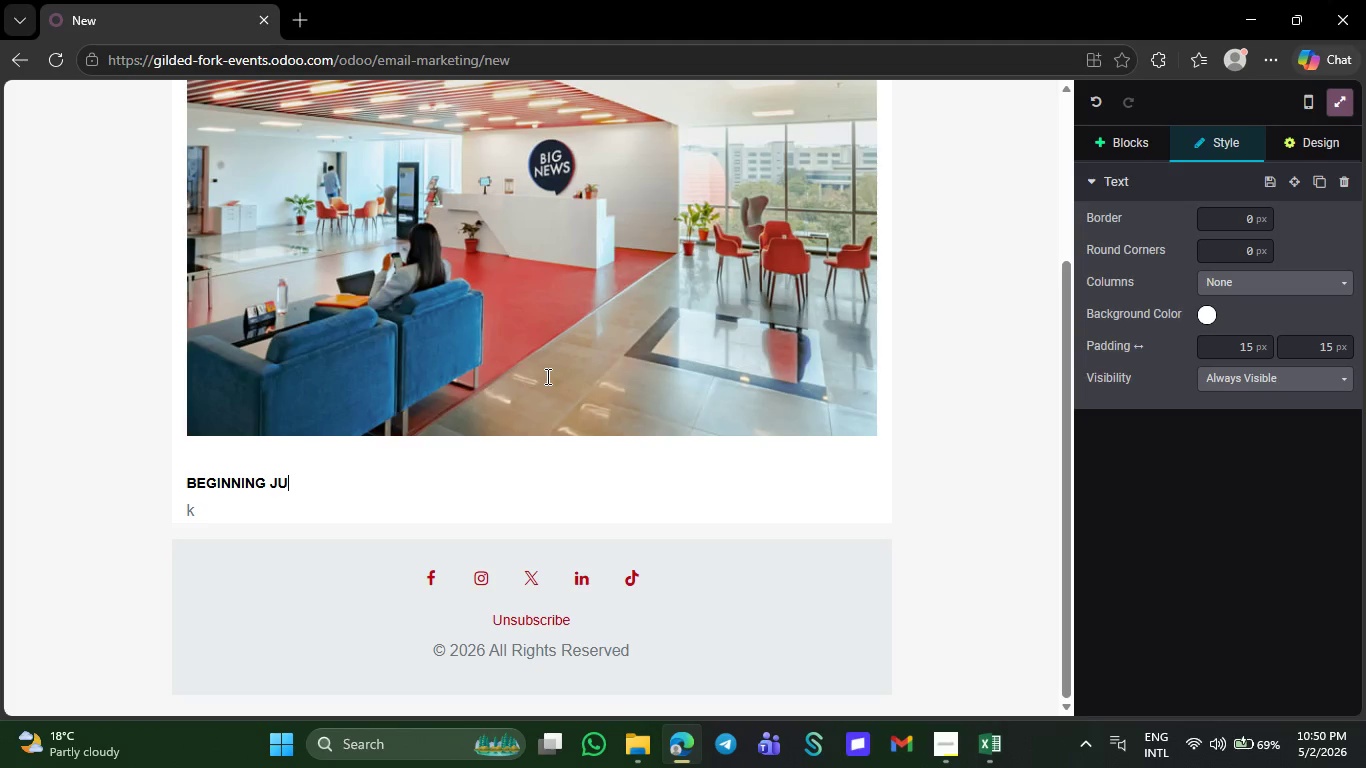 
key(Backspace)
 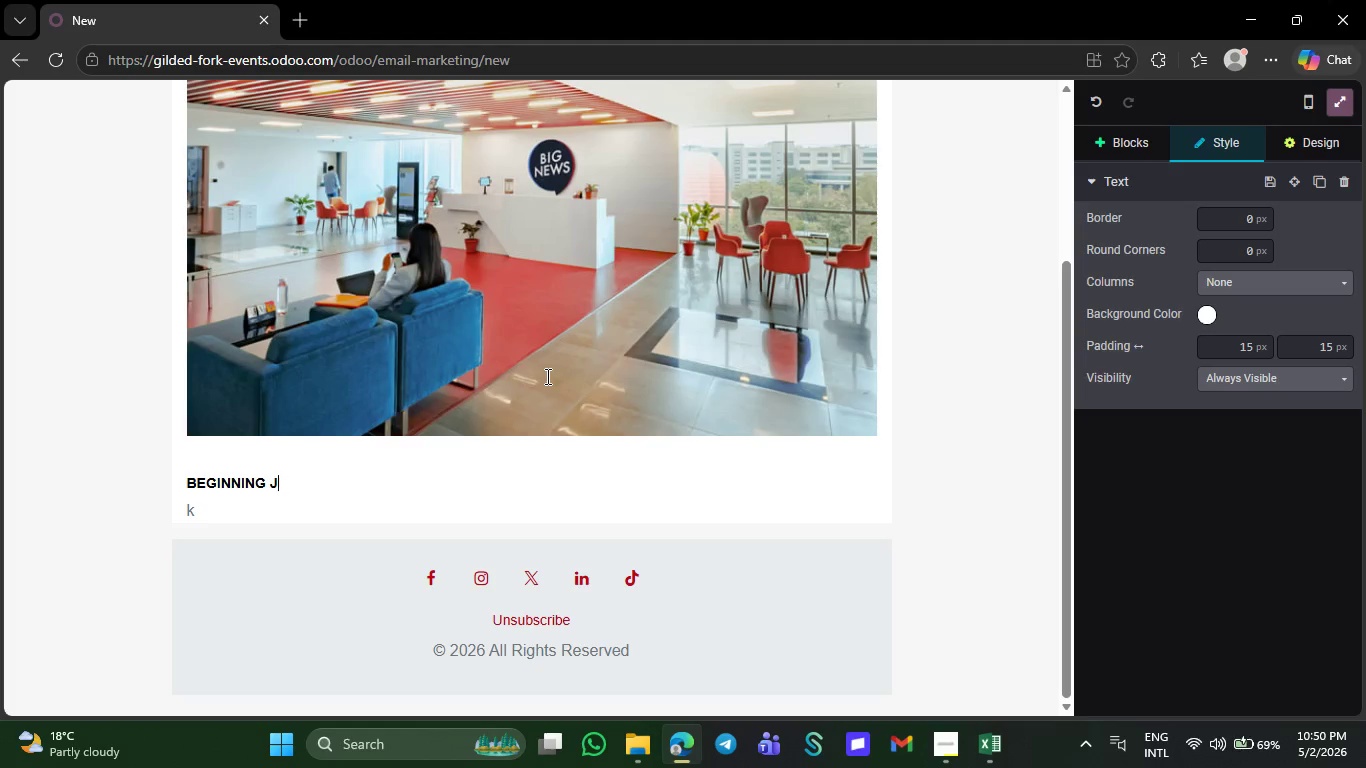 
key(Backspace)
 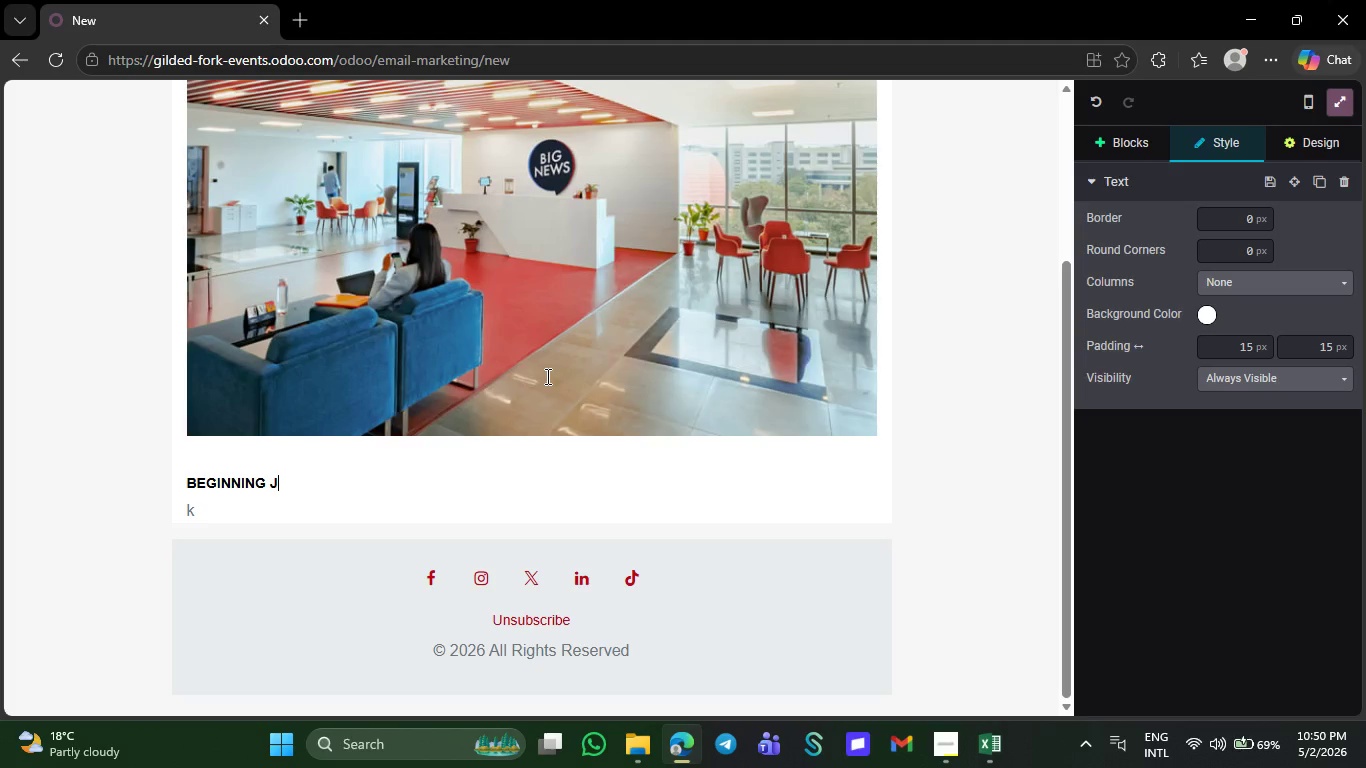 
key(Backspace)
 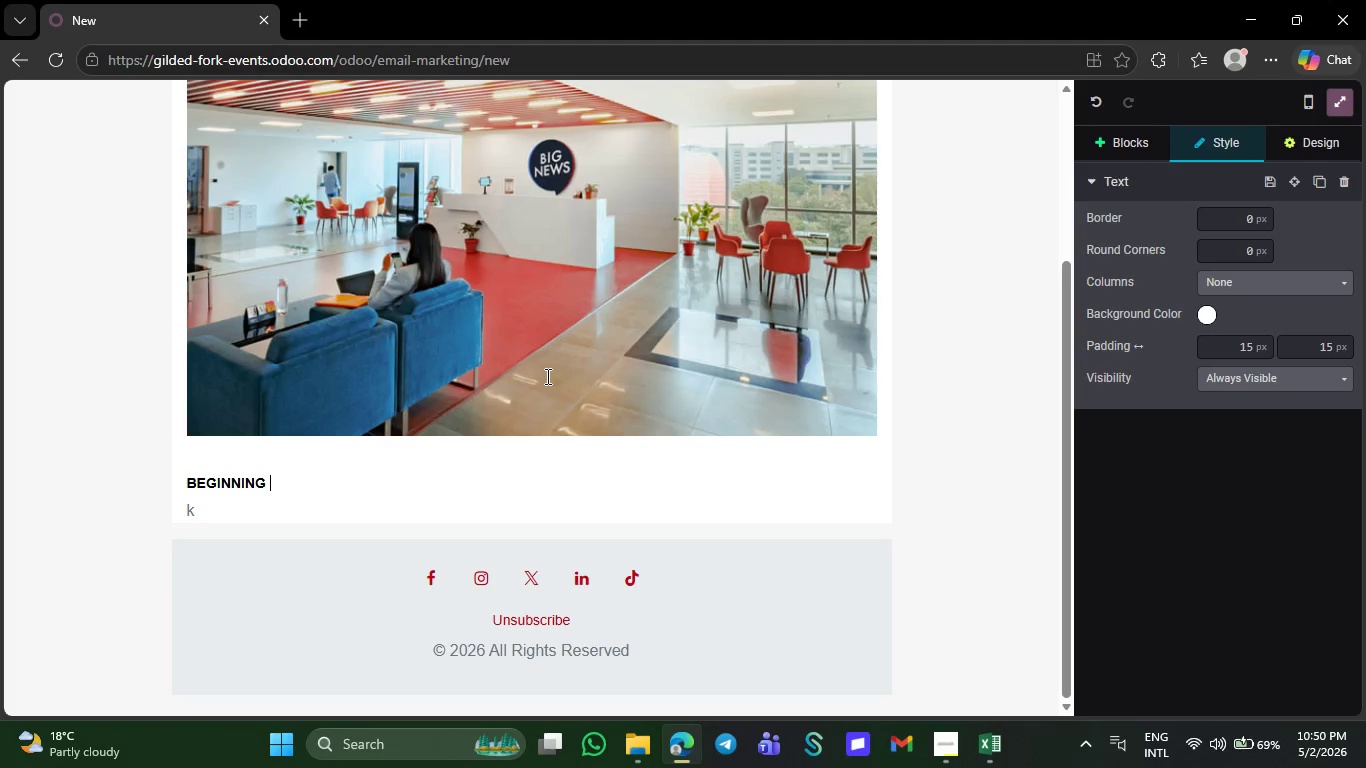 
key(Backspace)
 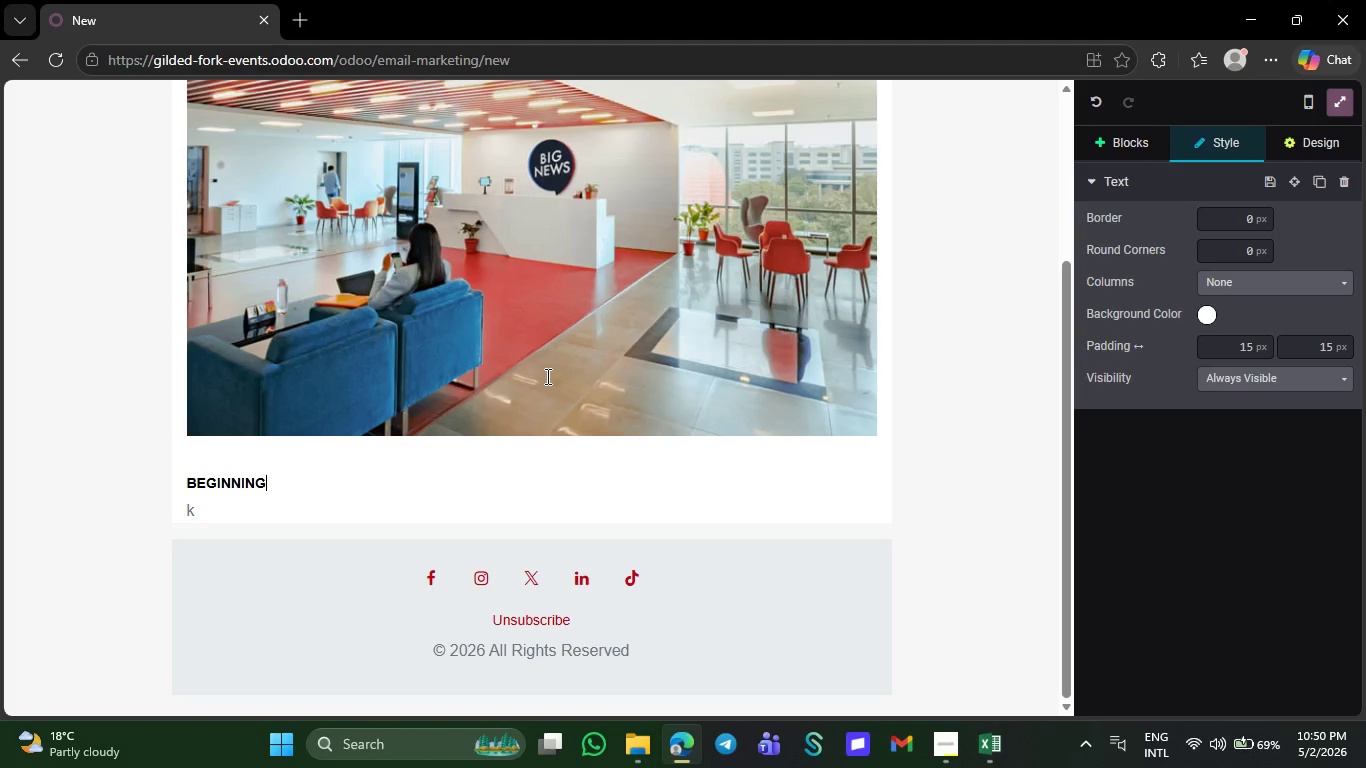 
key(Backspace)
 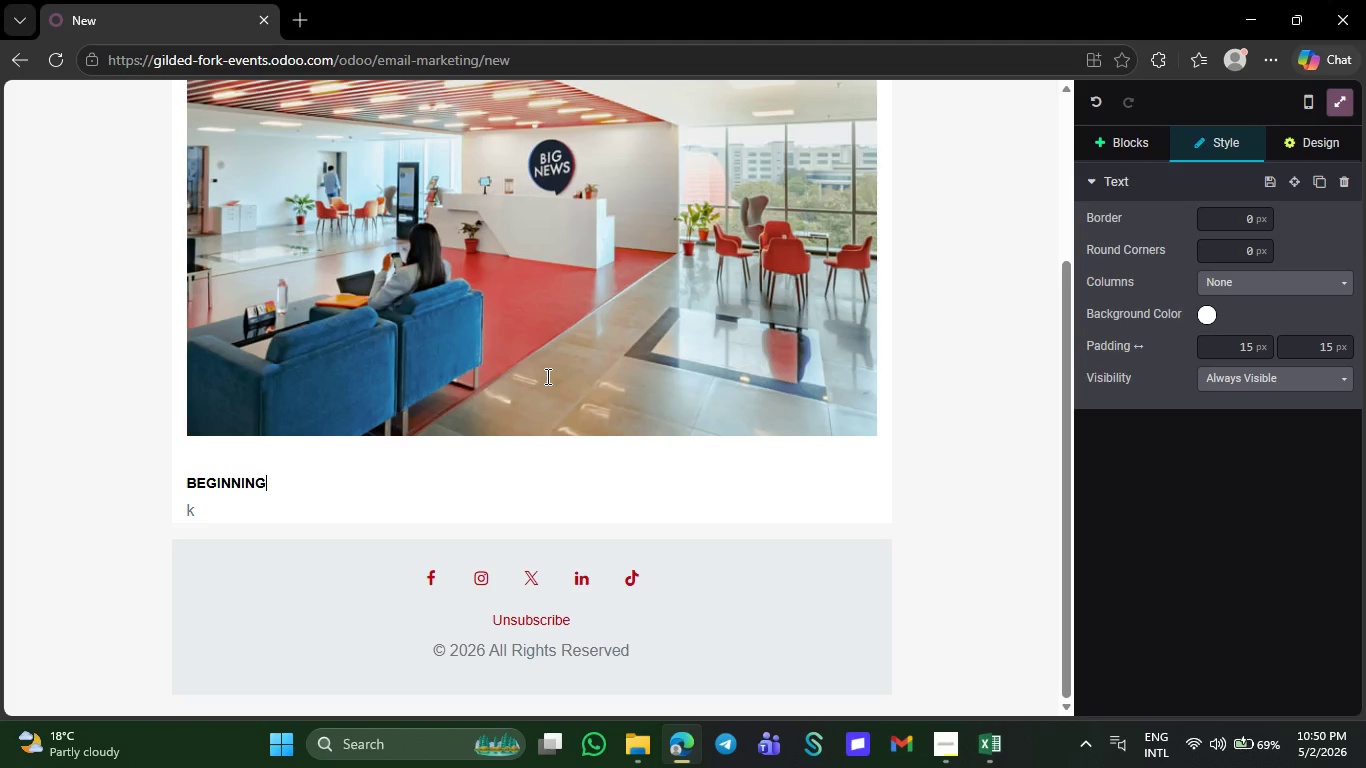 
key(Backspace)
 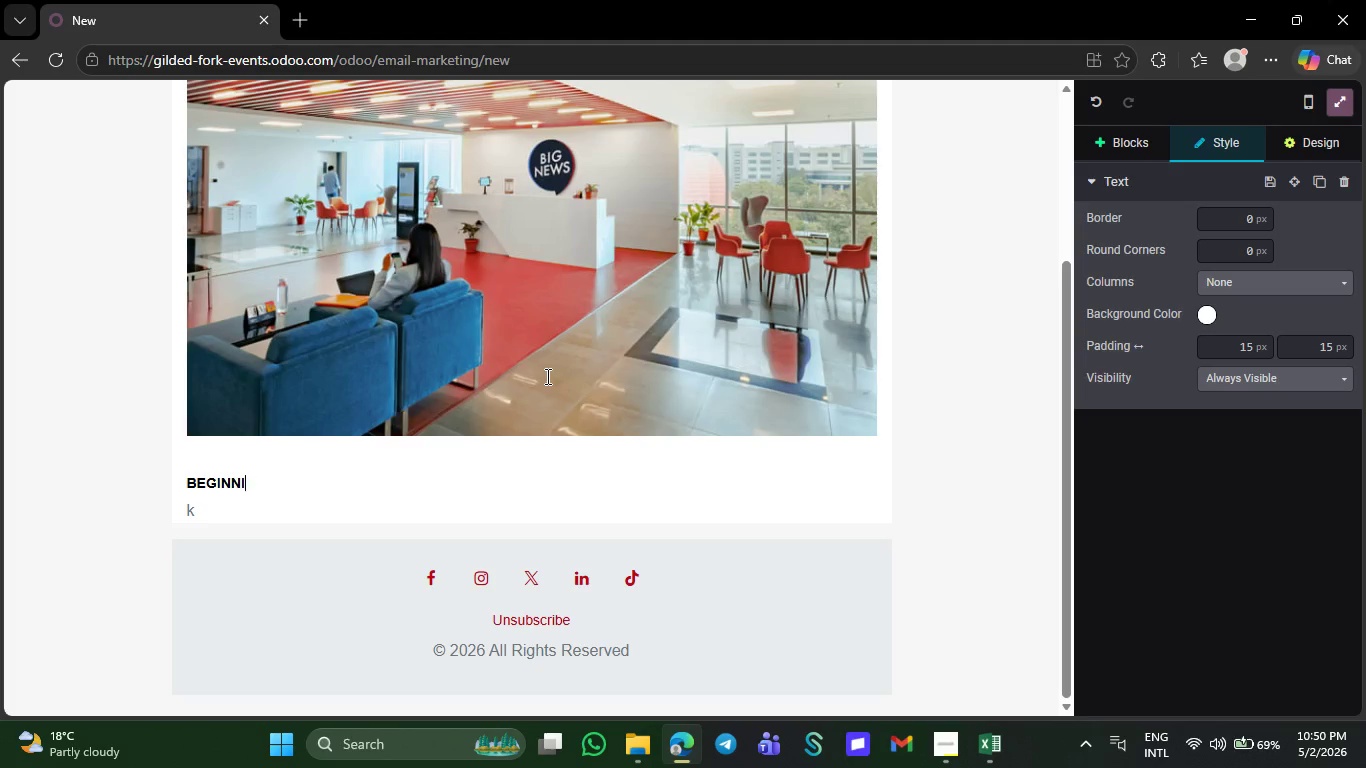 
key(Backspace)
 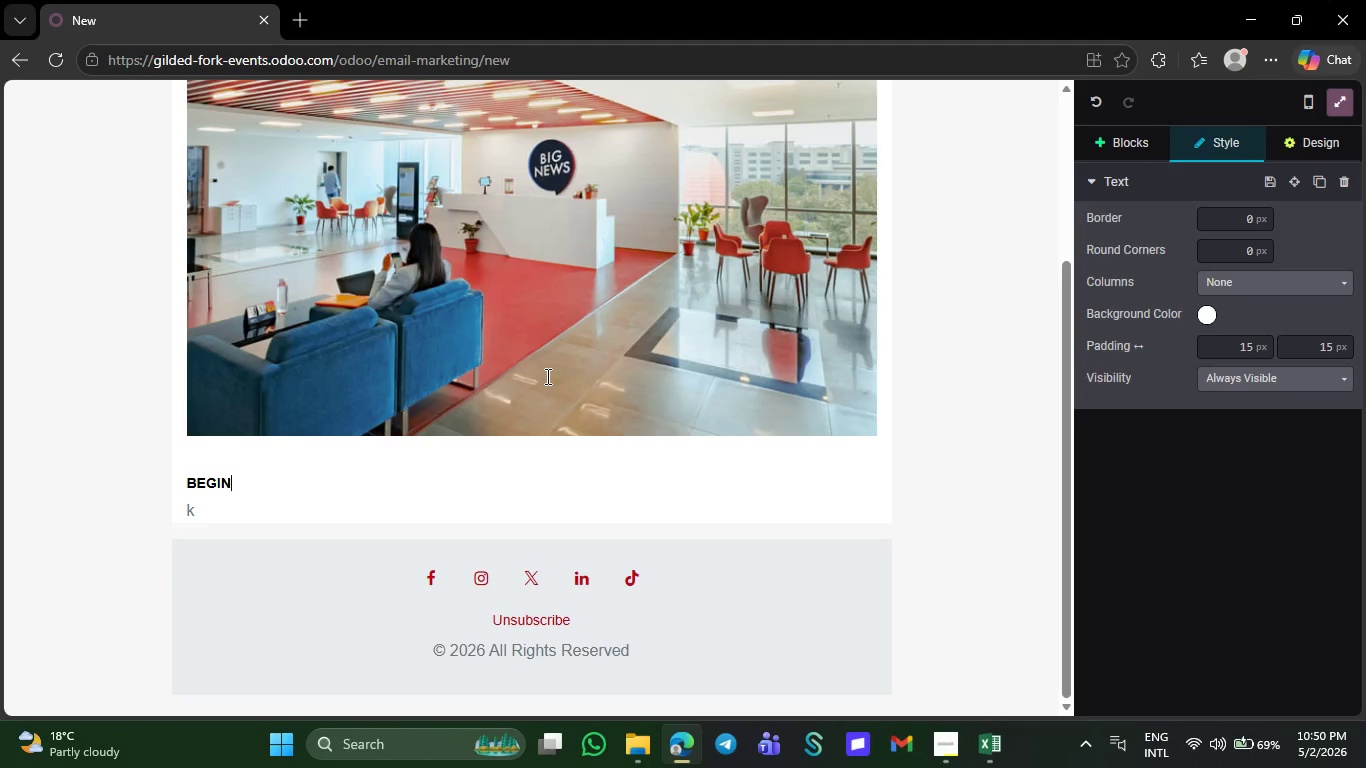 
key(Backspace)
 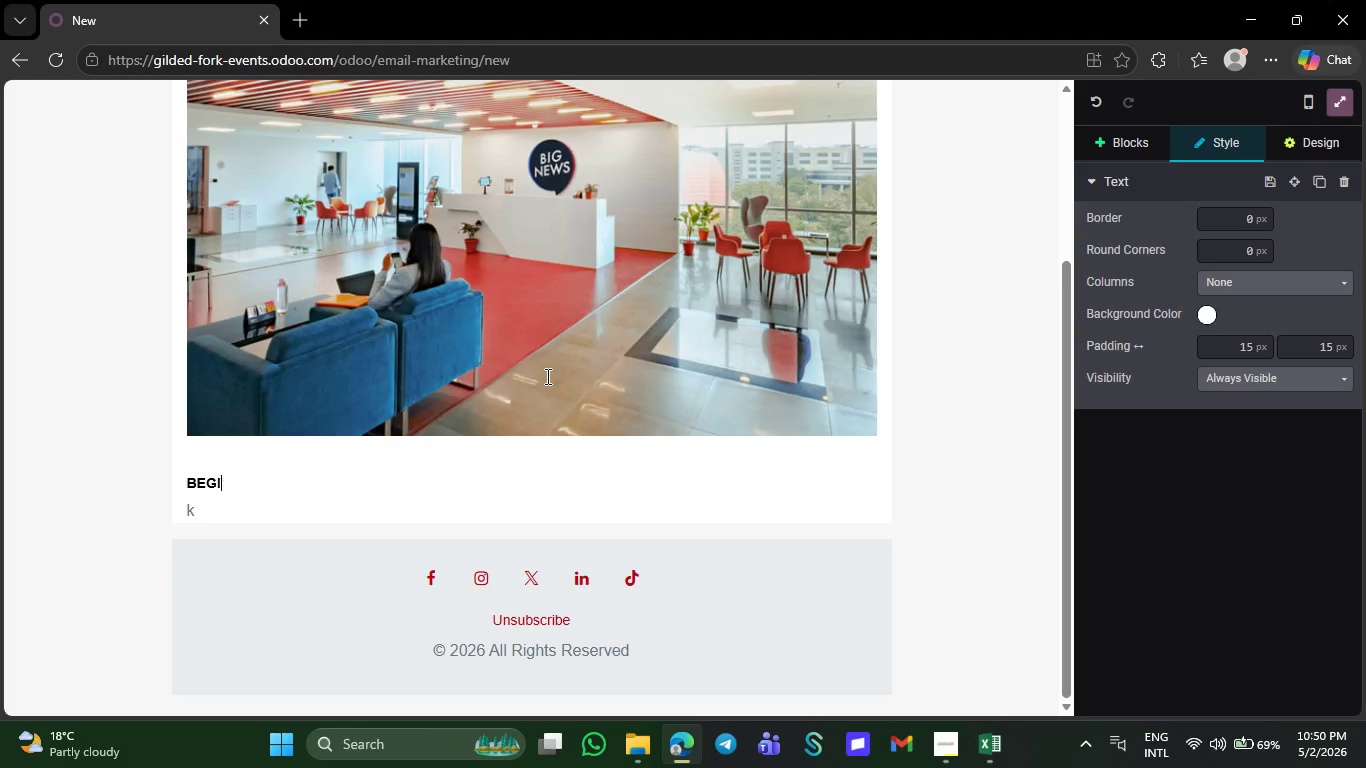 
key(Backspace)
 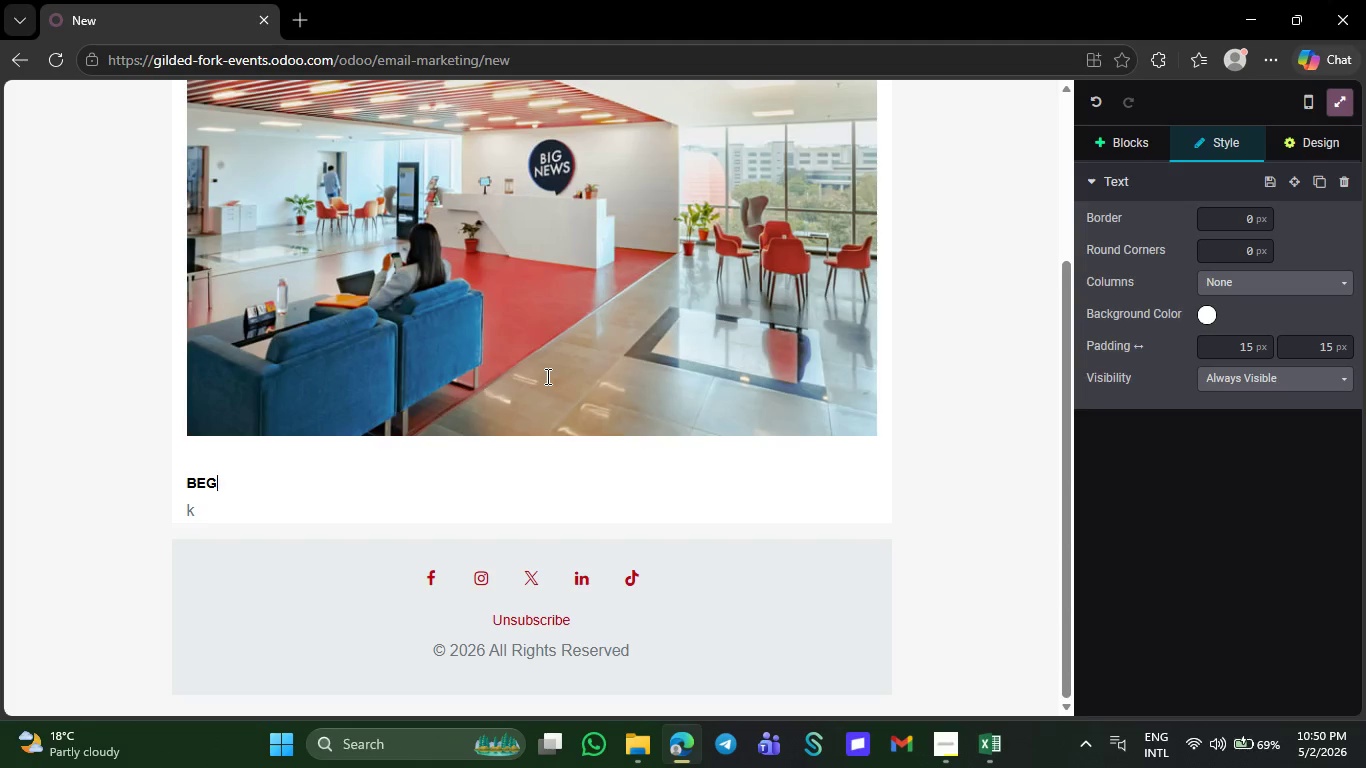 
key(Backspace)
 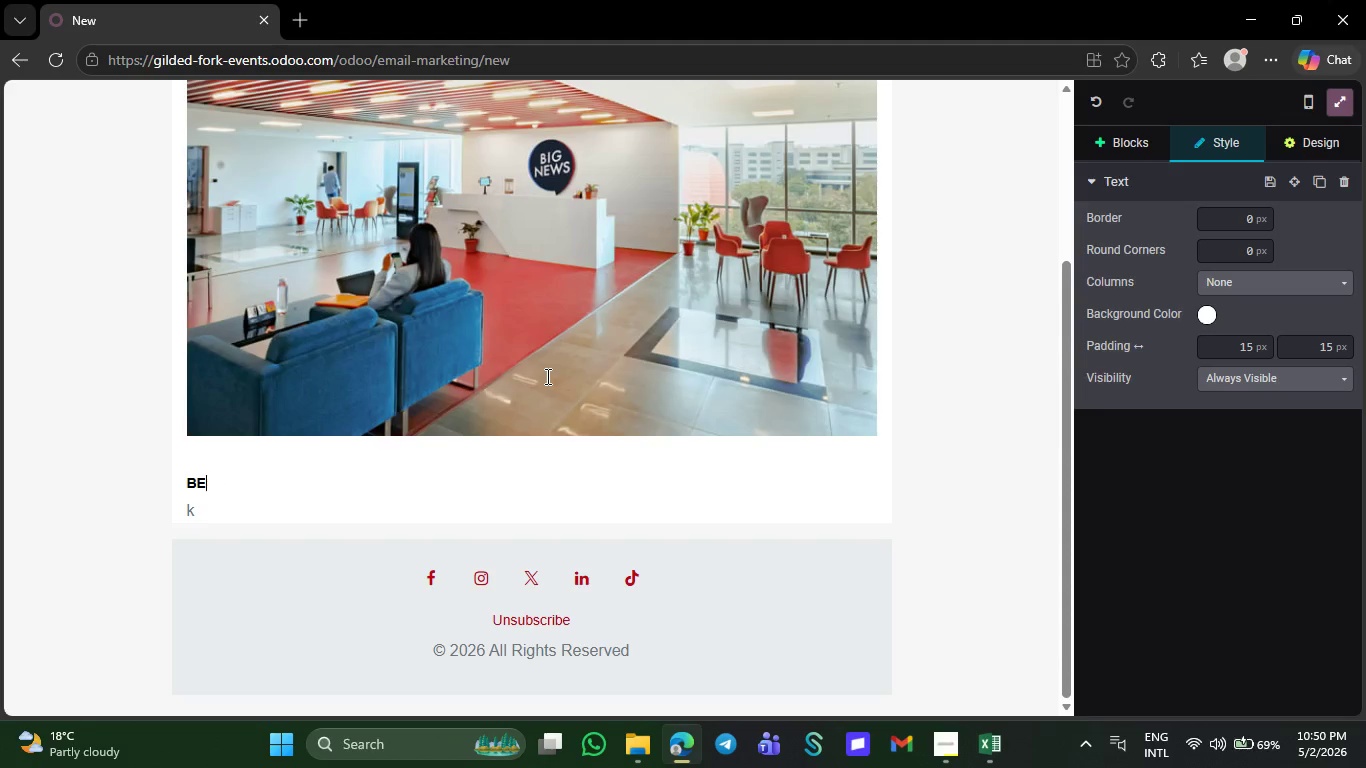 
key(Backspace)
 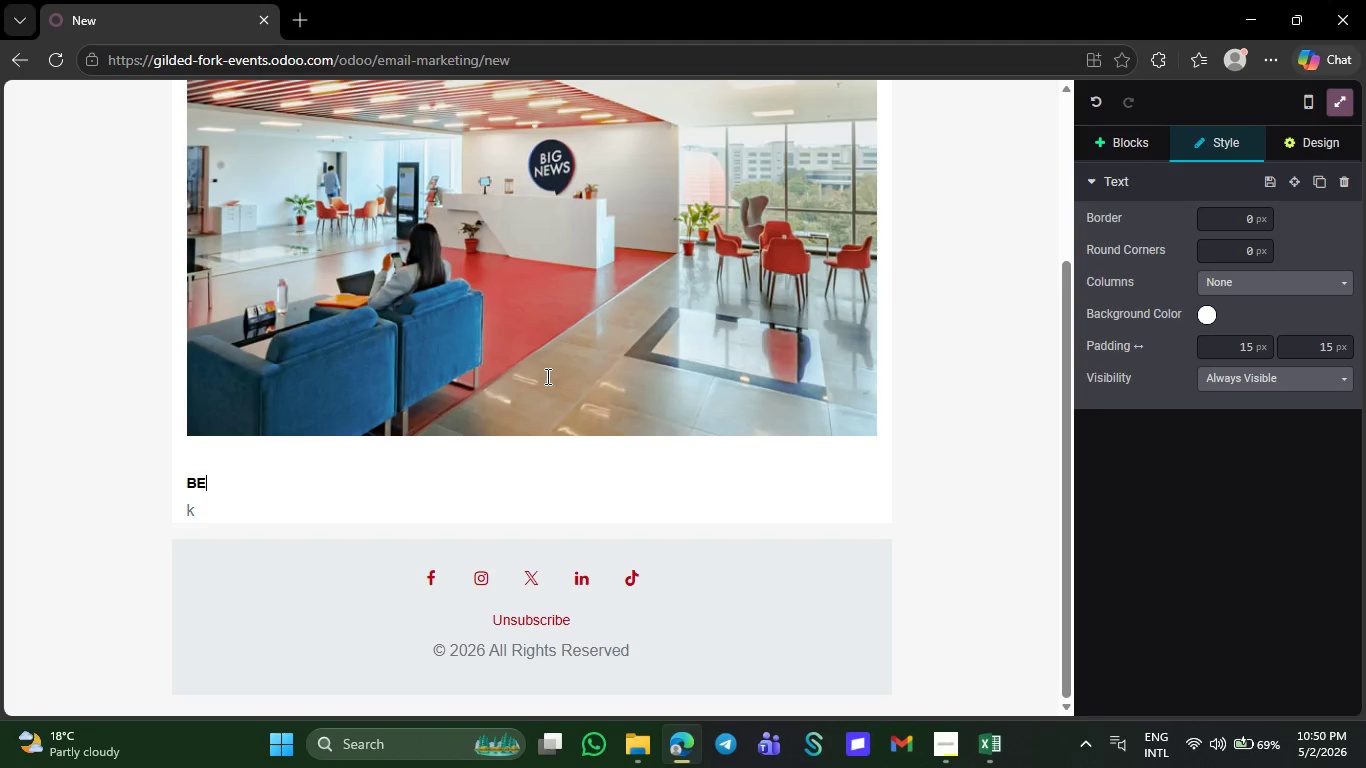 
key(Backspace)
 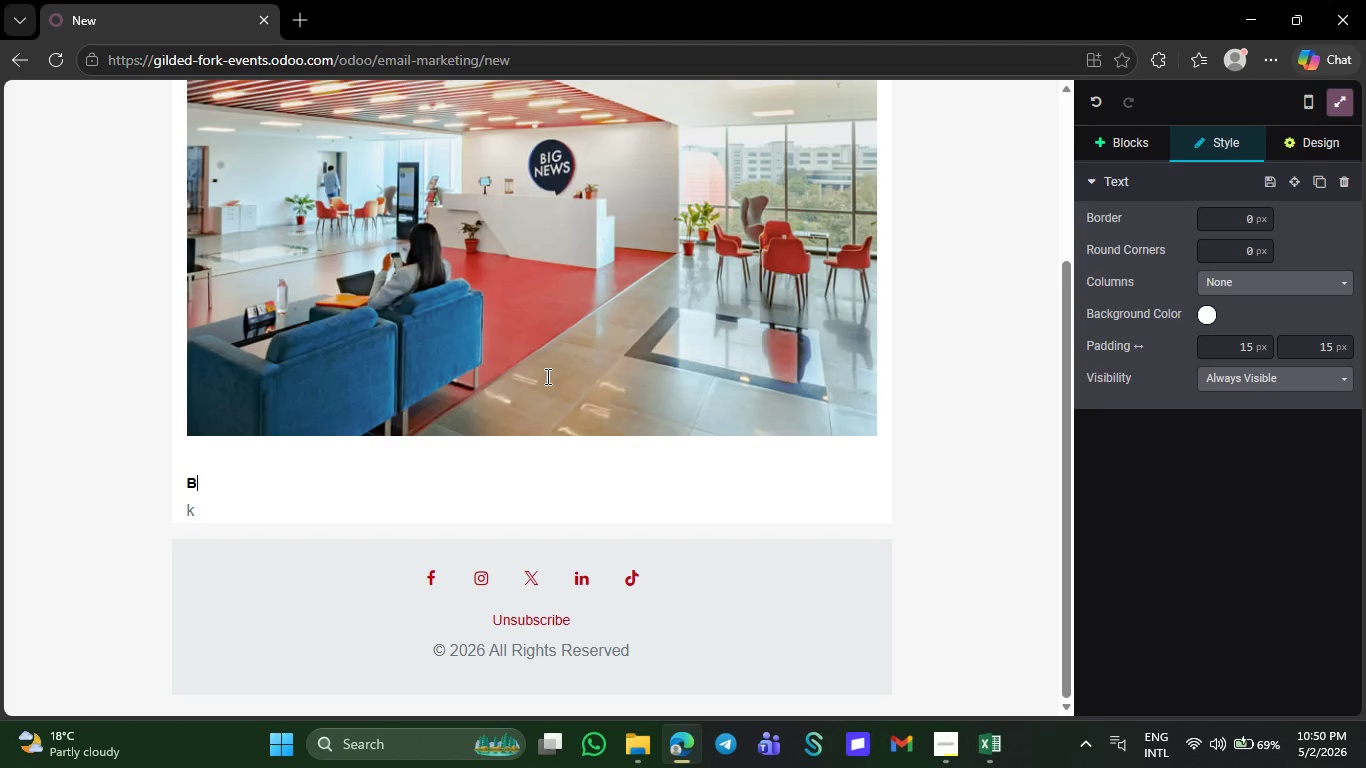 
key(Backspace)
 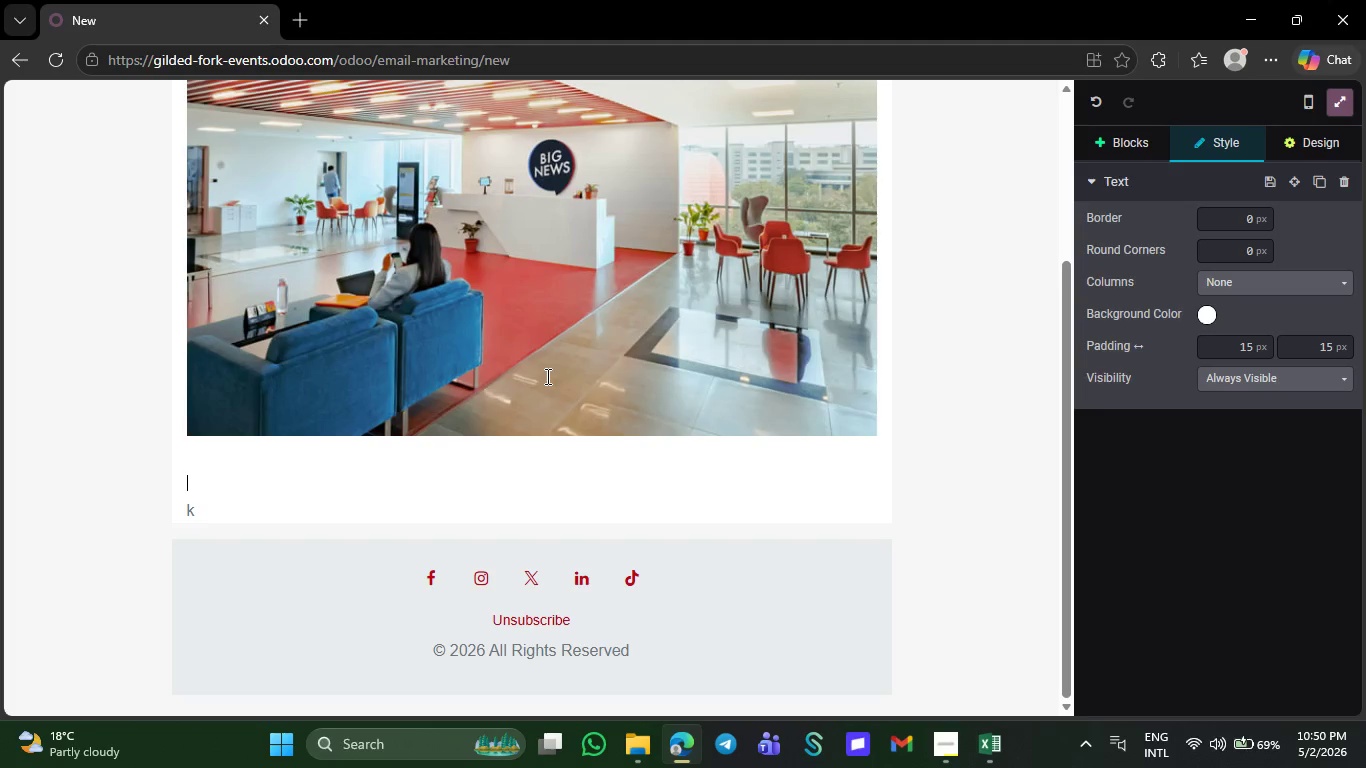 
type(Hello {[)
key(Backspace)
type({)
 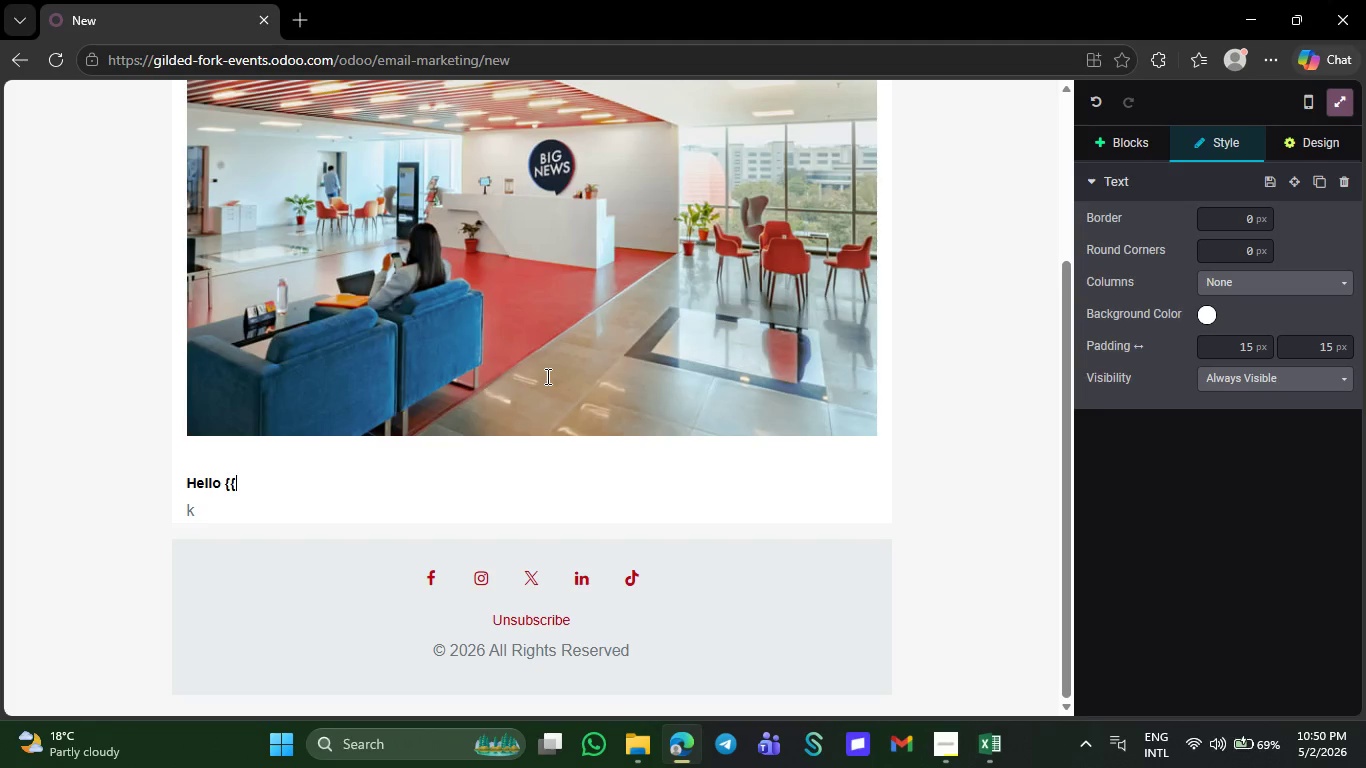 
type(object.name}].)
key(Backspace)
key(Backspace)
type(},)
key(NumpadEnter)
 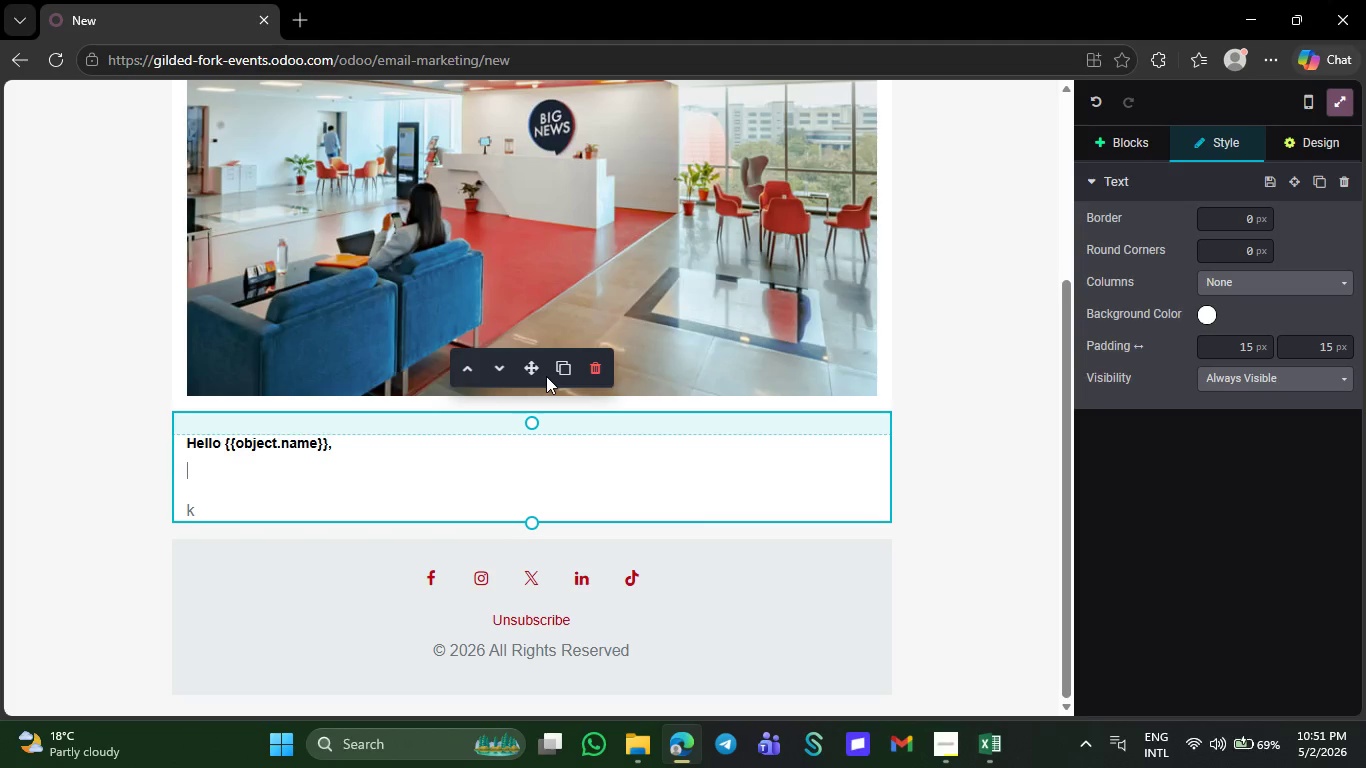 
wait(12.86)
 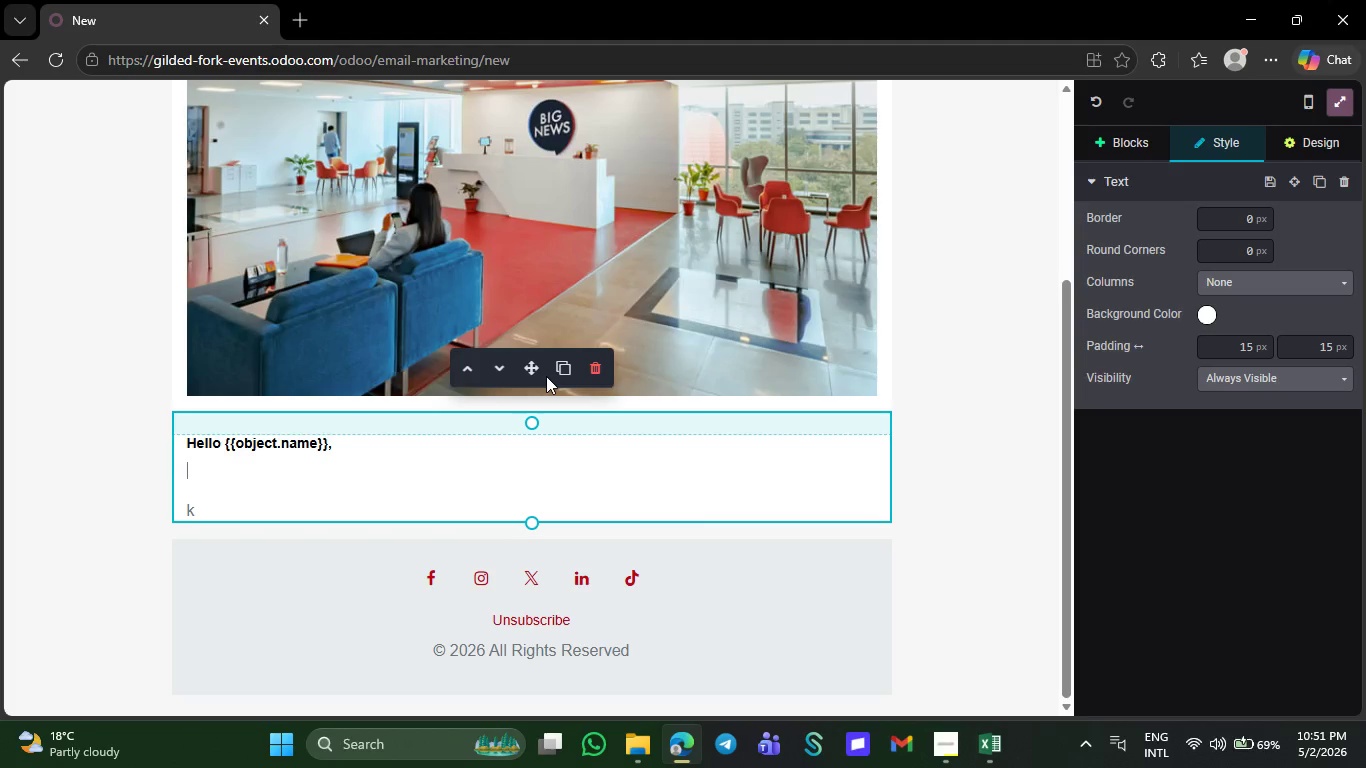 
type(Last Dece)
key(Tab)
type(, Gilded Form)
 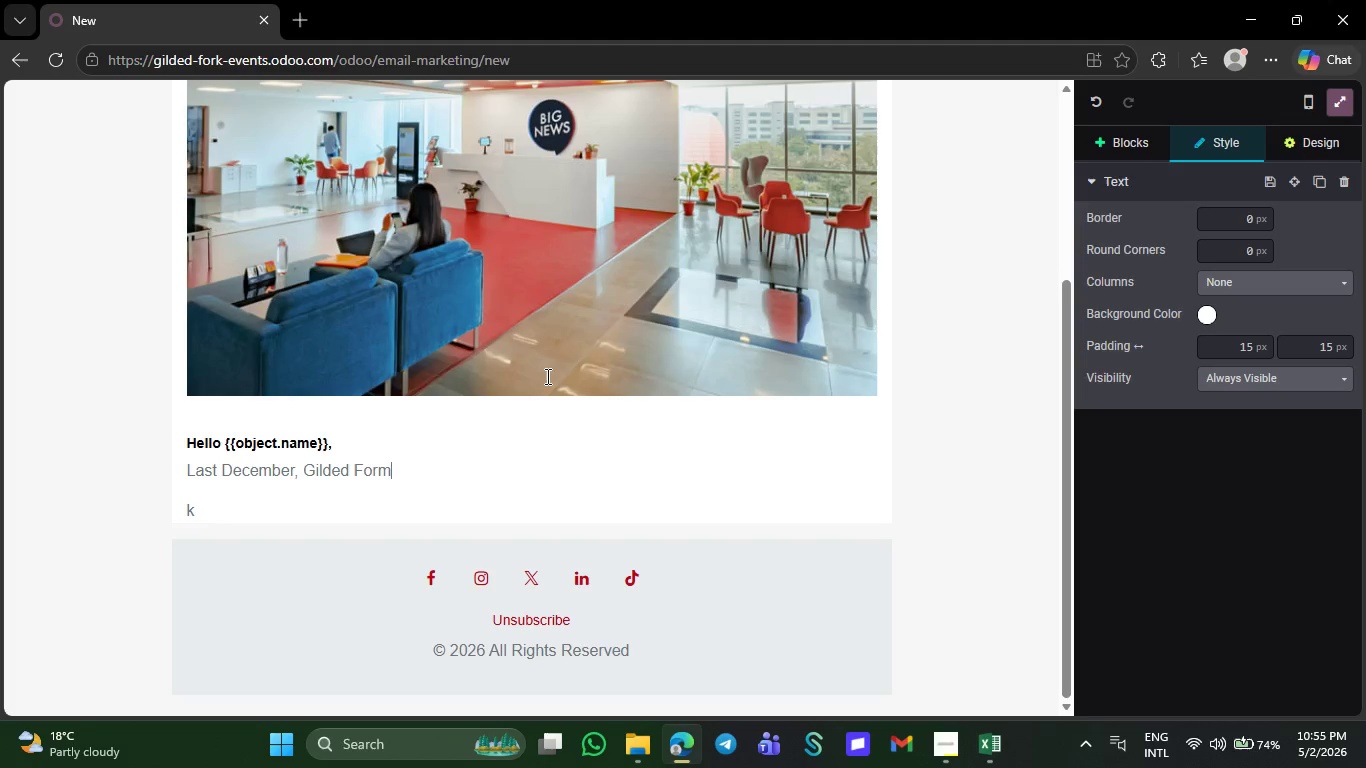 
wait(225.33)
 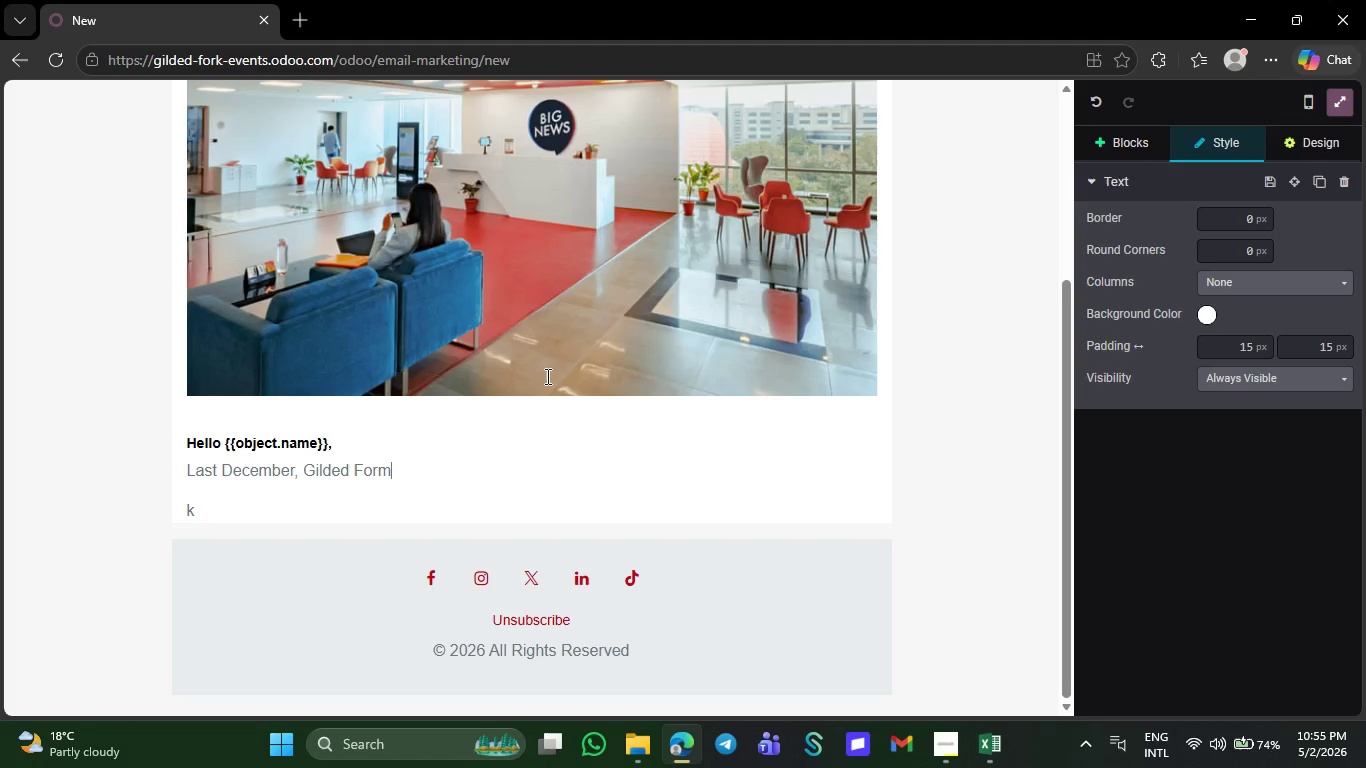 
type( m)
key(Backspace)
key(Backspace)
type( Events )
 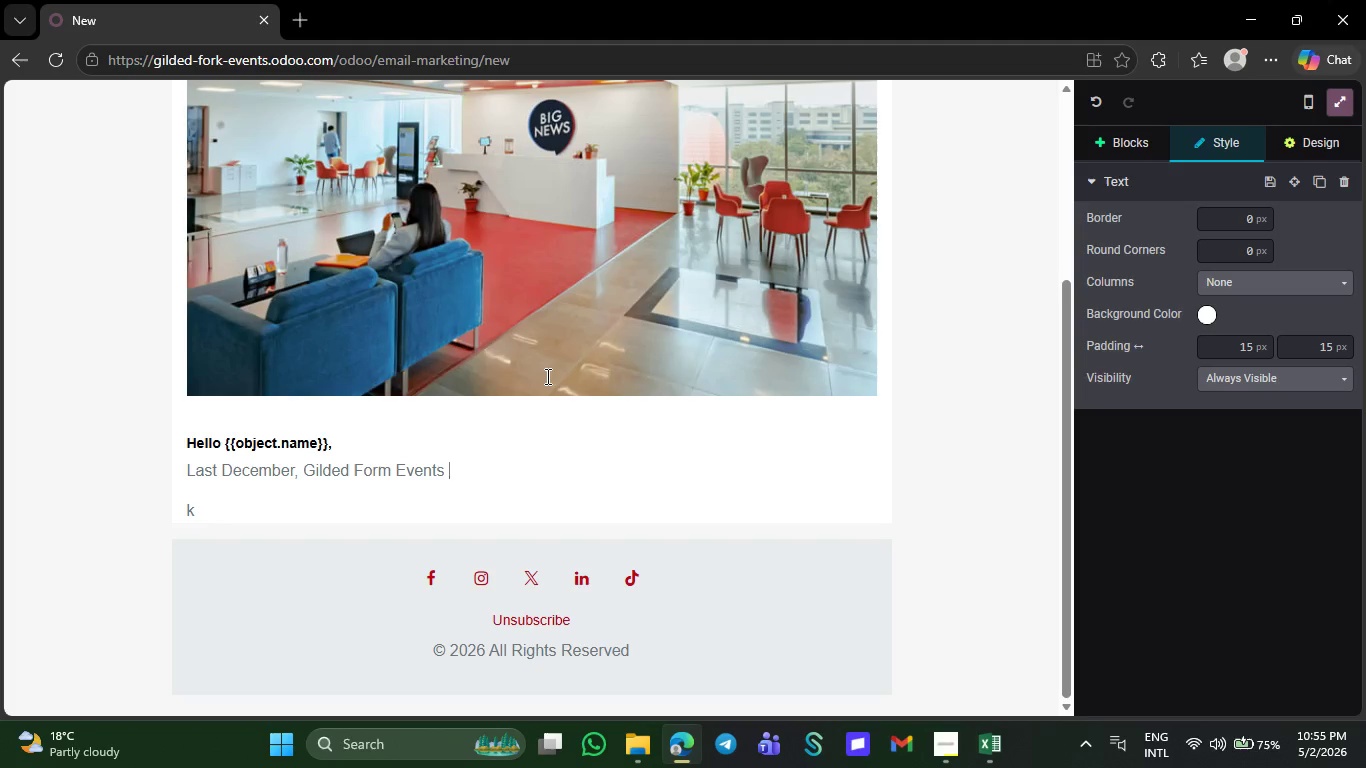 
type(par)
 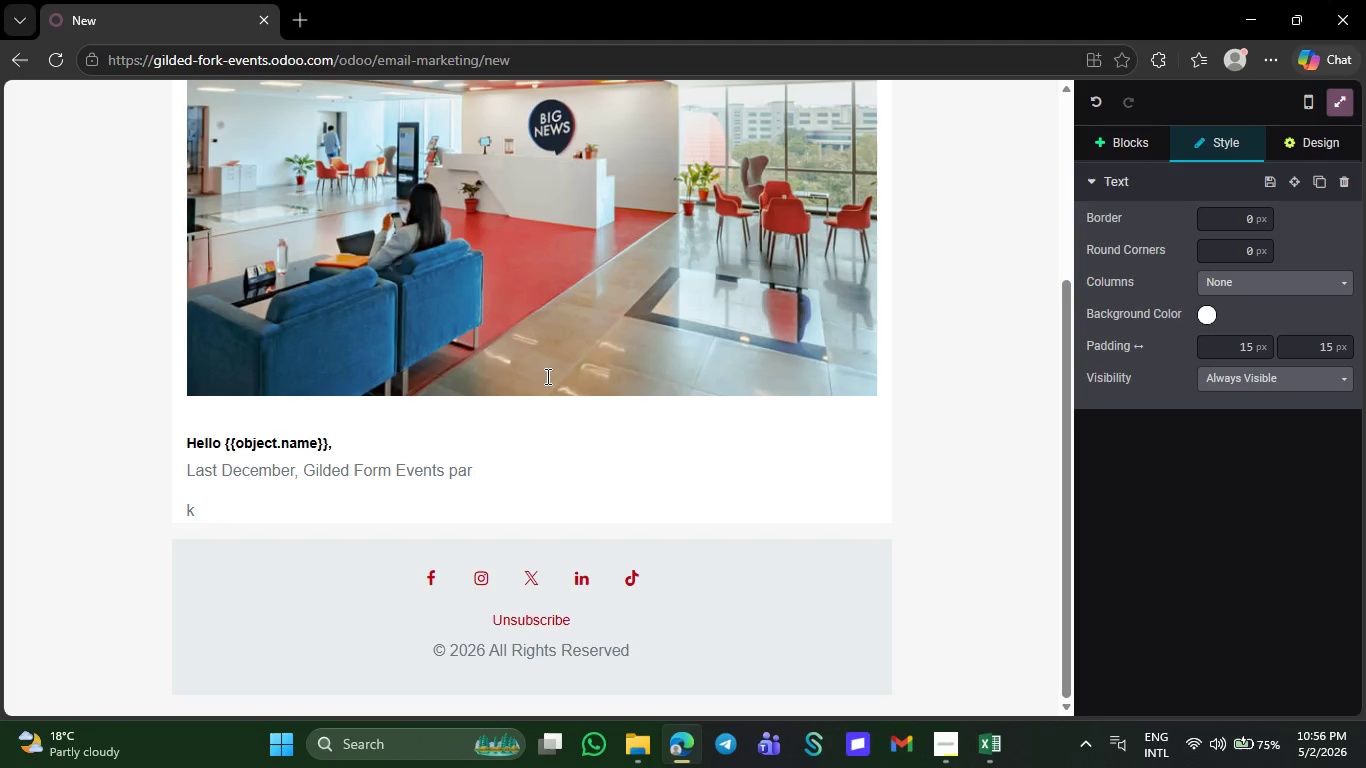 
wait(6.88)
 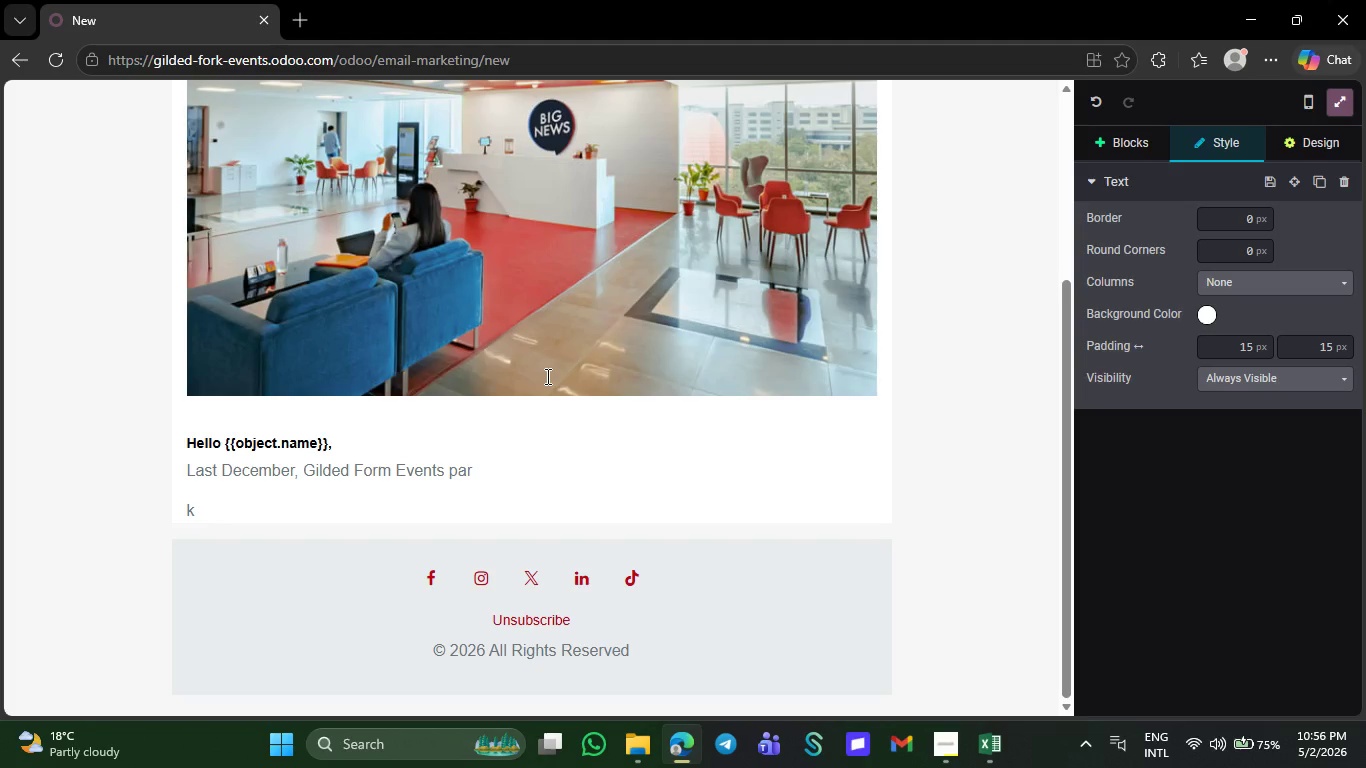 
key(T)
 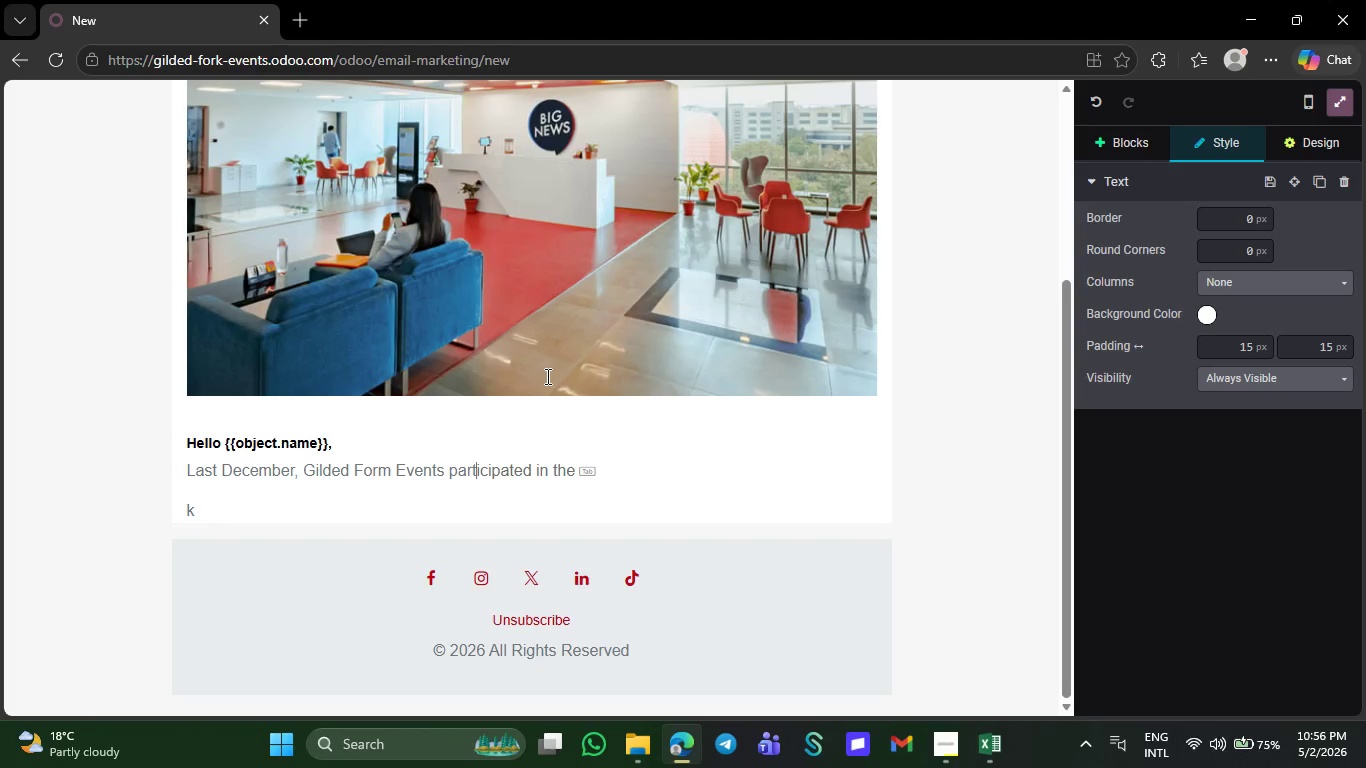 
type(nered with a mi)
key(Backspace)
type(u)
 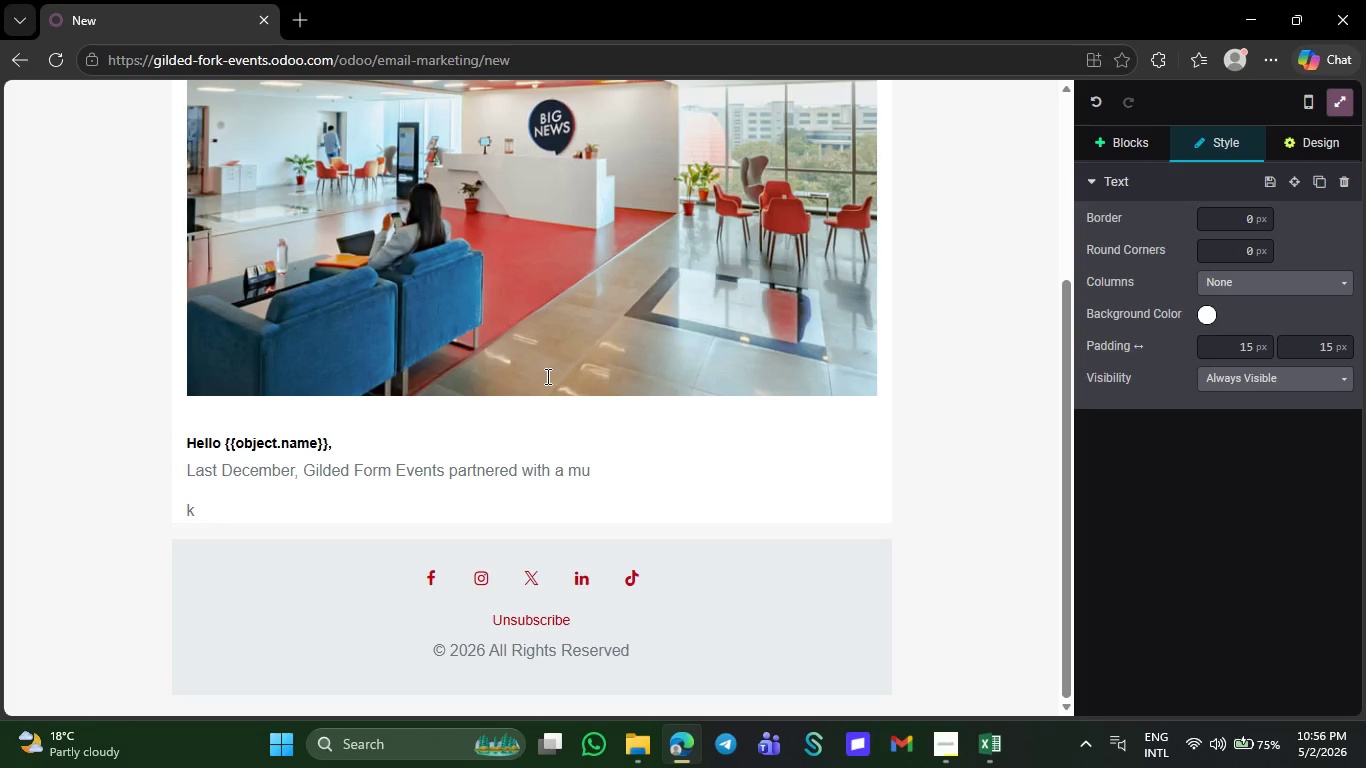 
hold_key(key=L, duration=0.31)
 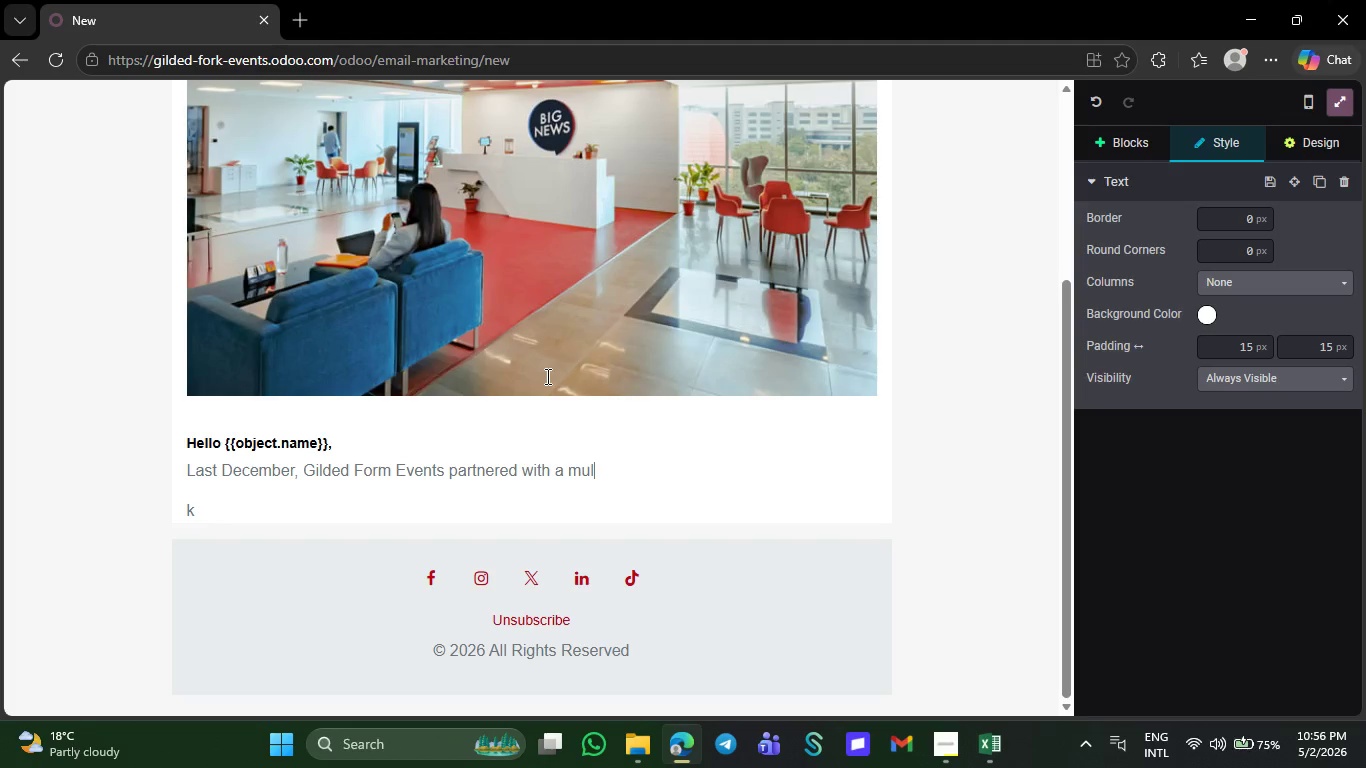 
hold_key(key=T, duration=0.31)
 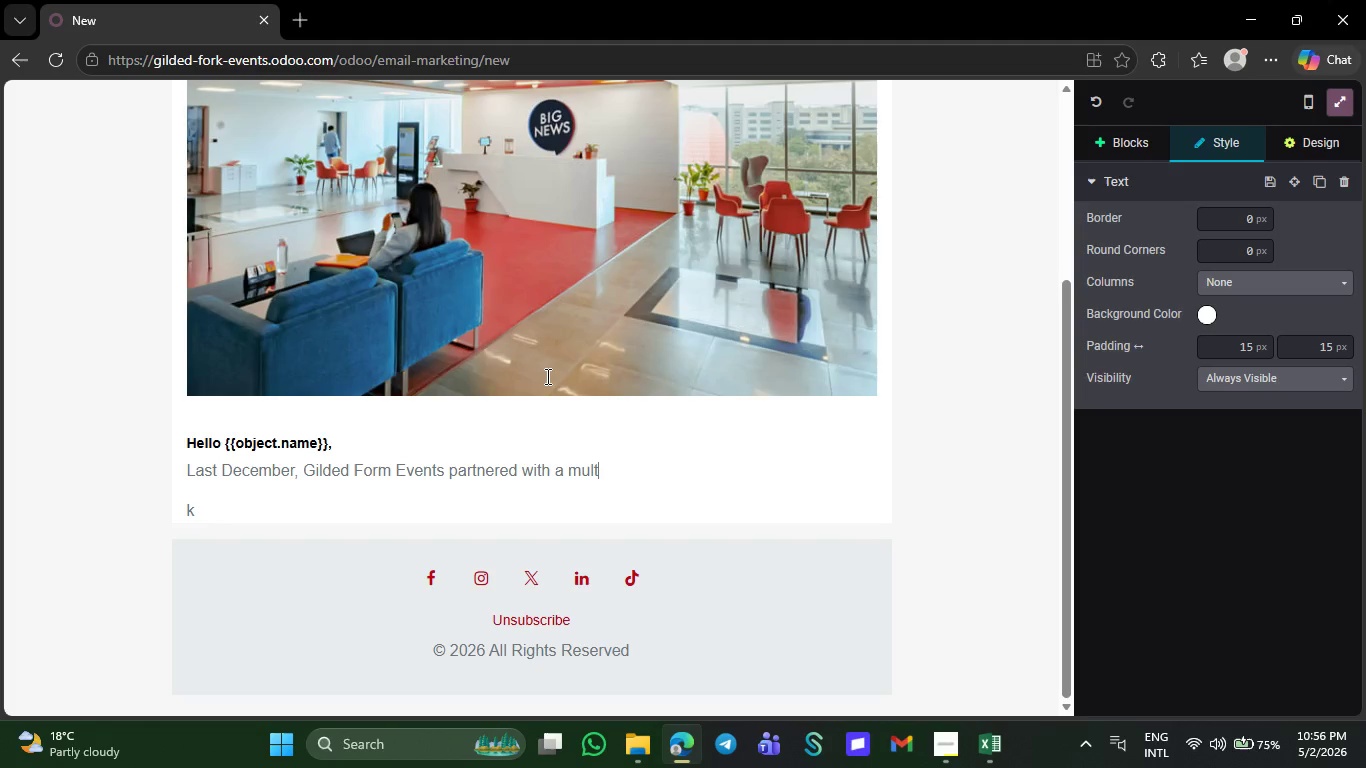 
key(I)
 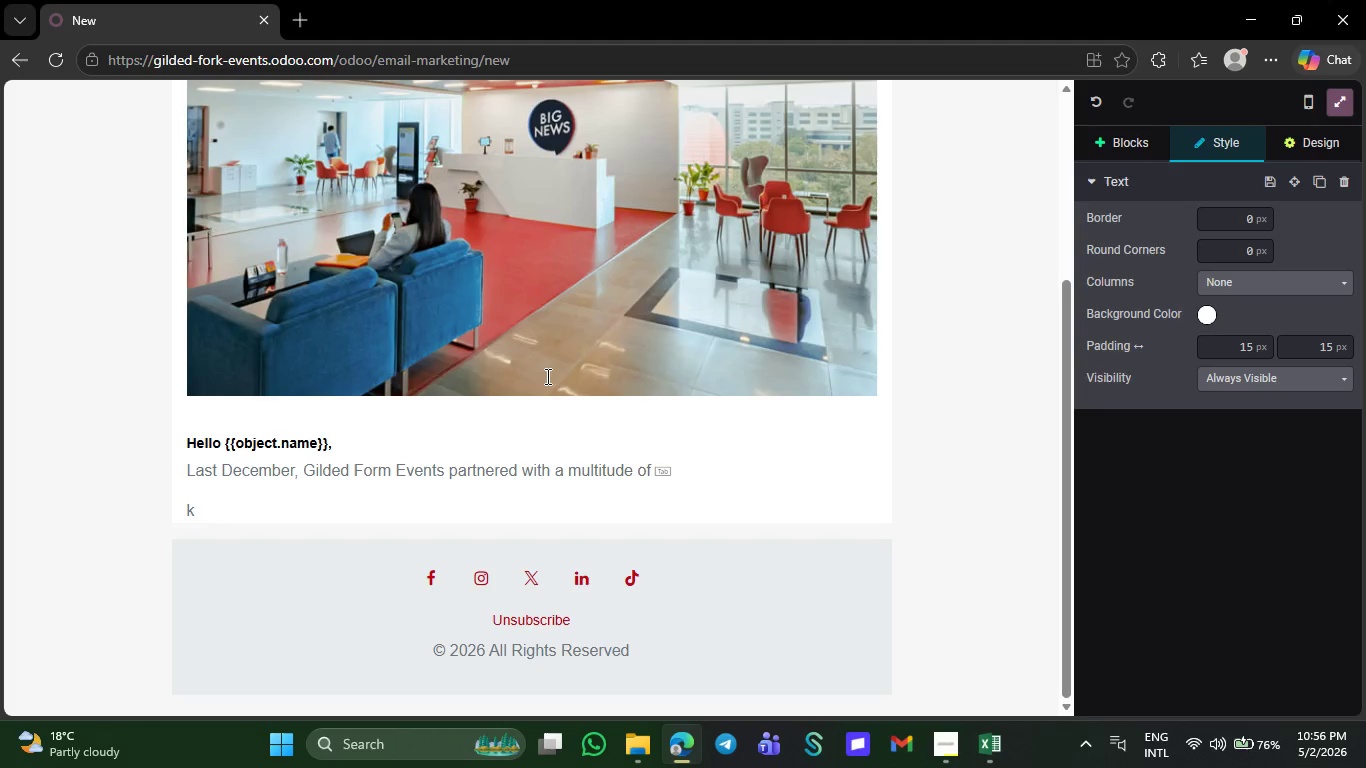 
wait(28.44)
 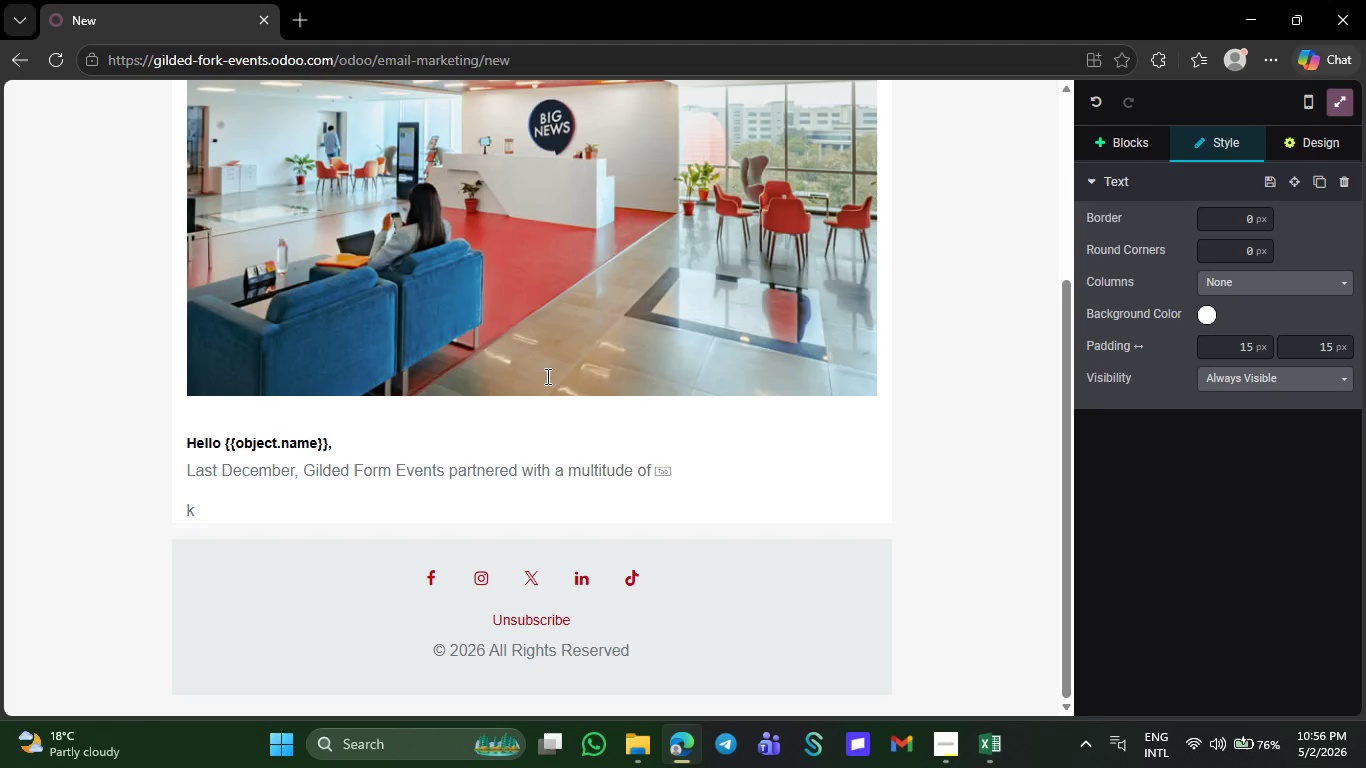 
key(CapsLock)
 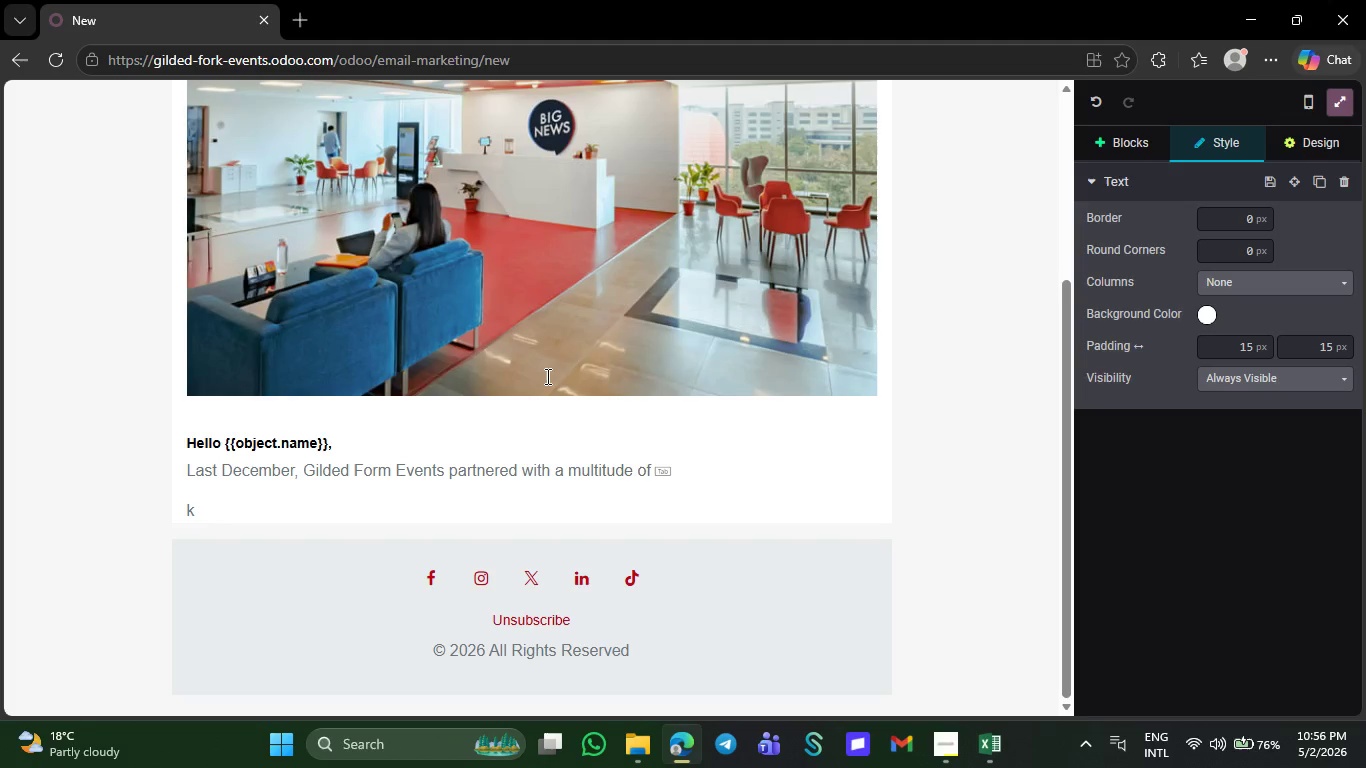 
key(Tab)
 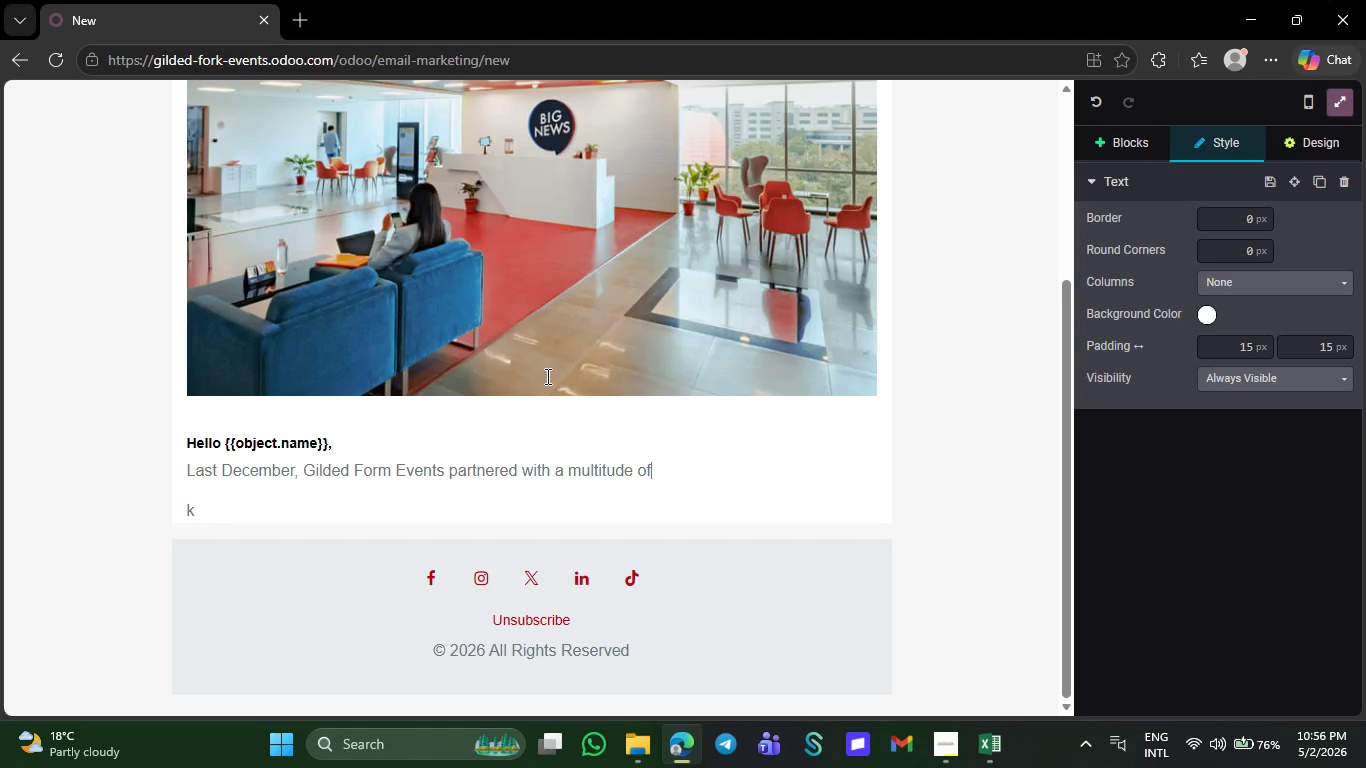 
key(CapsLock)
 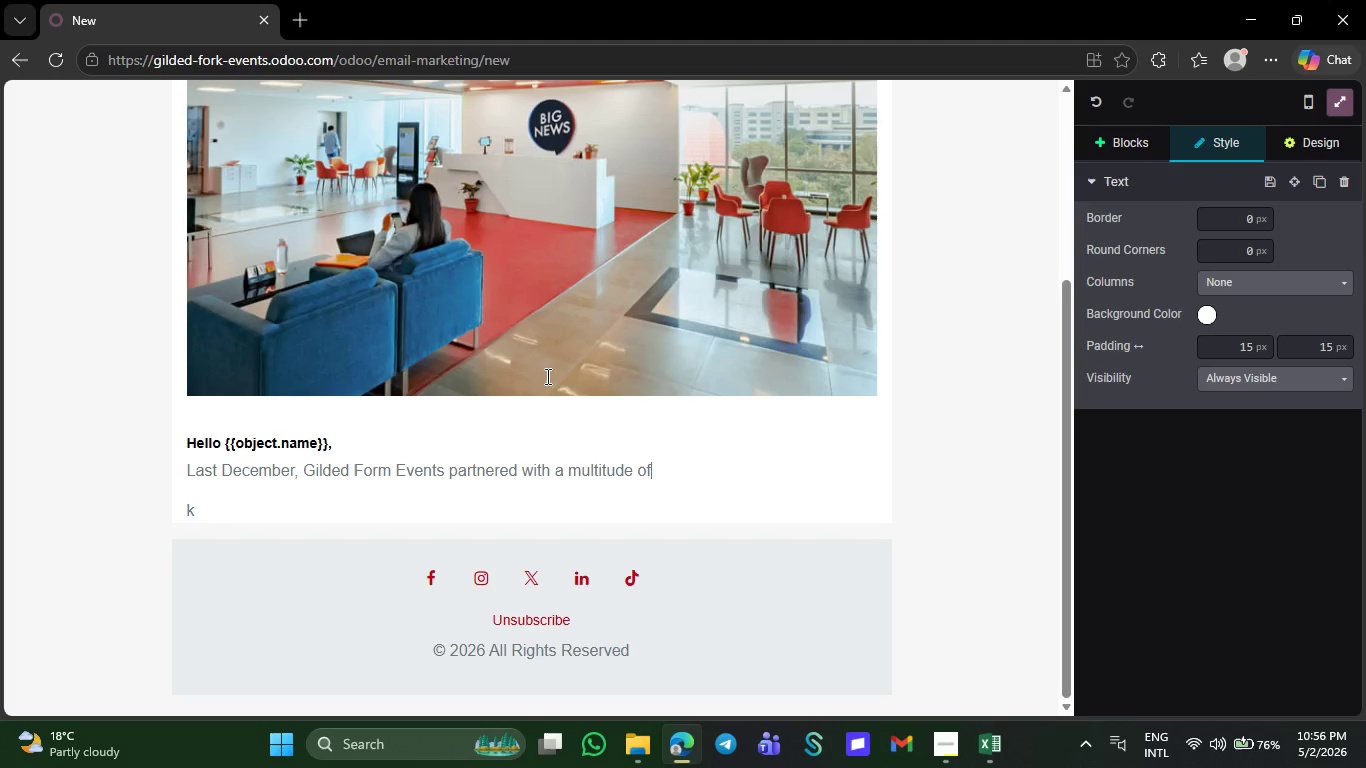 
key(Backspace)
 